 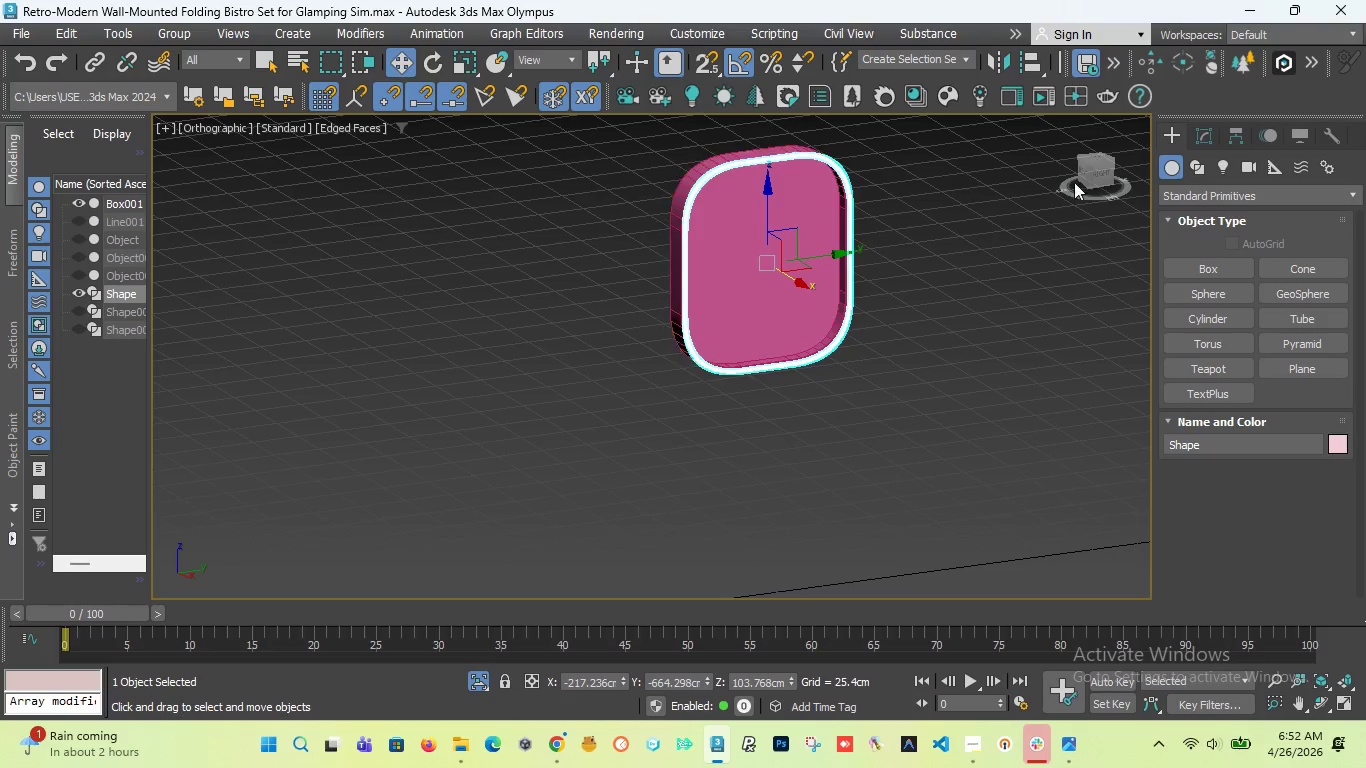 
left_click_drag(start_coordinate=[1091, 159], to_coordinate=[184, 179])
 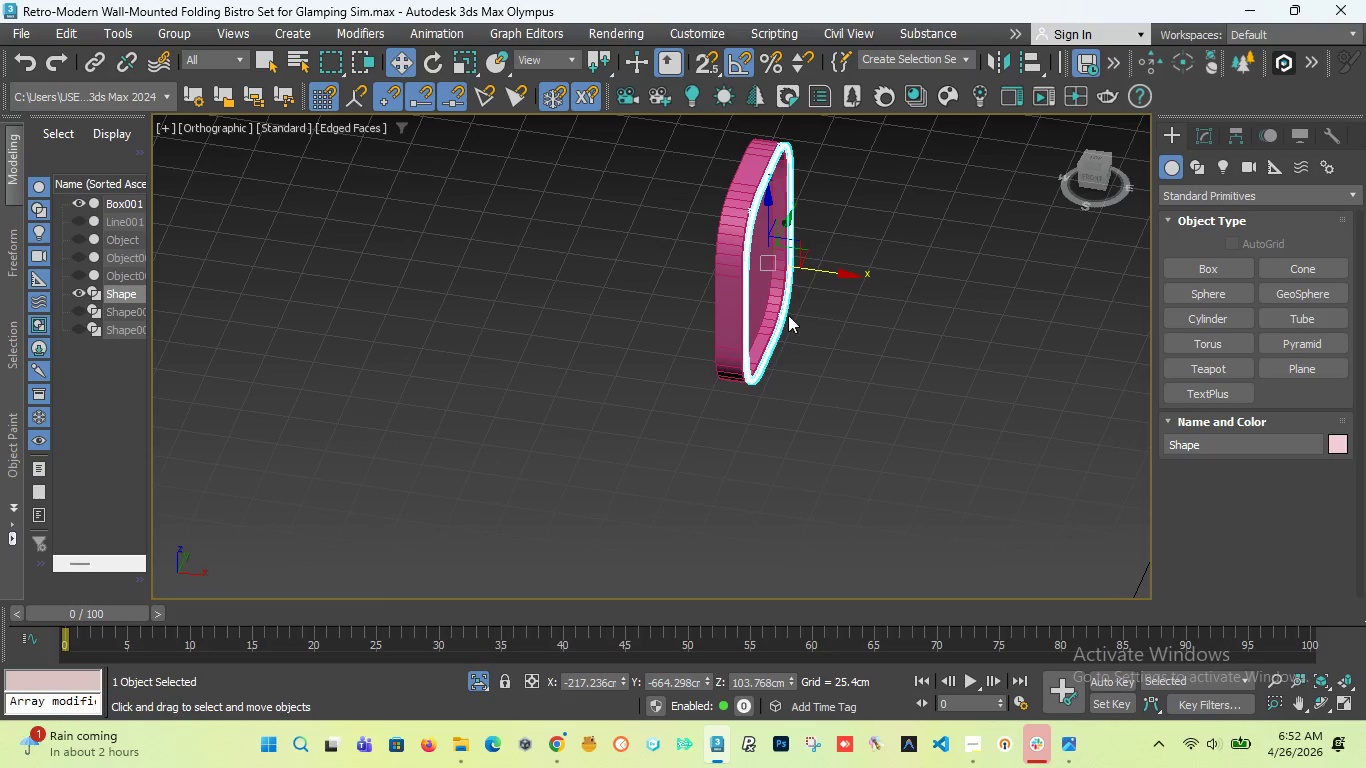 
scroll: coordinate [767, 362], scroll_direction: up, amount: 5.0
 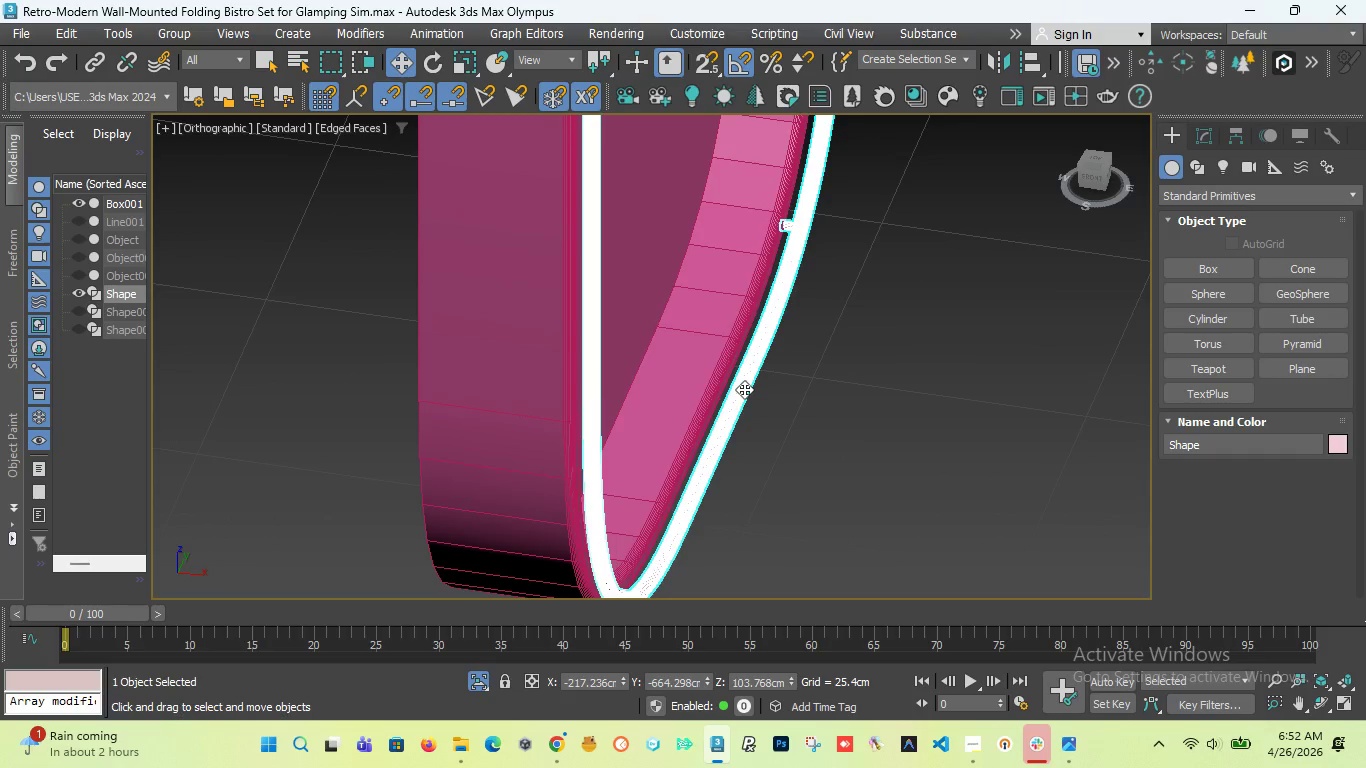 
scroll: coordinate [719, 376], scroll_direction: down, amount: 2.0
 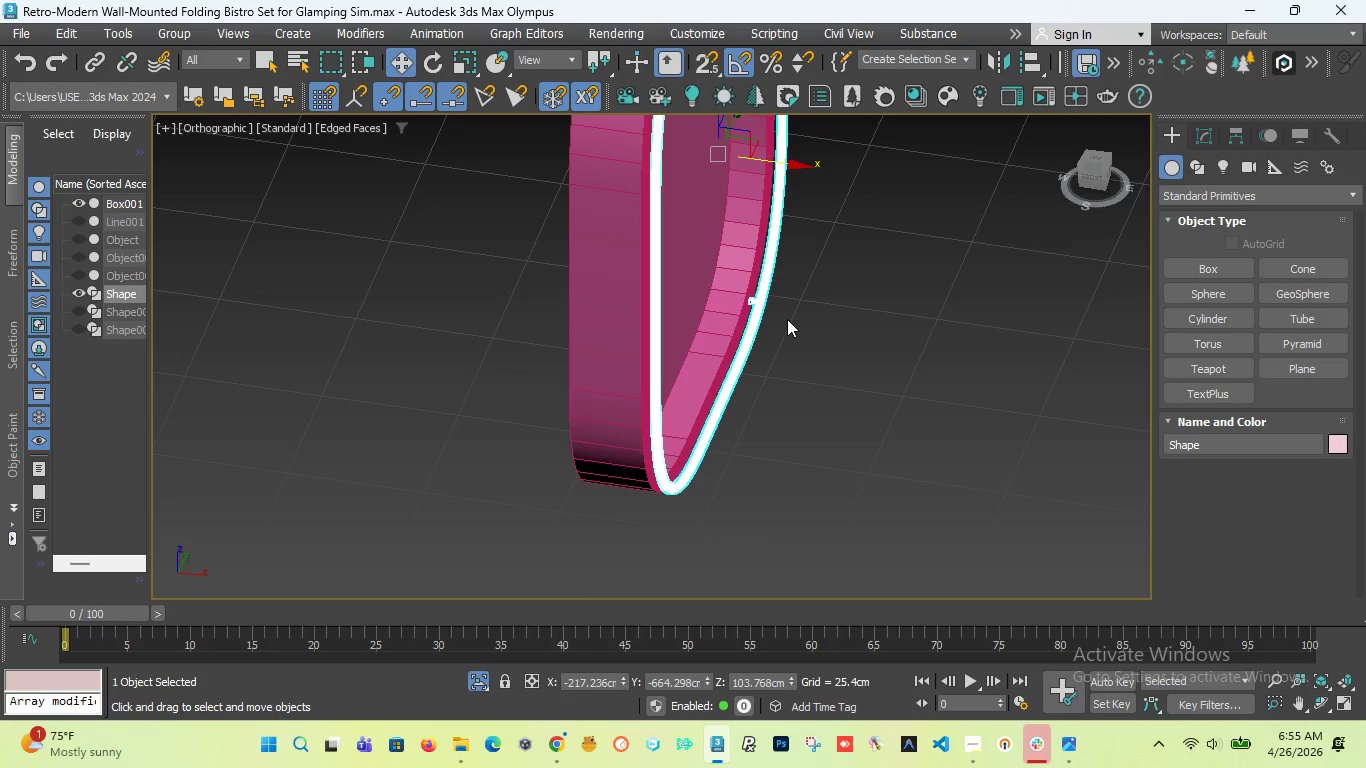 
wait(157.59)
 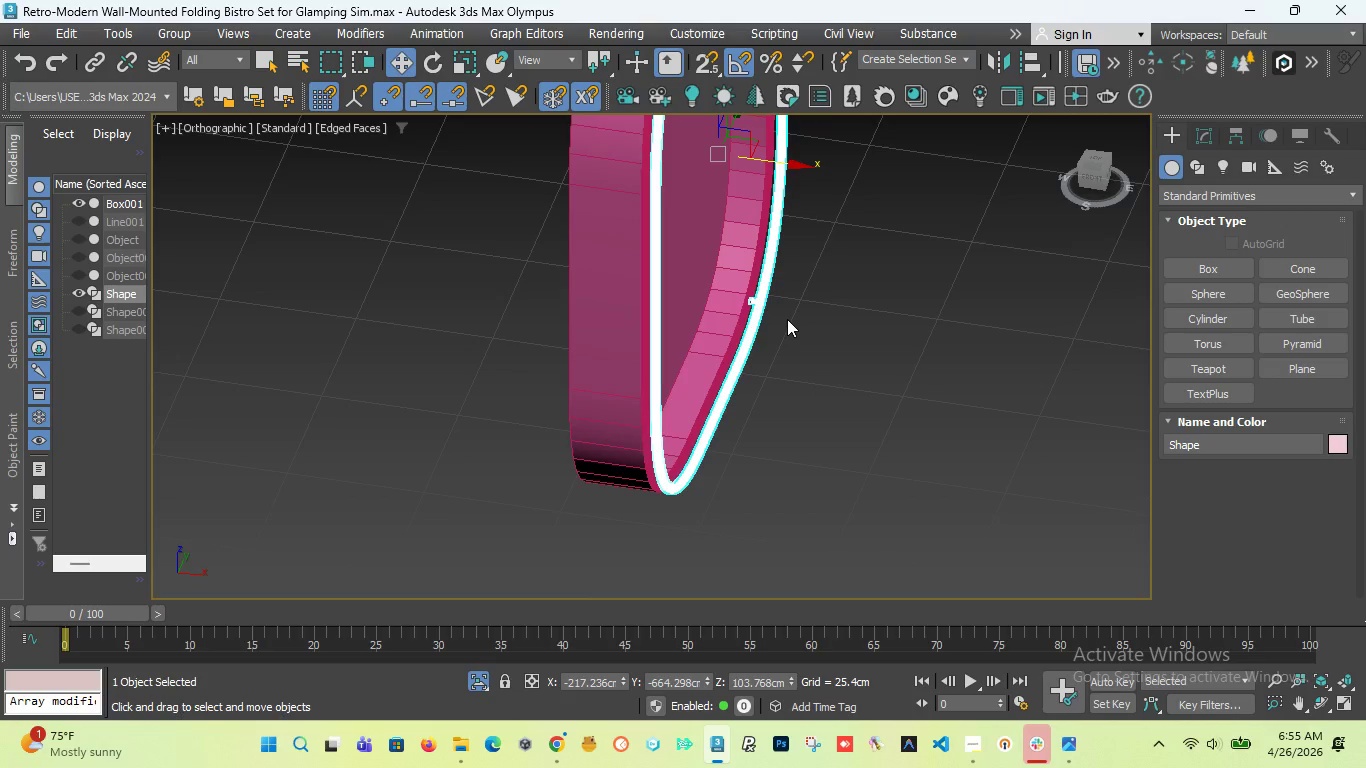 
scroll: coordinate [615, 419], scroll_direction: up, amount: 1.0
 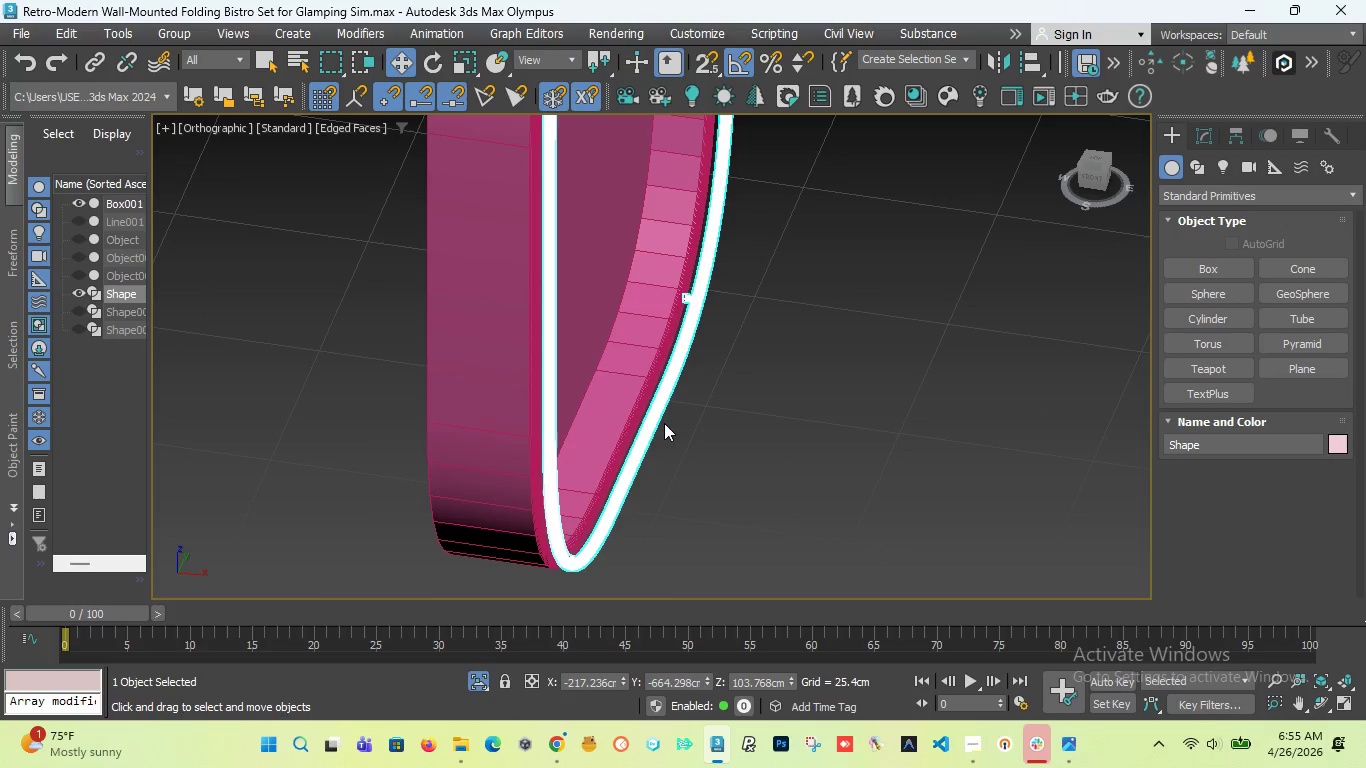 
scroll: coordinate [660, 423], scroll_direction: none, amount: 0.0
 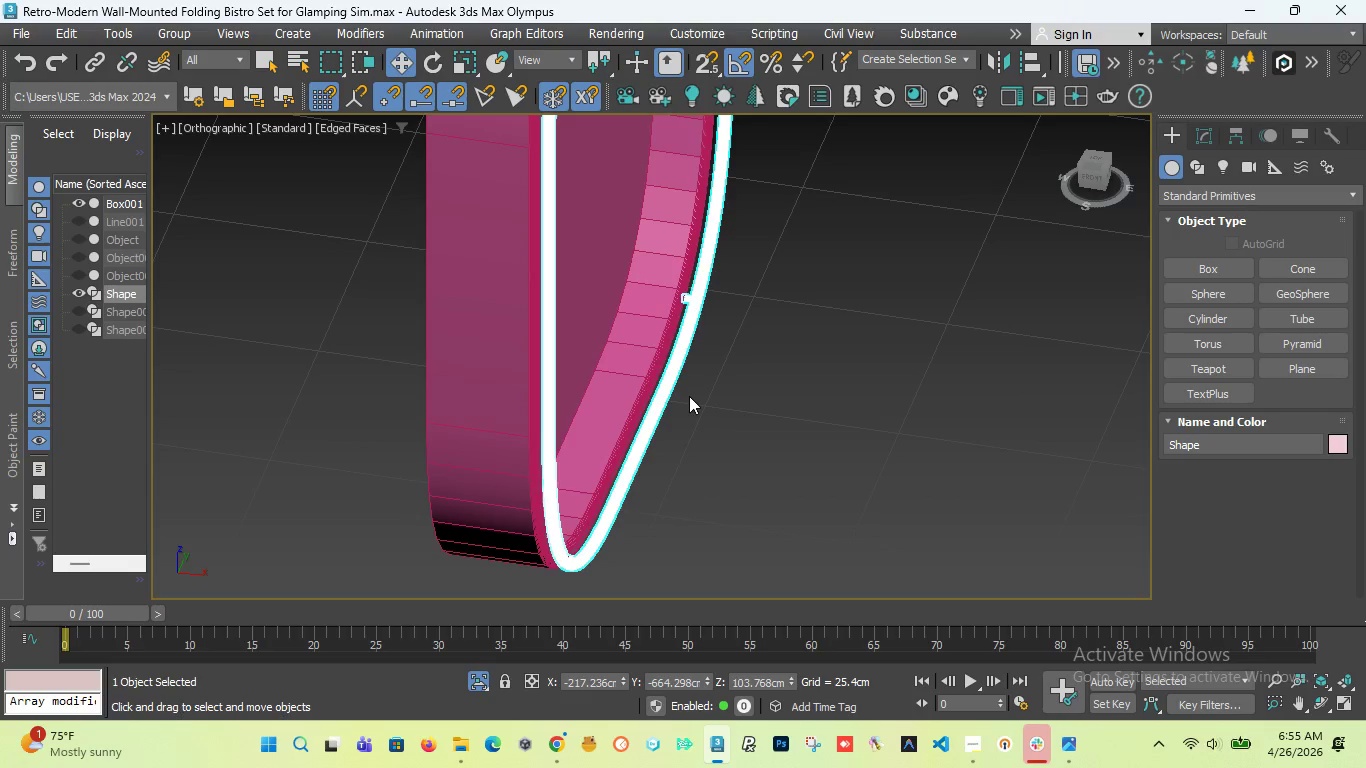 
wait(8.94)
 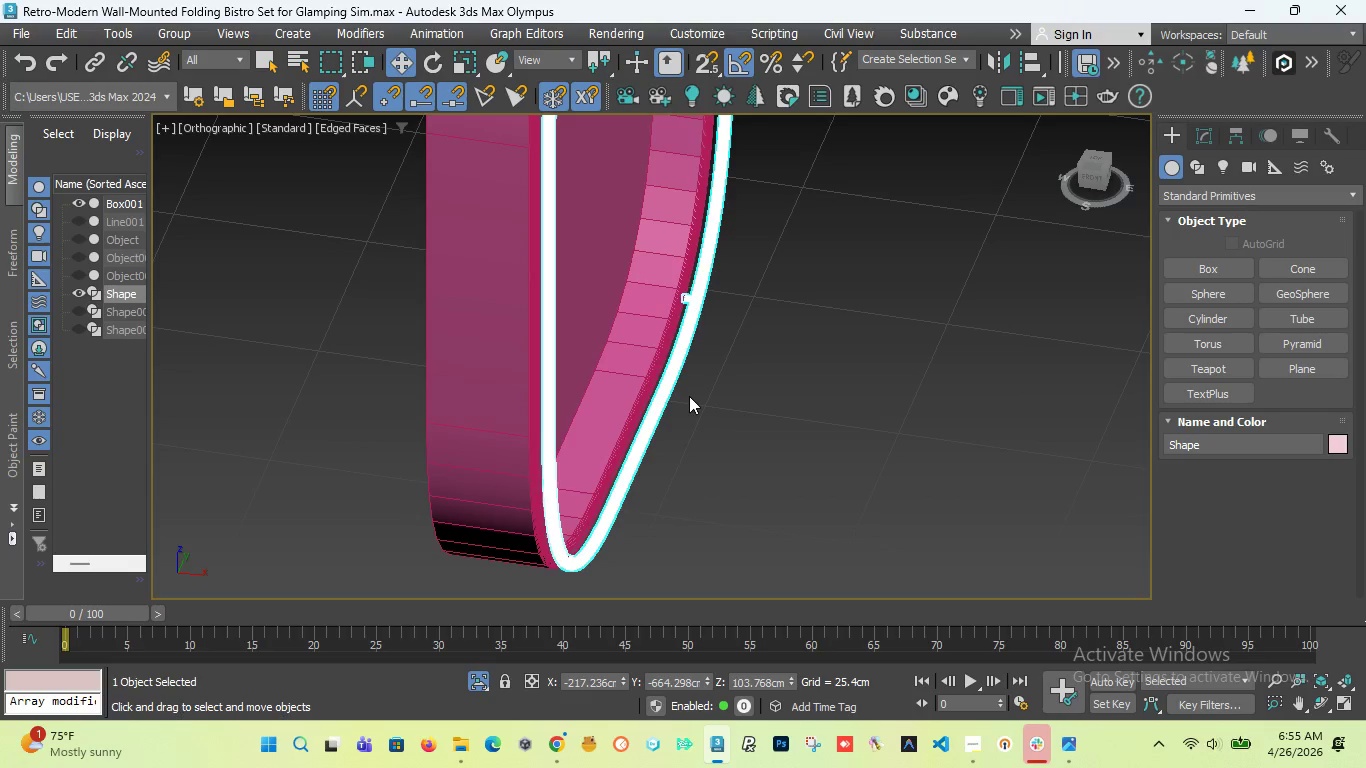 
left_click([1087, 177])
 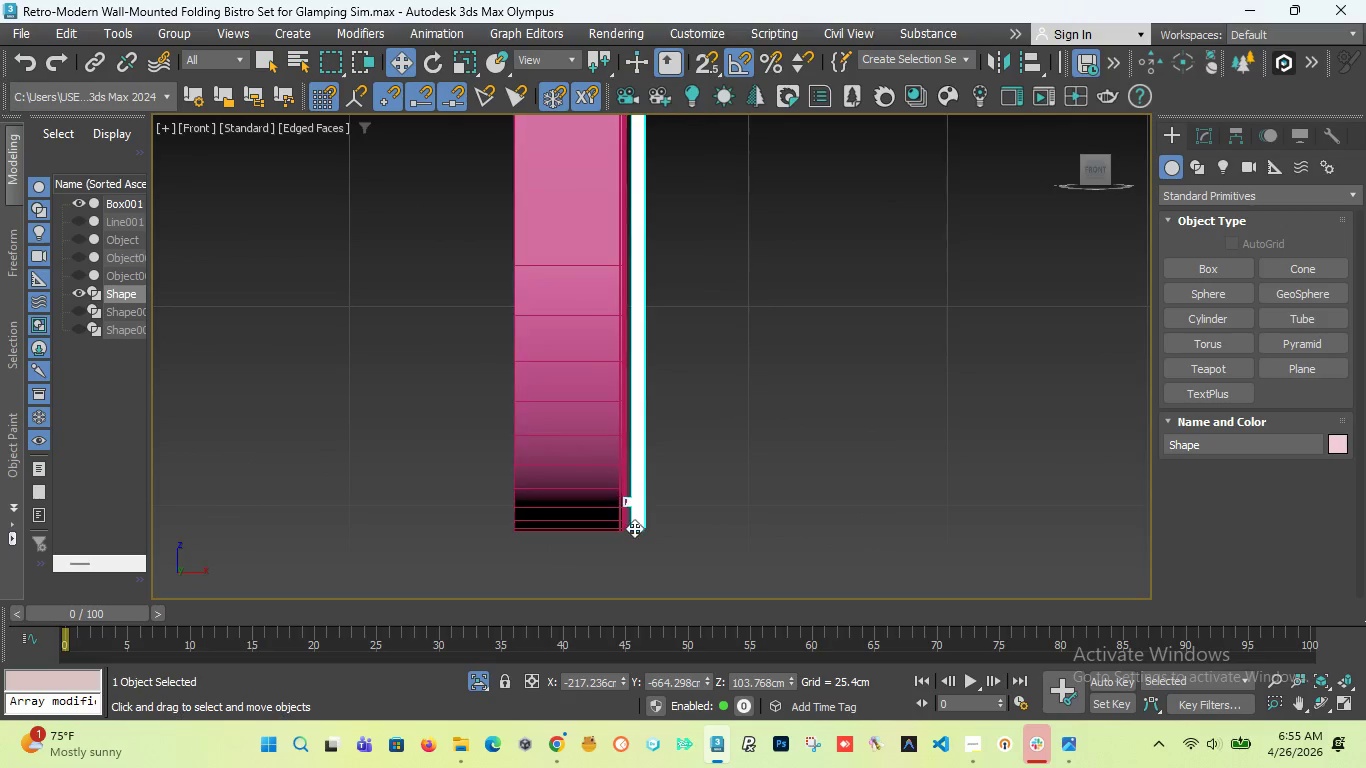 
scroll: coordinate [642, 463], scroll_direction: up, amount: 2.0
 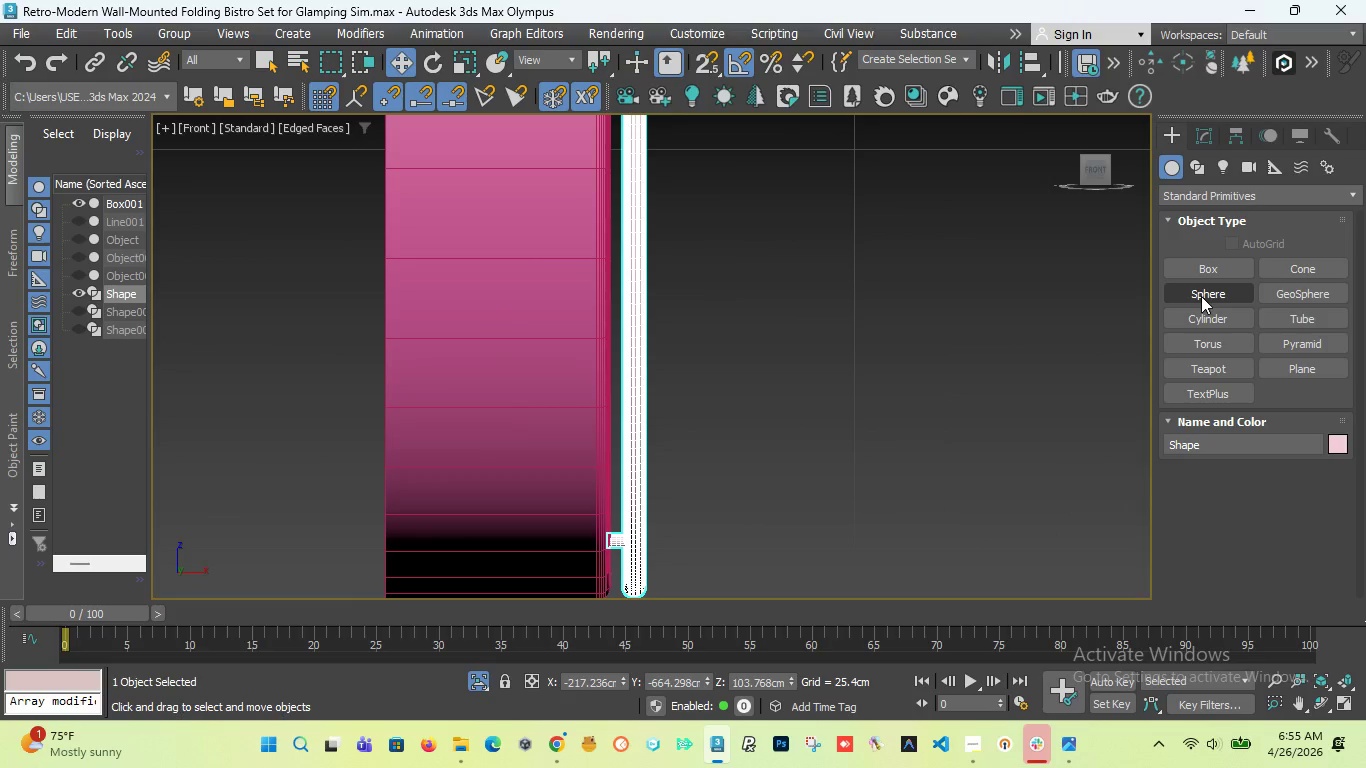 
left_click([1203, 318])
 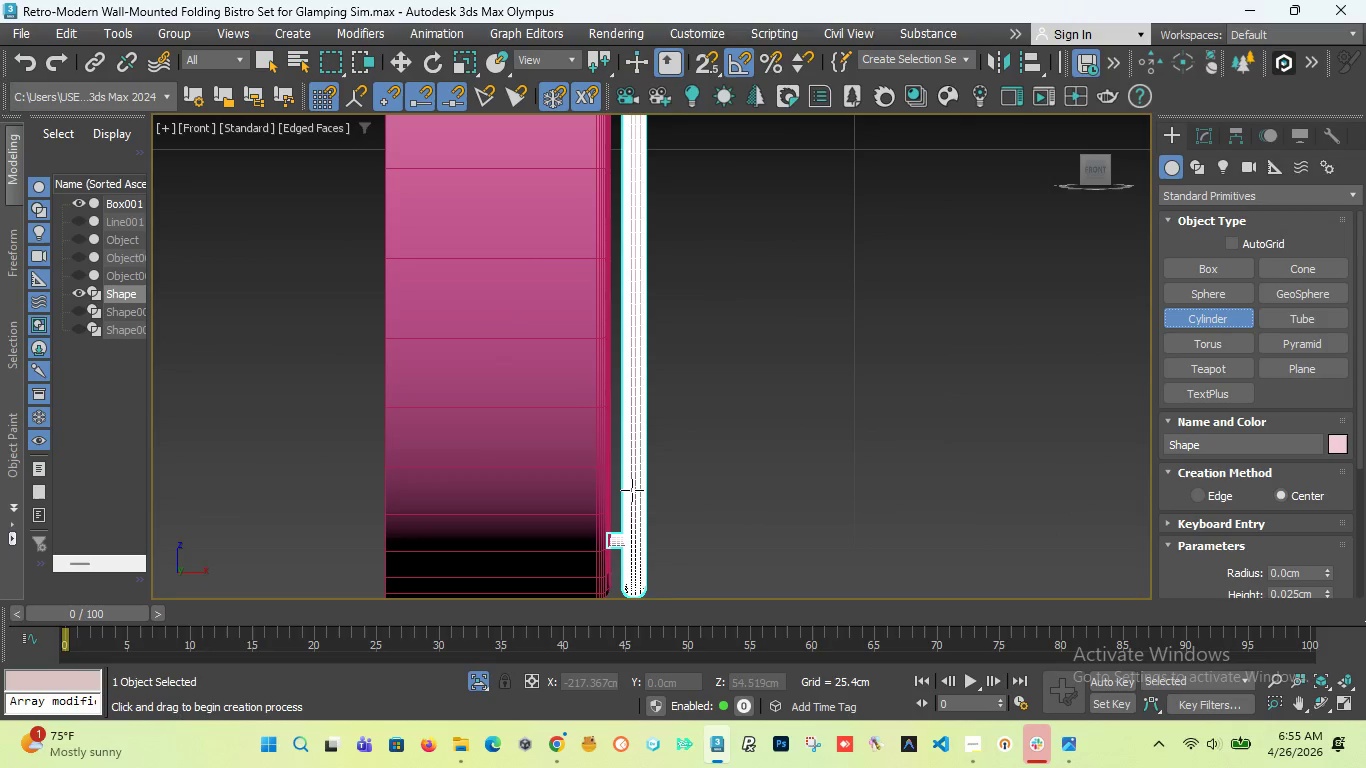 
scroll: coordinate [639, 442], scroll_direction: up, amount: 1.0
 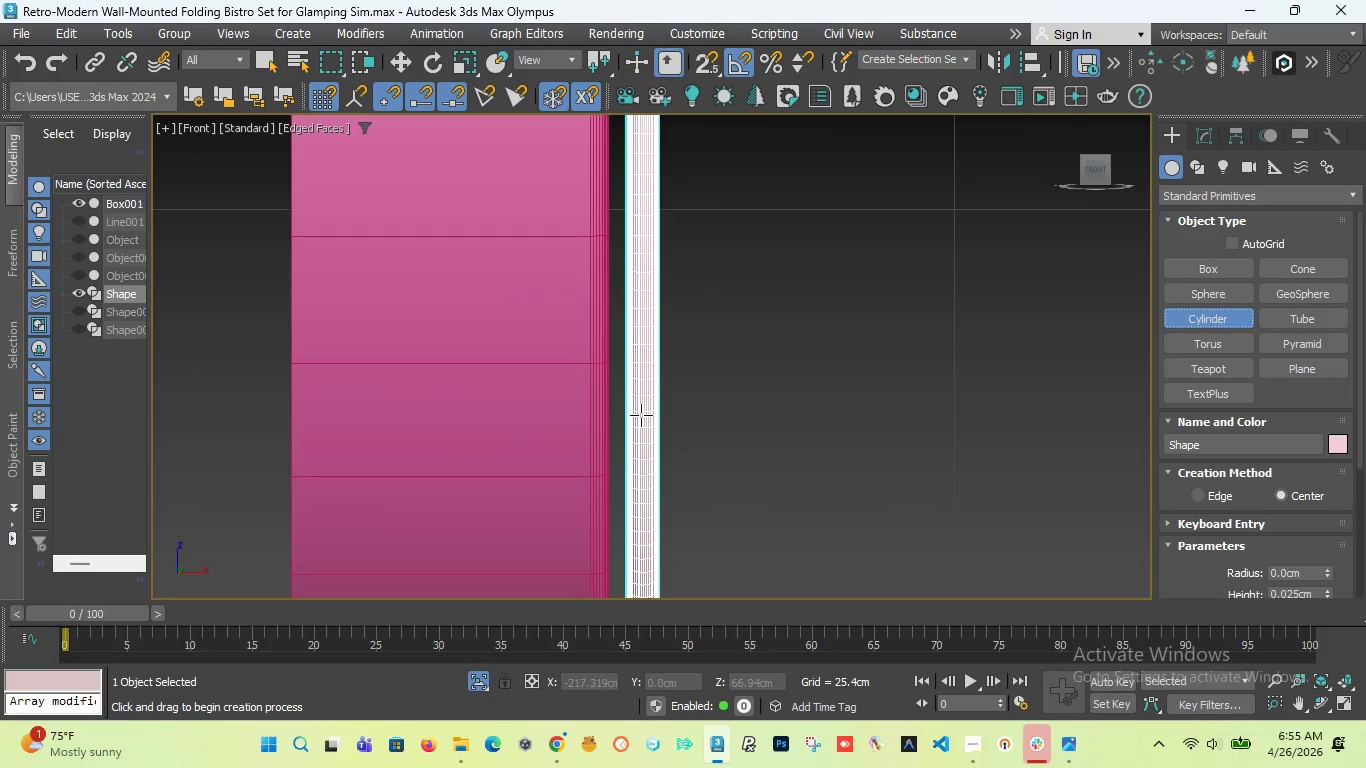 
left_click_drag(start_coordinate=[641, 415], to_coordinate=[659, 432])
 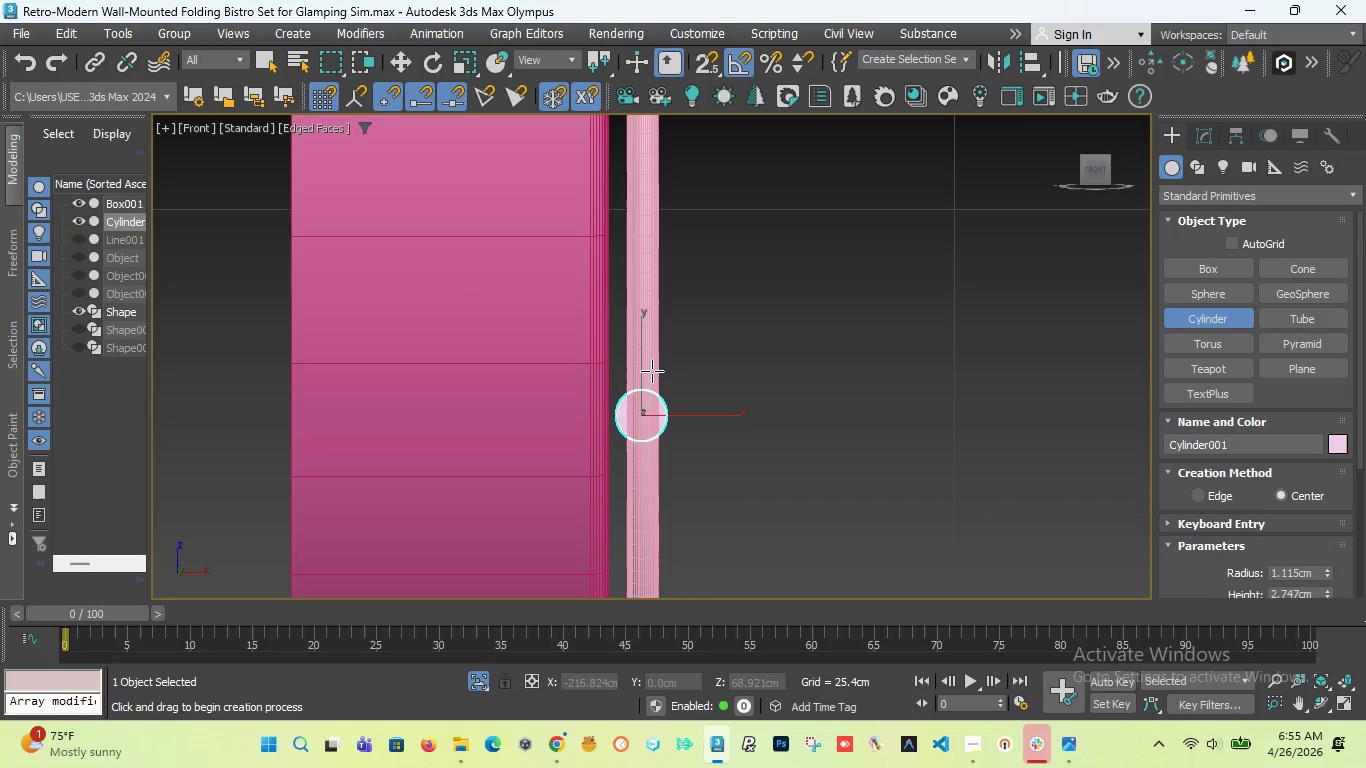 
left_click([652, 371])
 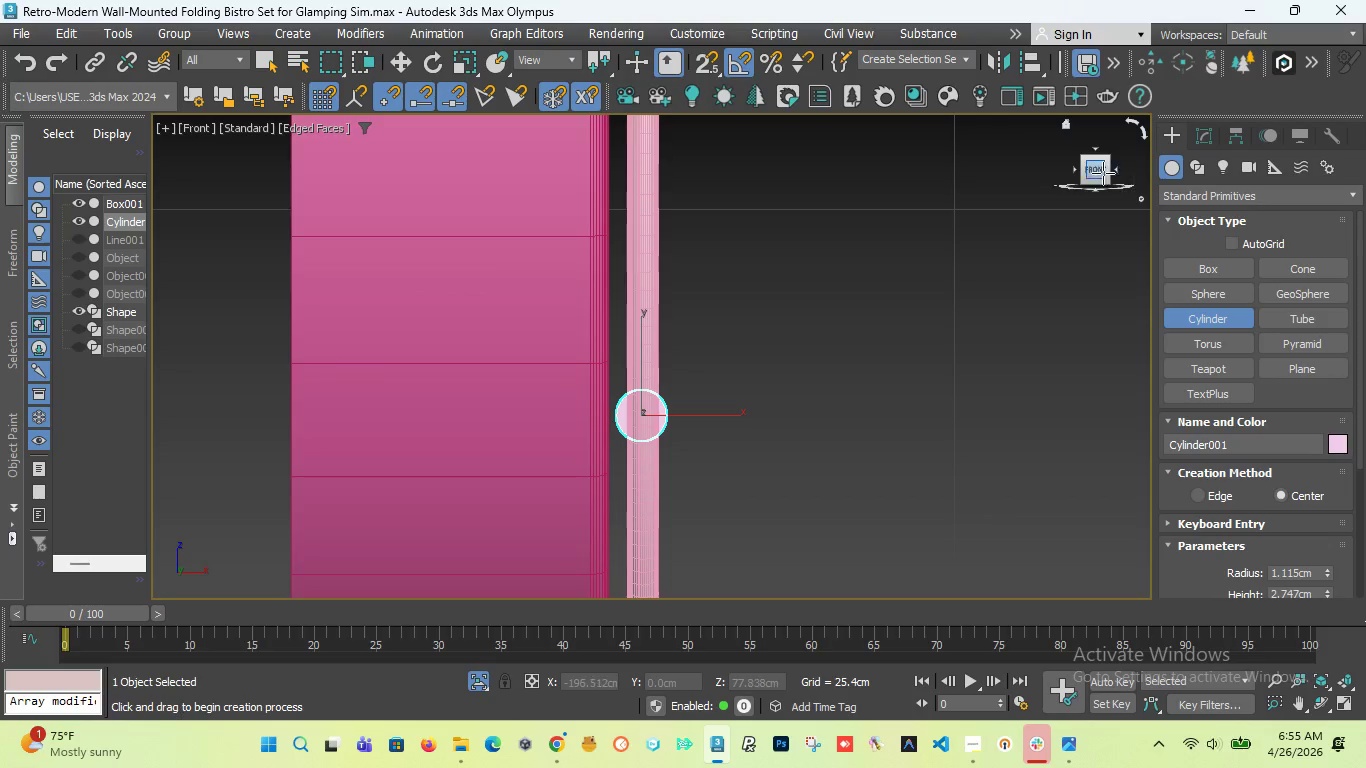 
left_click_drag(start_coordinate=[1103, 173], to_coordinate=[1022, 189])
 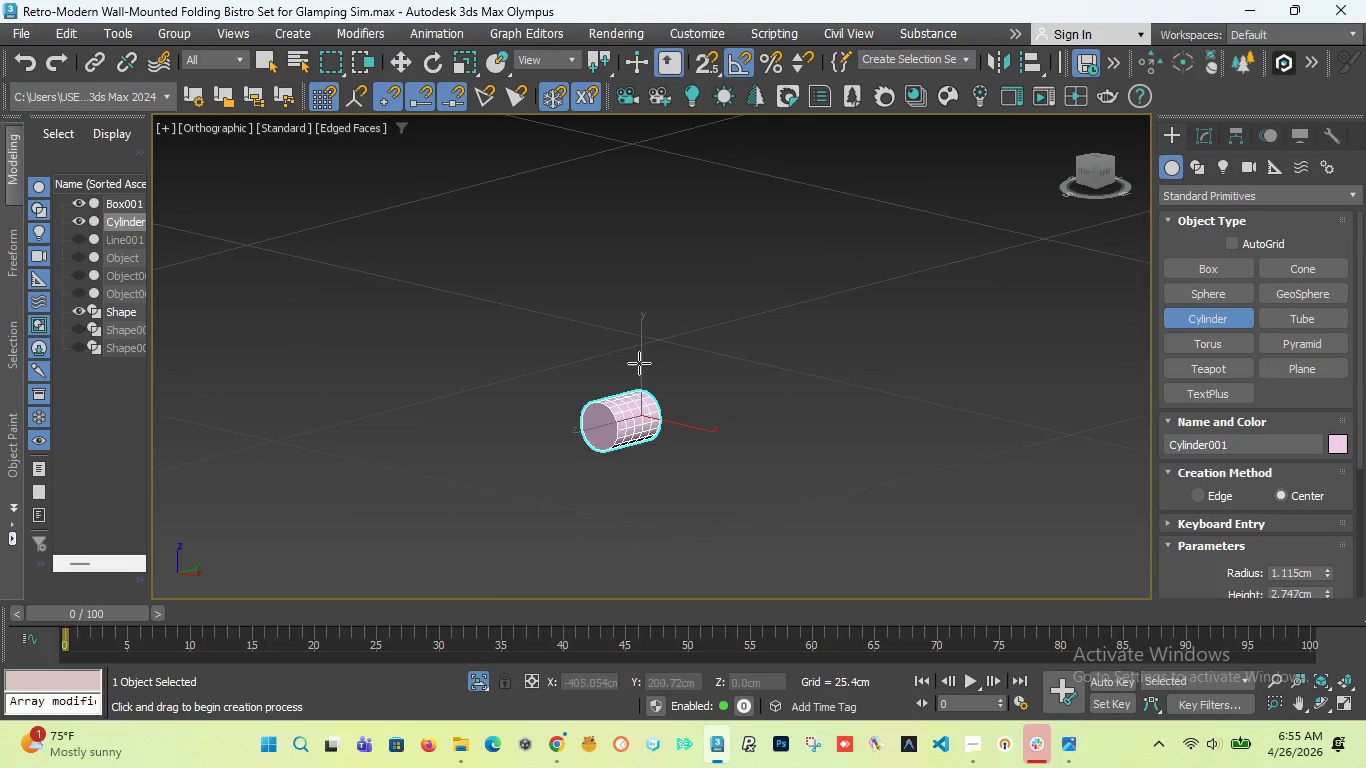 
scroll: coordinate [637, 366], scroll_direction: down, amount: 11.0
 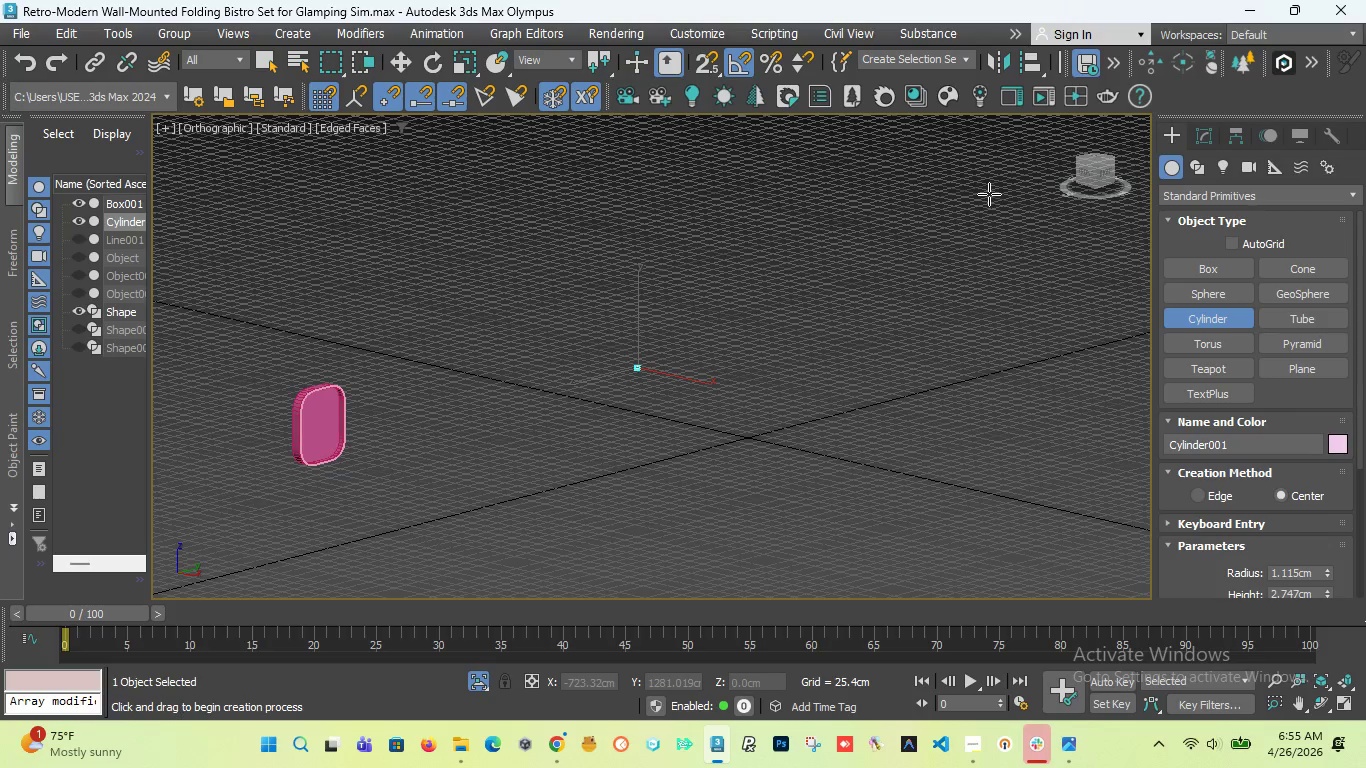 
key(L)
 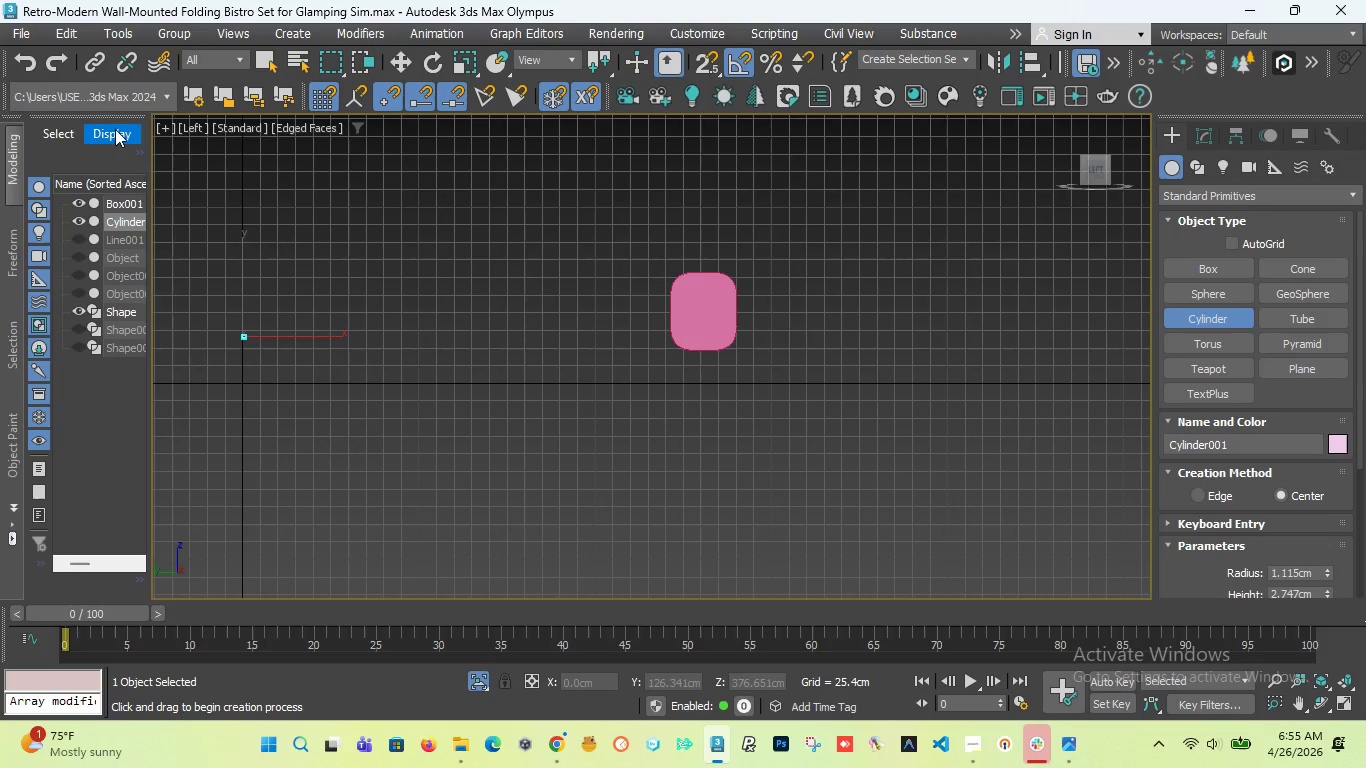 
left_click([192, 127])
 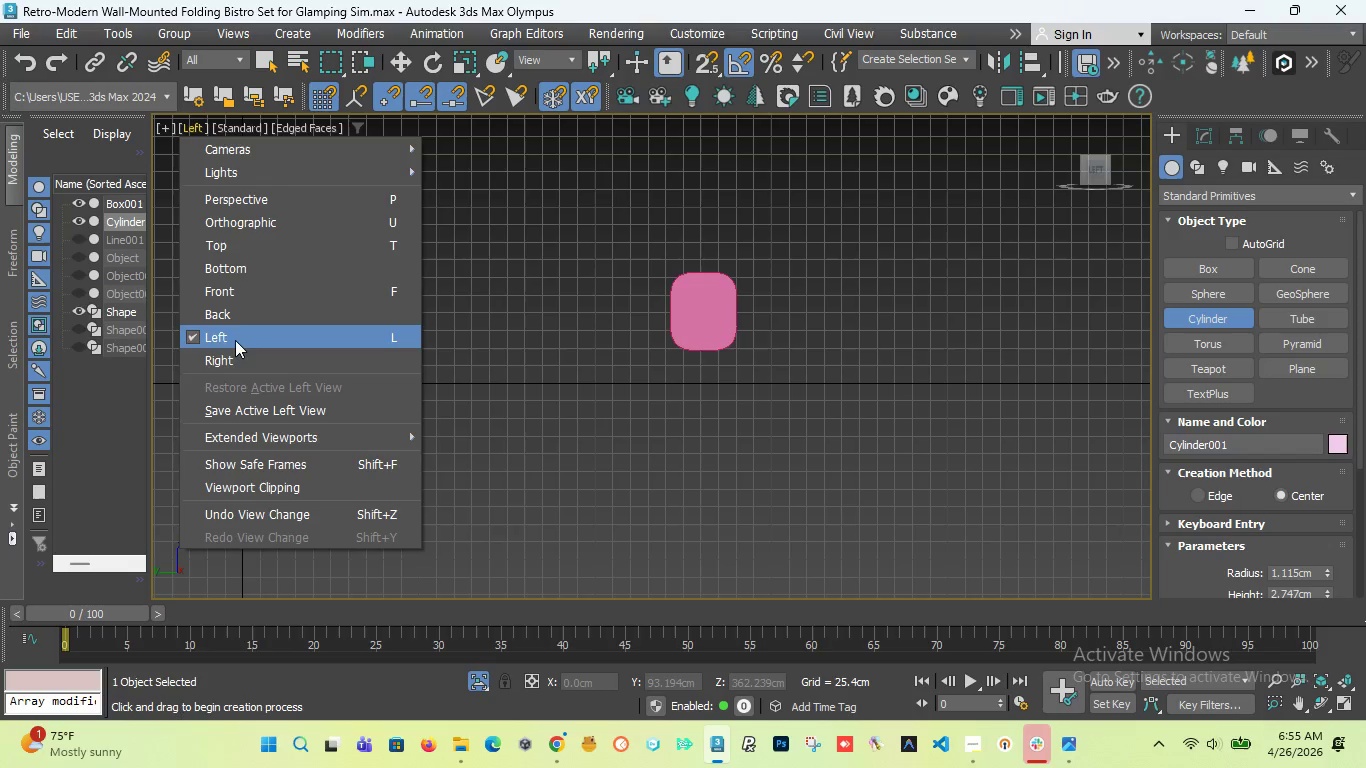 
left_click([237, 358])
 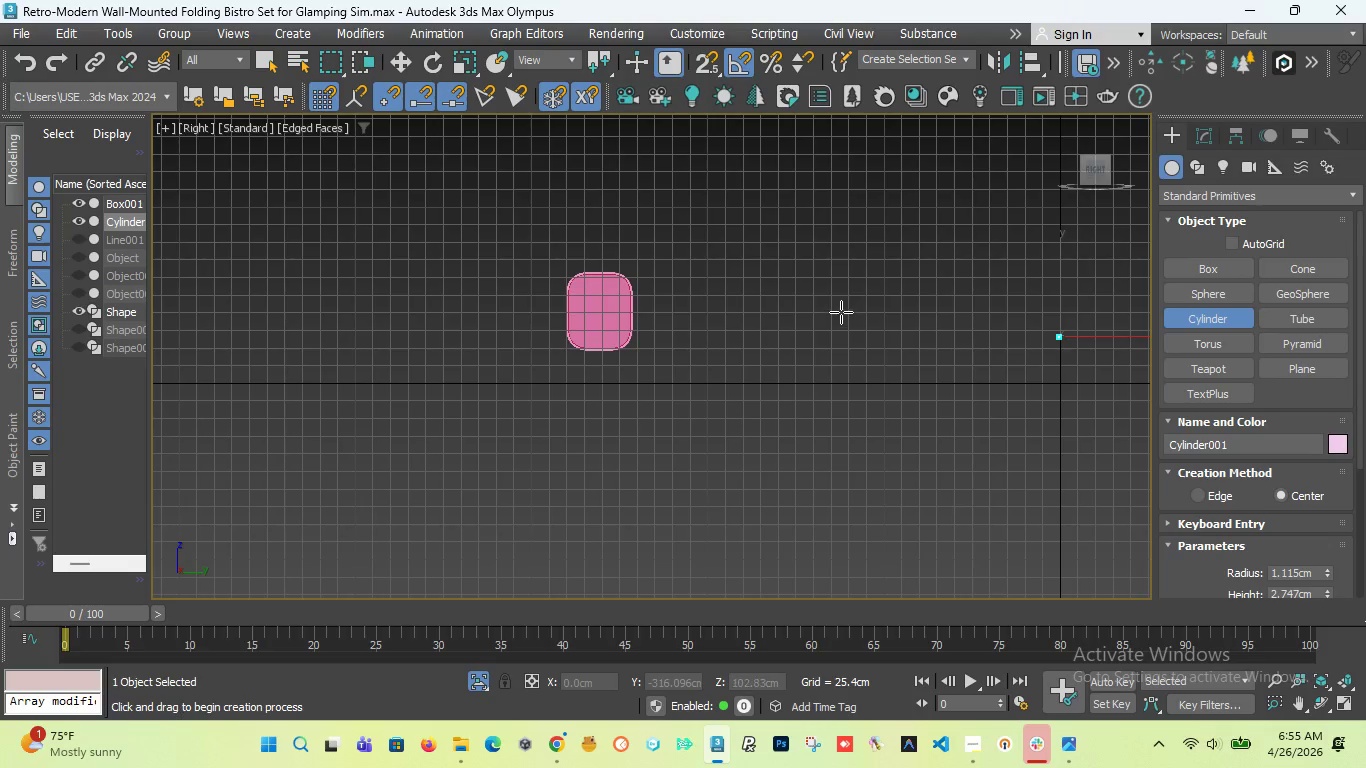 
key(W)
 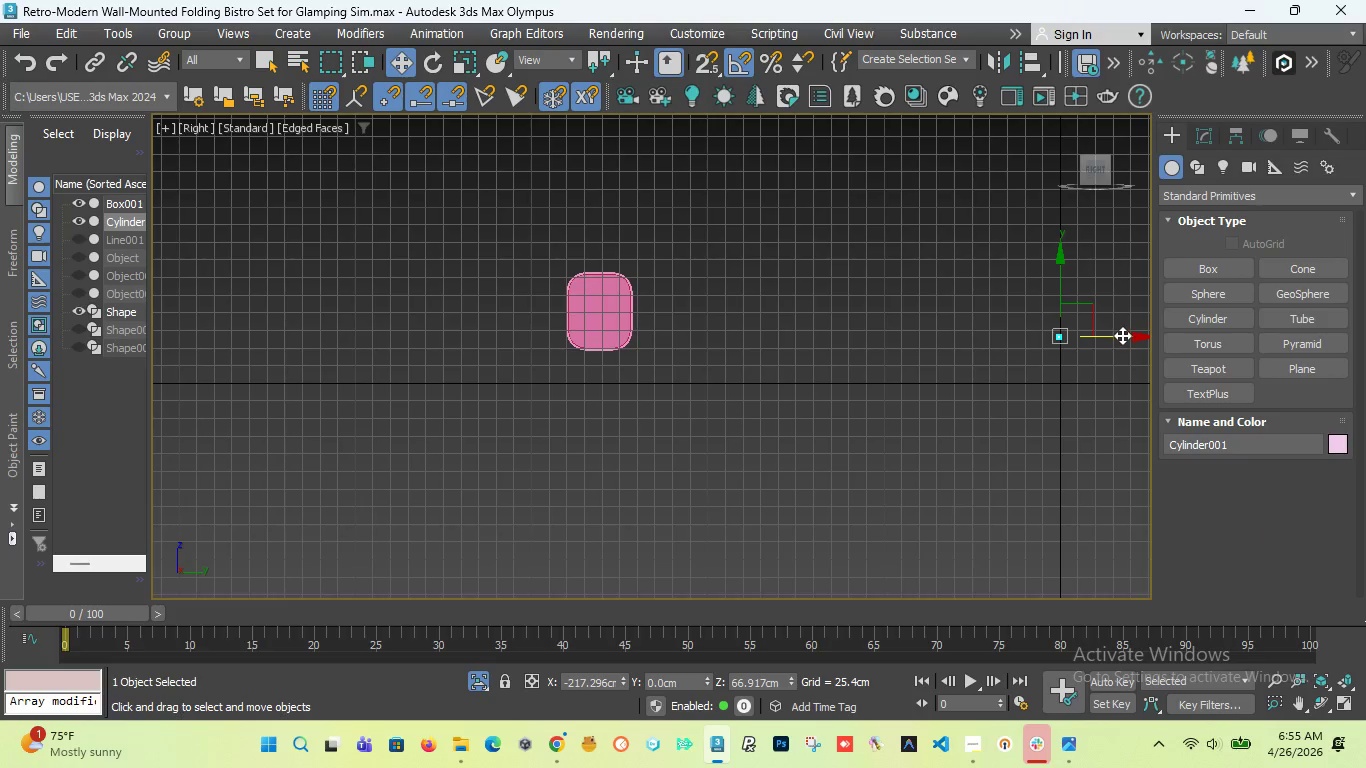 
left_click_drag(start_coordinate=[1122, 335], to_coordinate=[659, 351])
 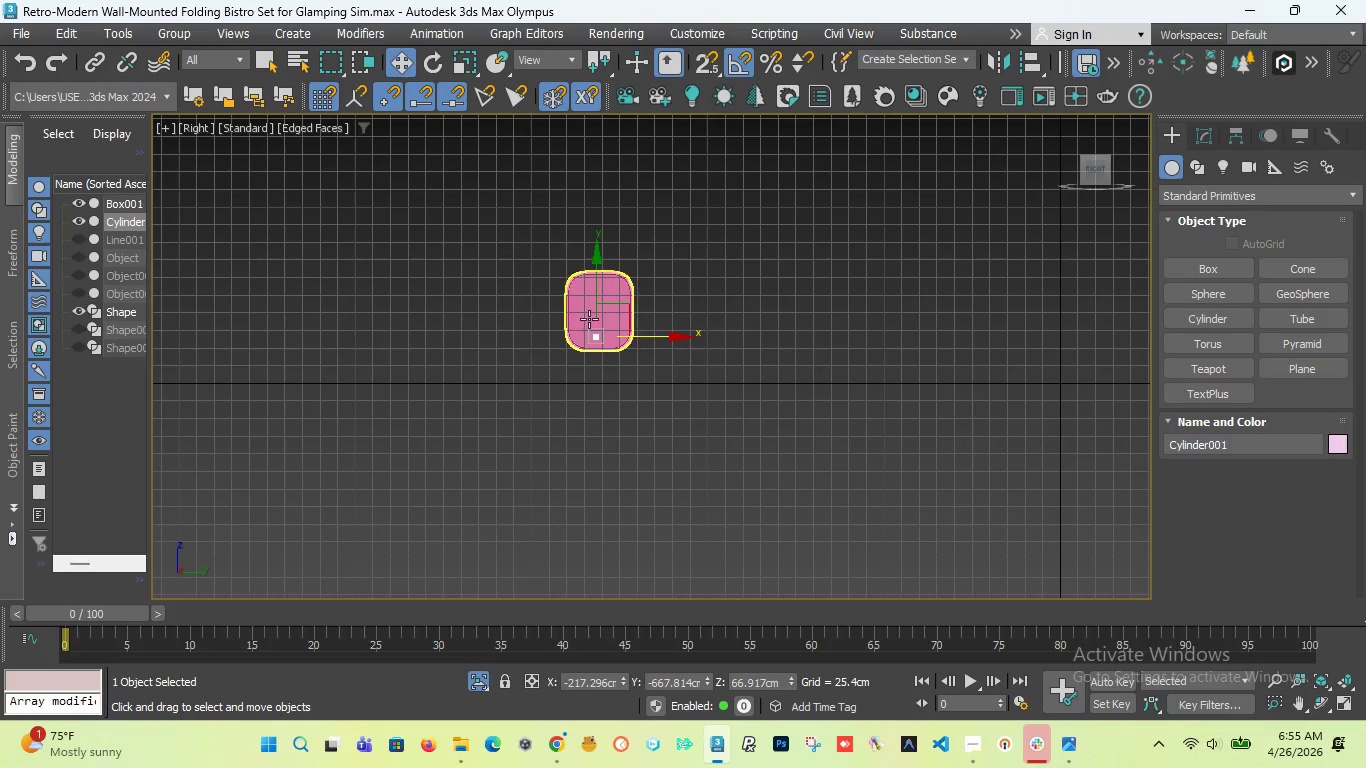 
scroll: coordinate [560, 399], scroll_direction: up, amount: 8.0
 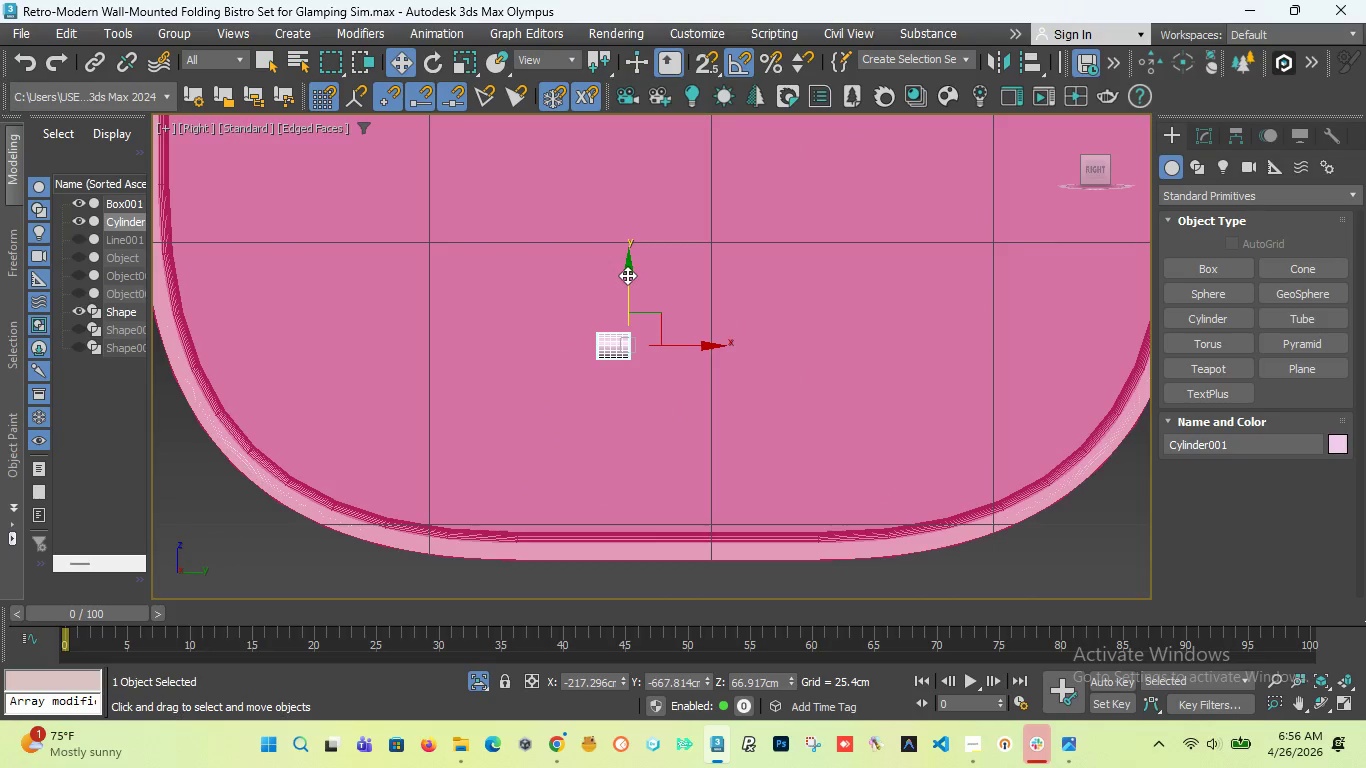 
left_click_drag(start_coordinate=[626, 276], to_coordinate=[647, 483])
 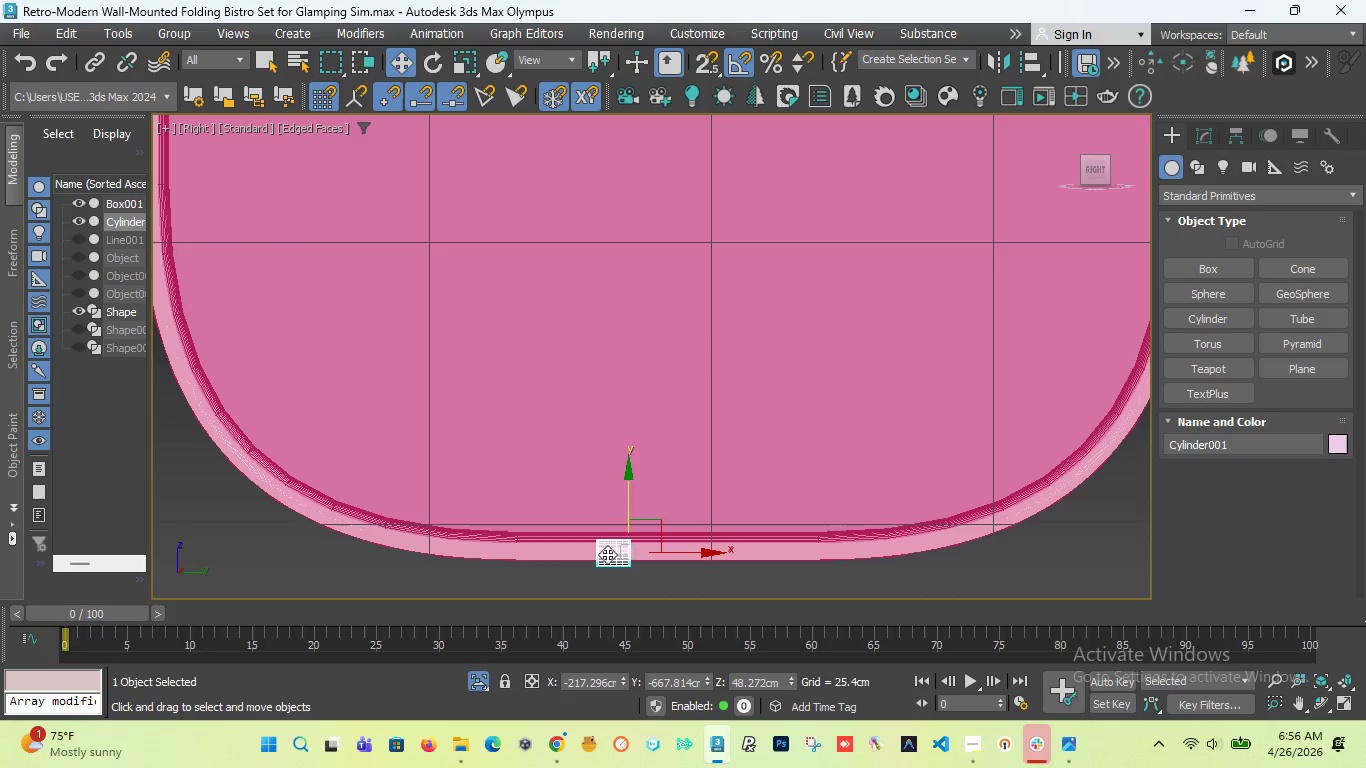 
scroll: coordinate [631, 547], scroll_direction: none, amount: 0.0
 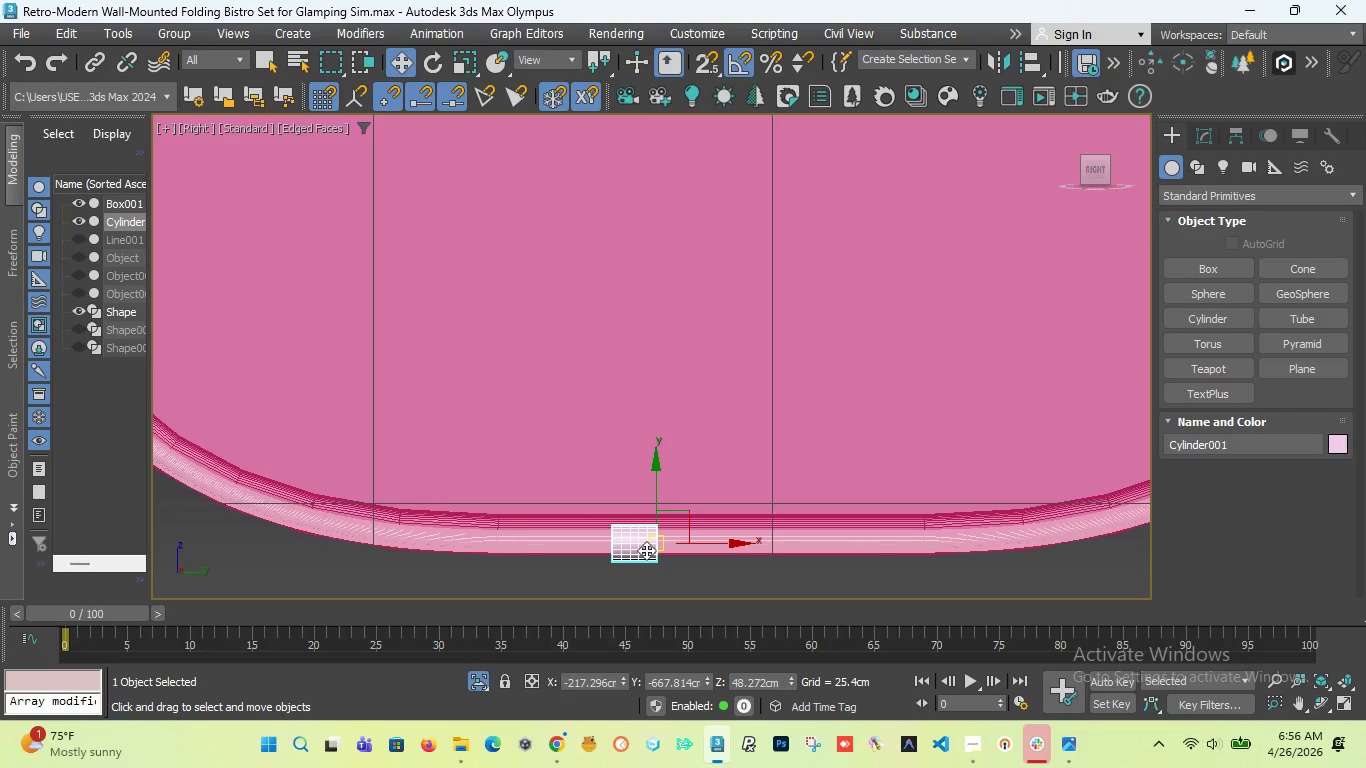 
scroll: coordinate [645, 551], scroll_direction: down, amount: 2.0
 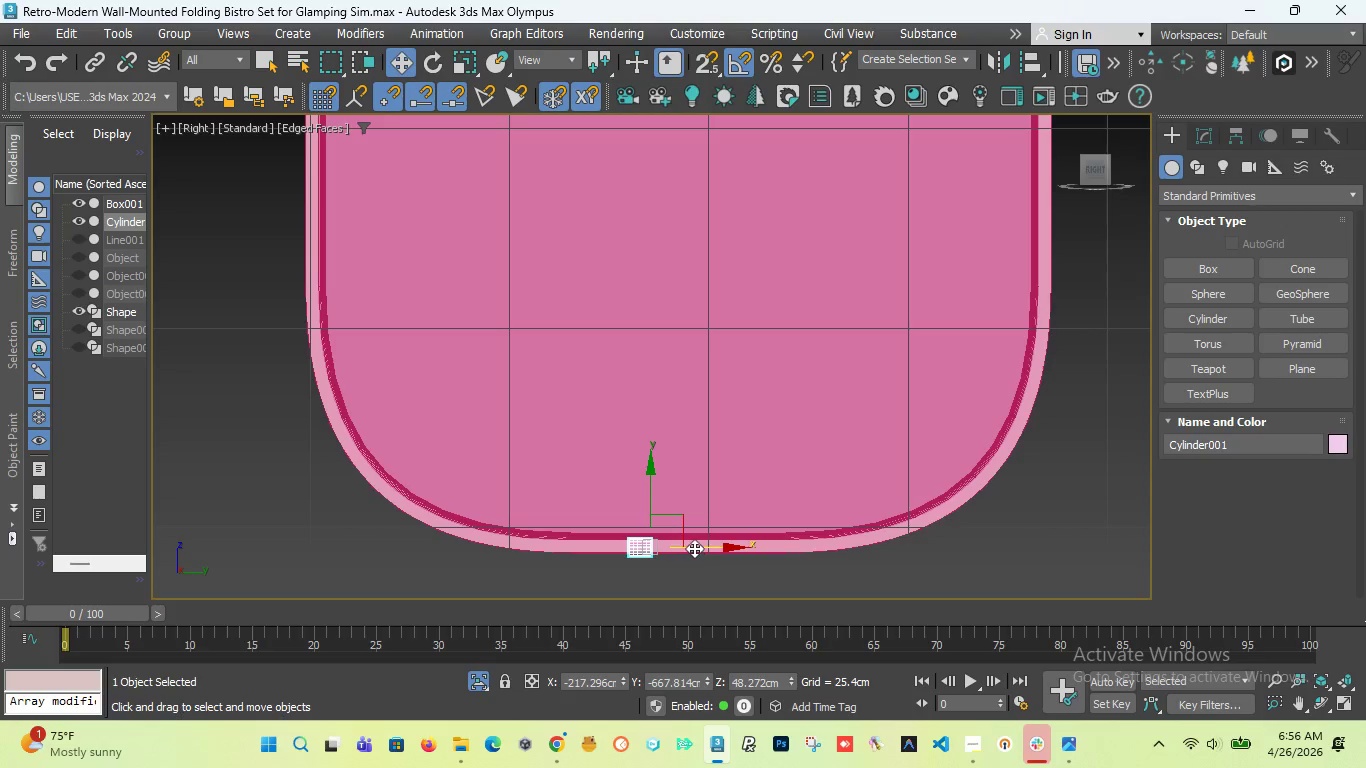 
left_click_drag(start_coordinate=[694, 547], to_coordinate=[750, 543])
 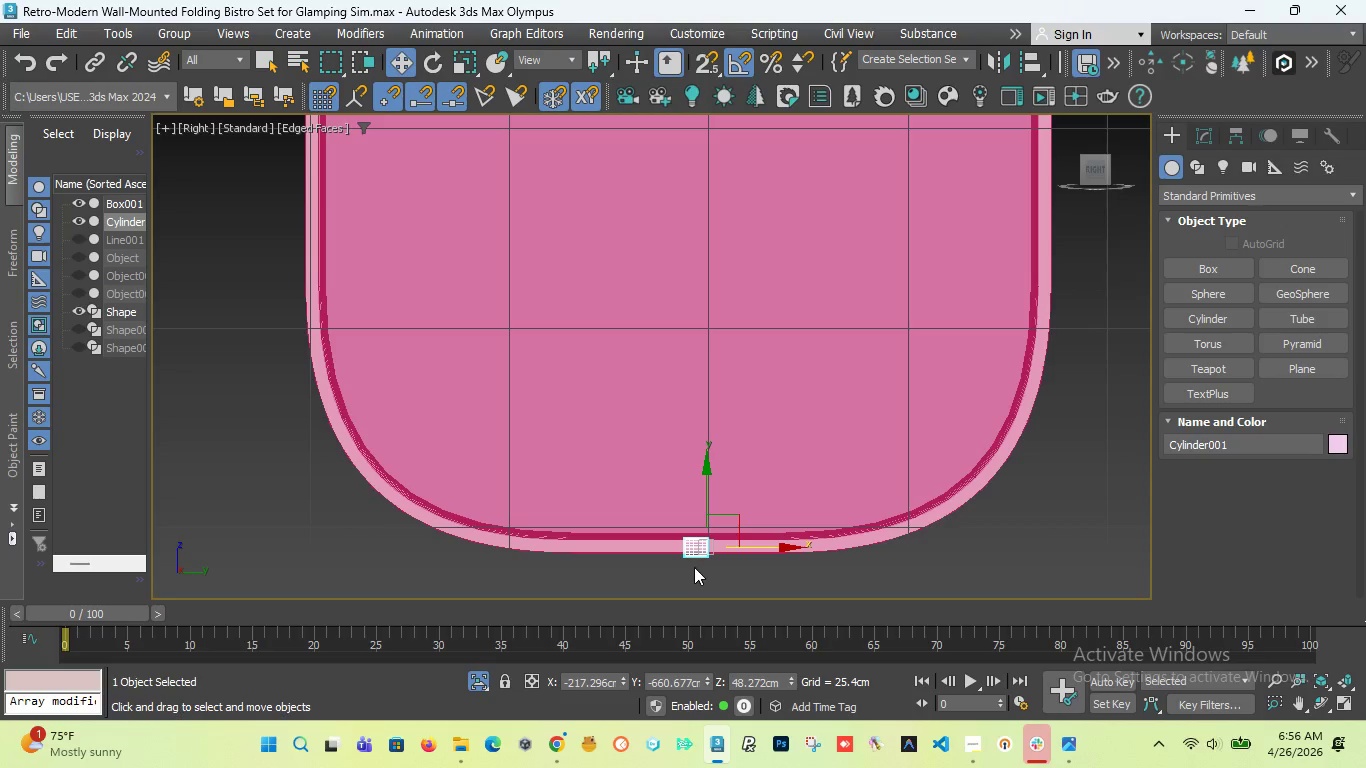 
scroll: coordinate [692, 567], scroll_direction: up, amount: 5.0
 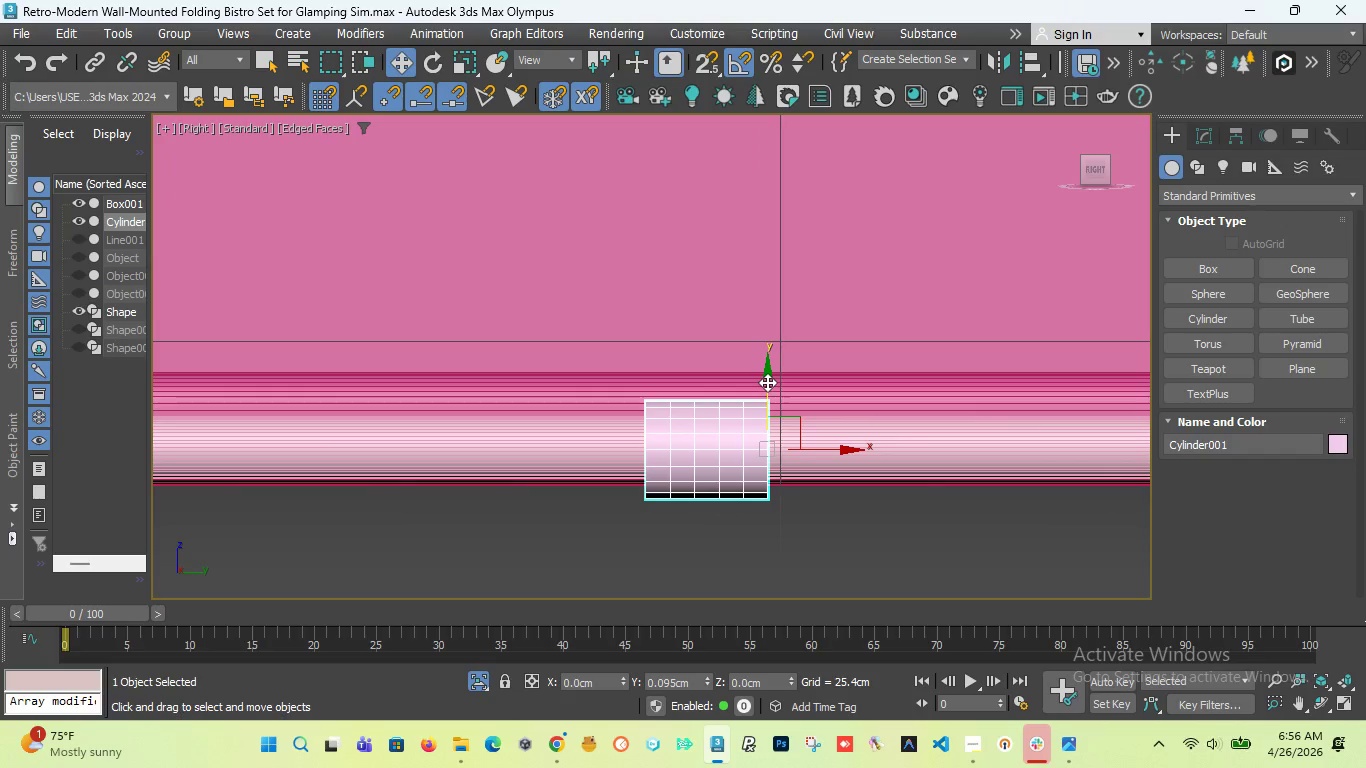 
scroll: coordinate [728, 382], scroll_direction: down, amount: 10.0
 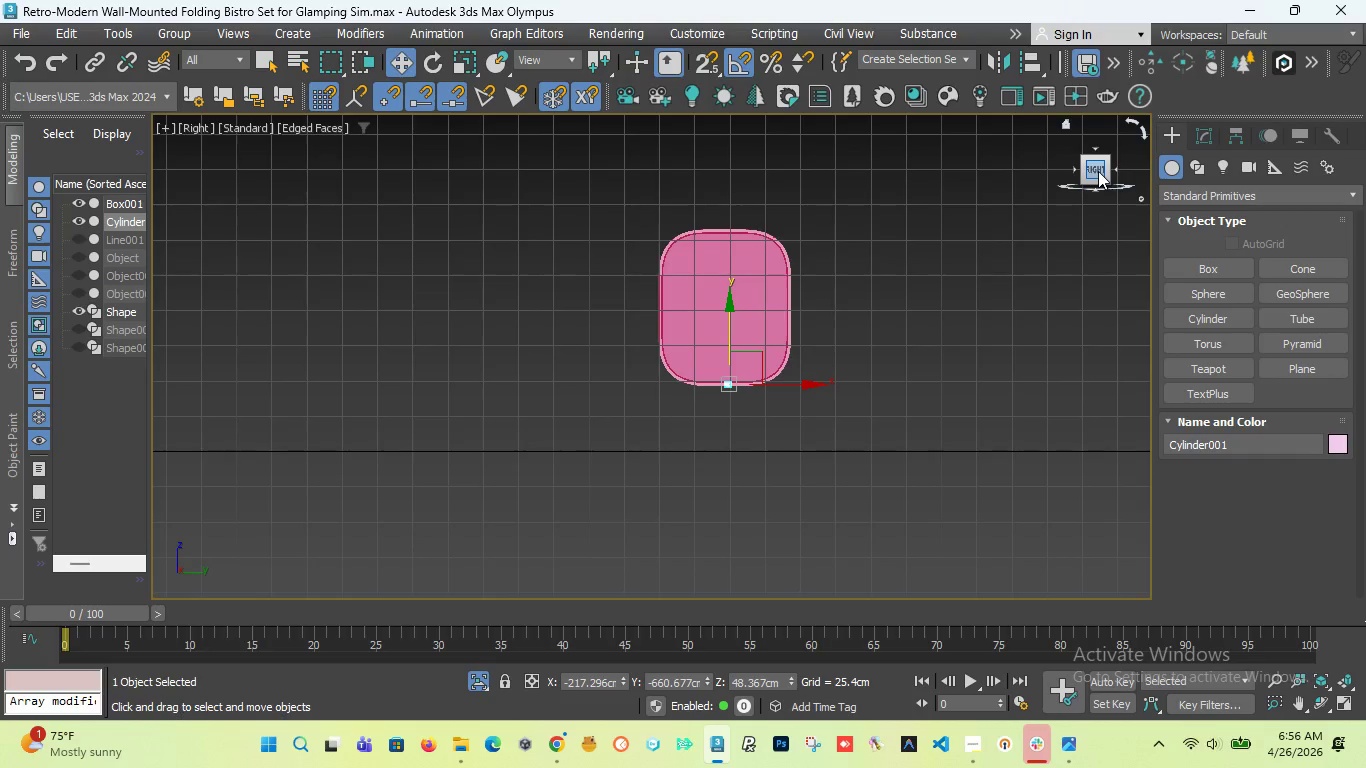 
left_click_drag(start_coordinate=[1098, 171], to_coordinate=[199, 197])
 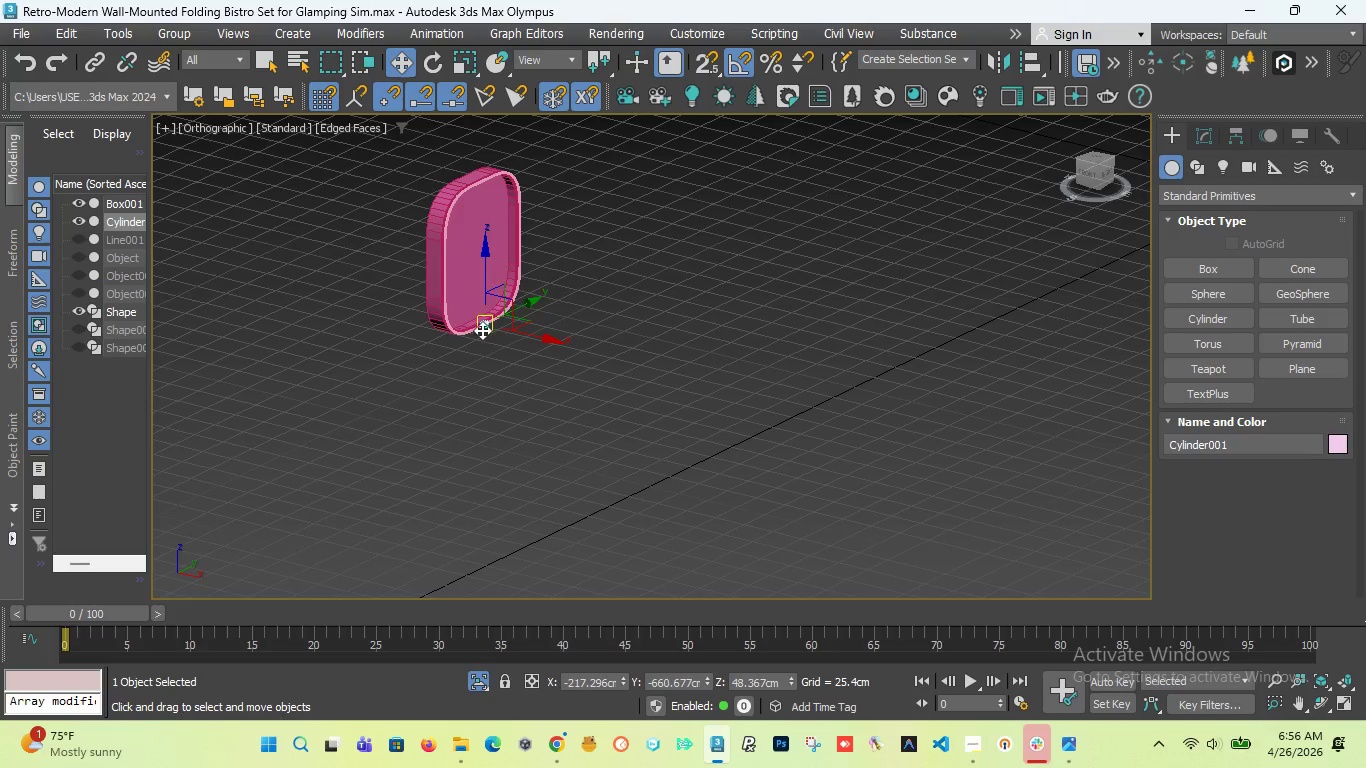 
scroll: coordinate [591, 299], scroll_direction: up, amount: 11.0
 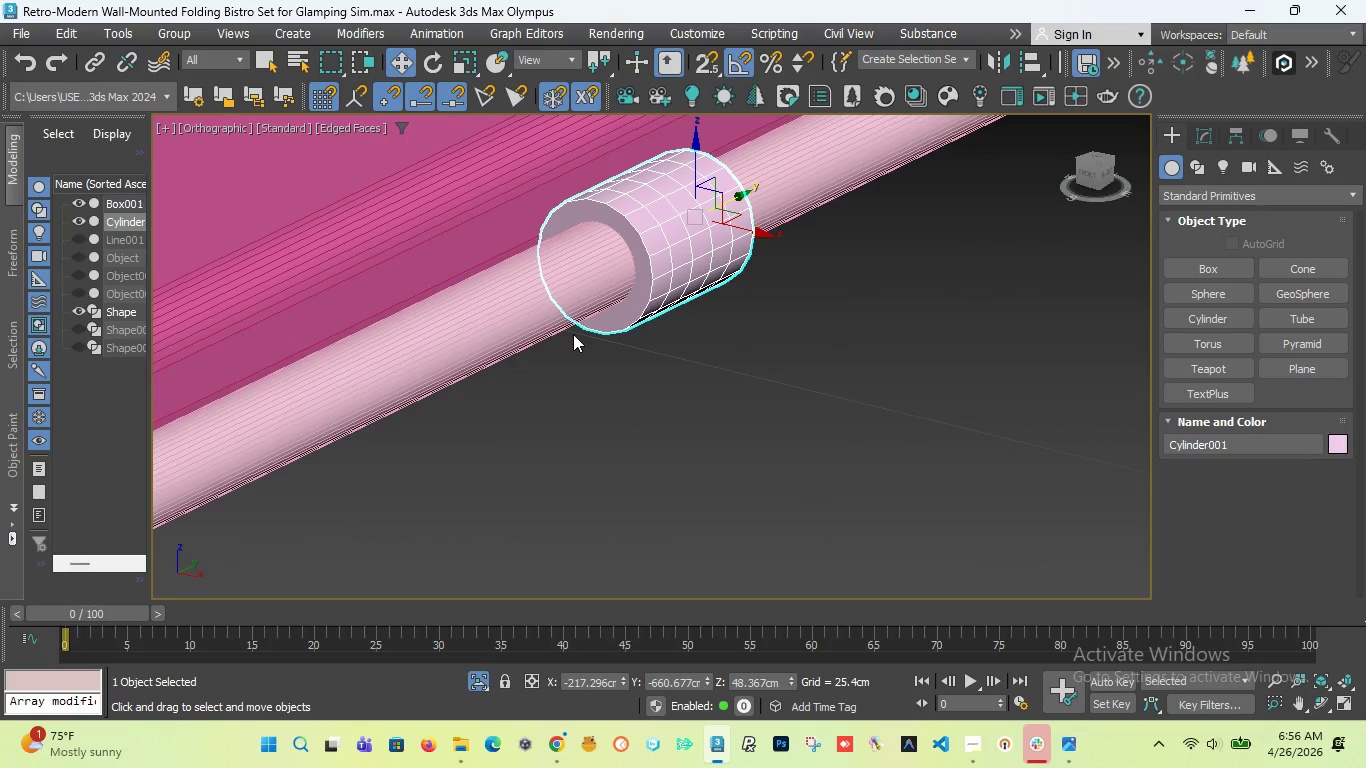 
scroll: coordinate [553, 318], scroll_direction: down, amount: 3.0
 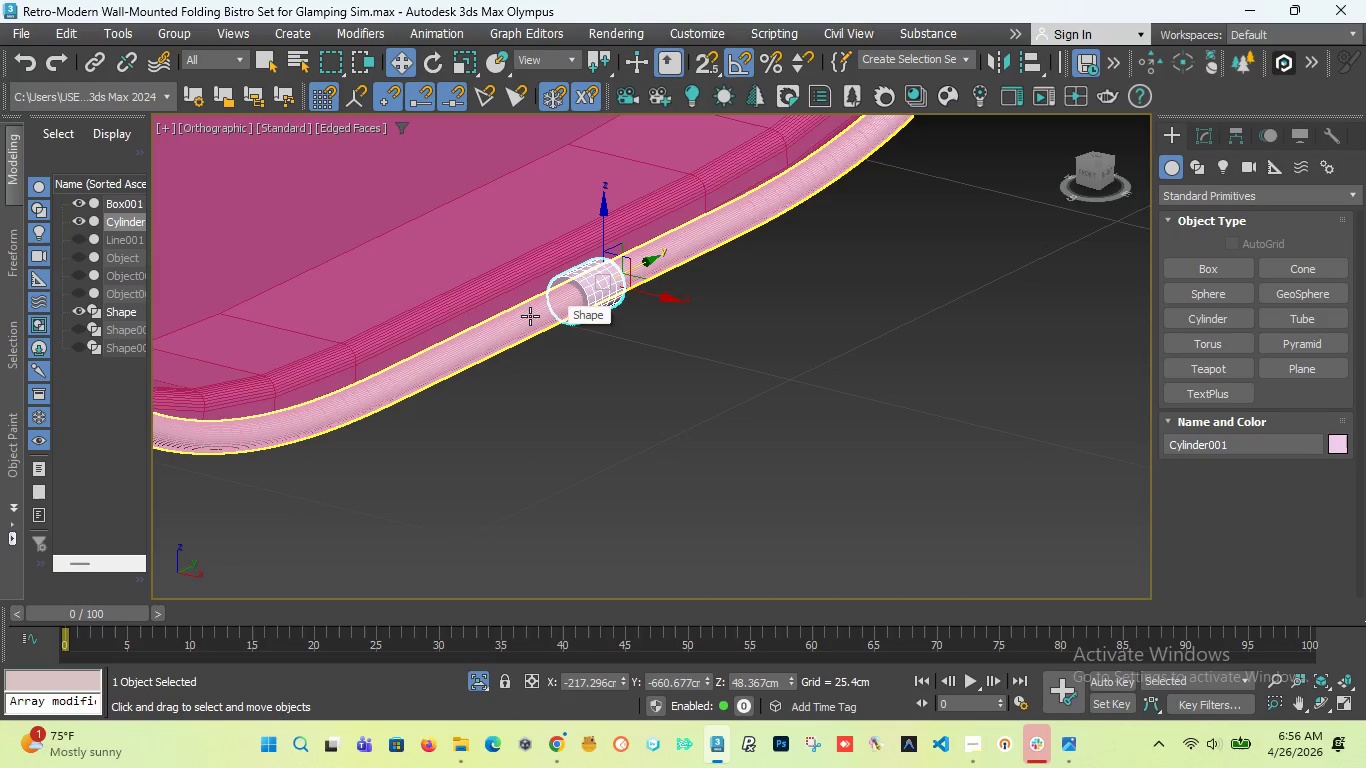 
wait(6.71)
 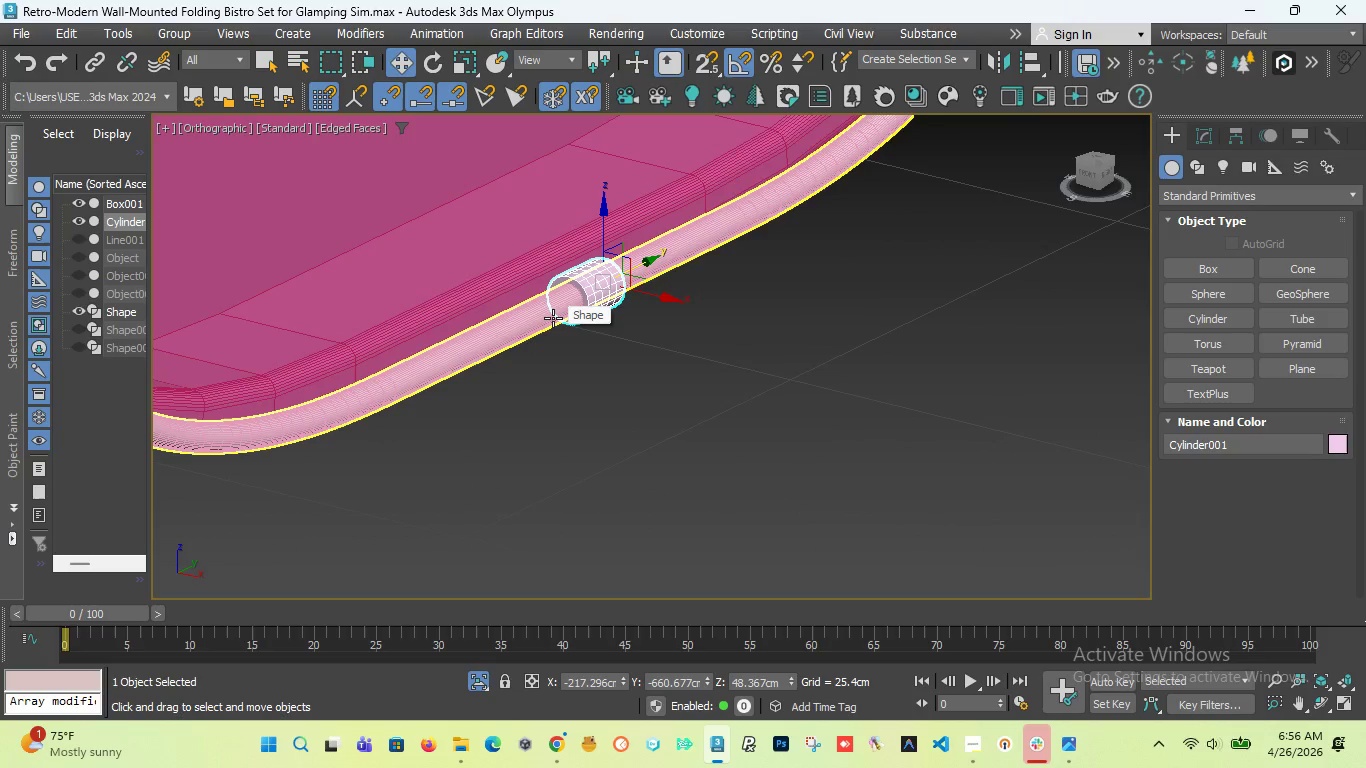 
key(T)
 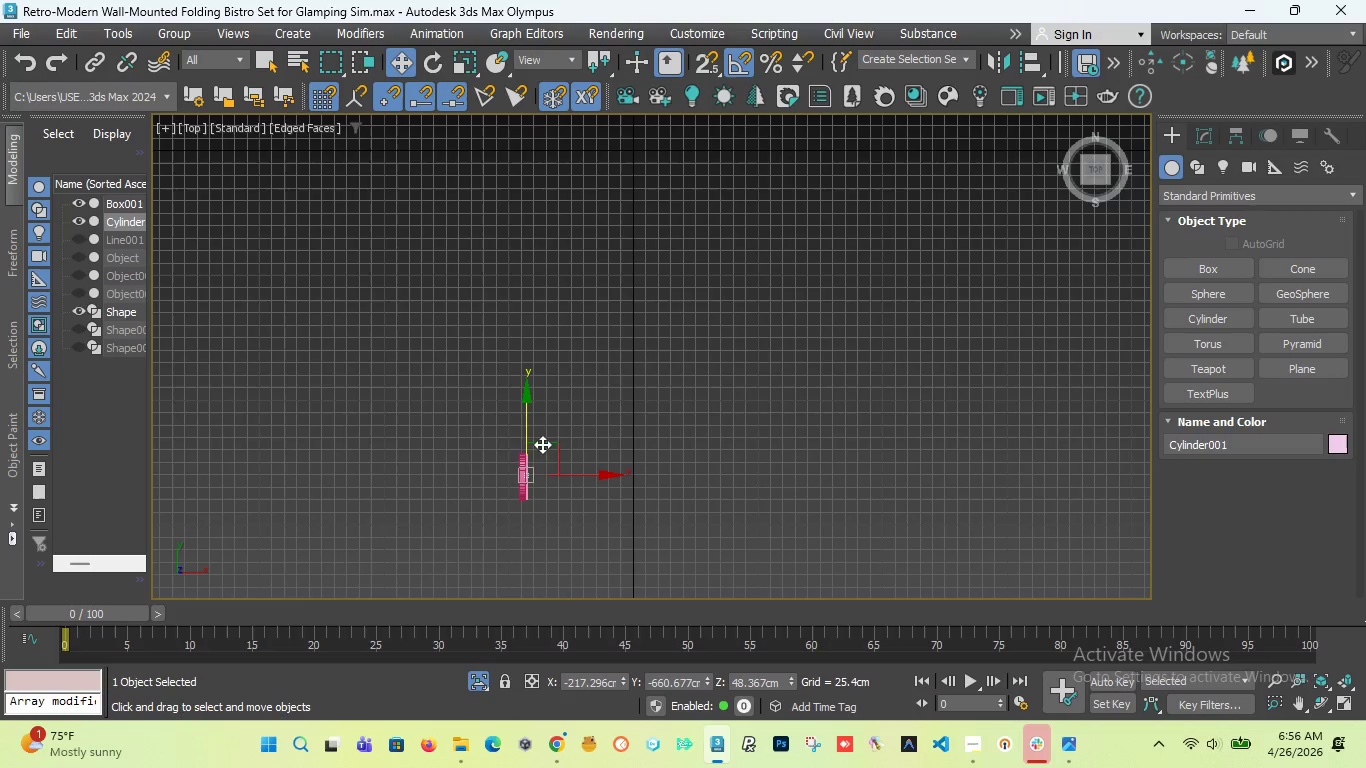 
scroll: coordinate [543, 495], scroll_direction: up, amount: 11.0
 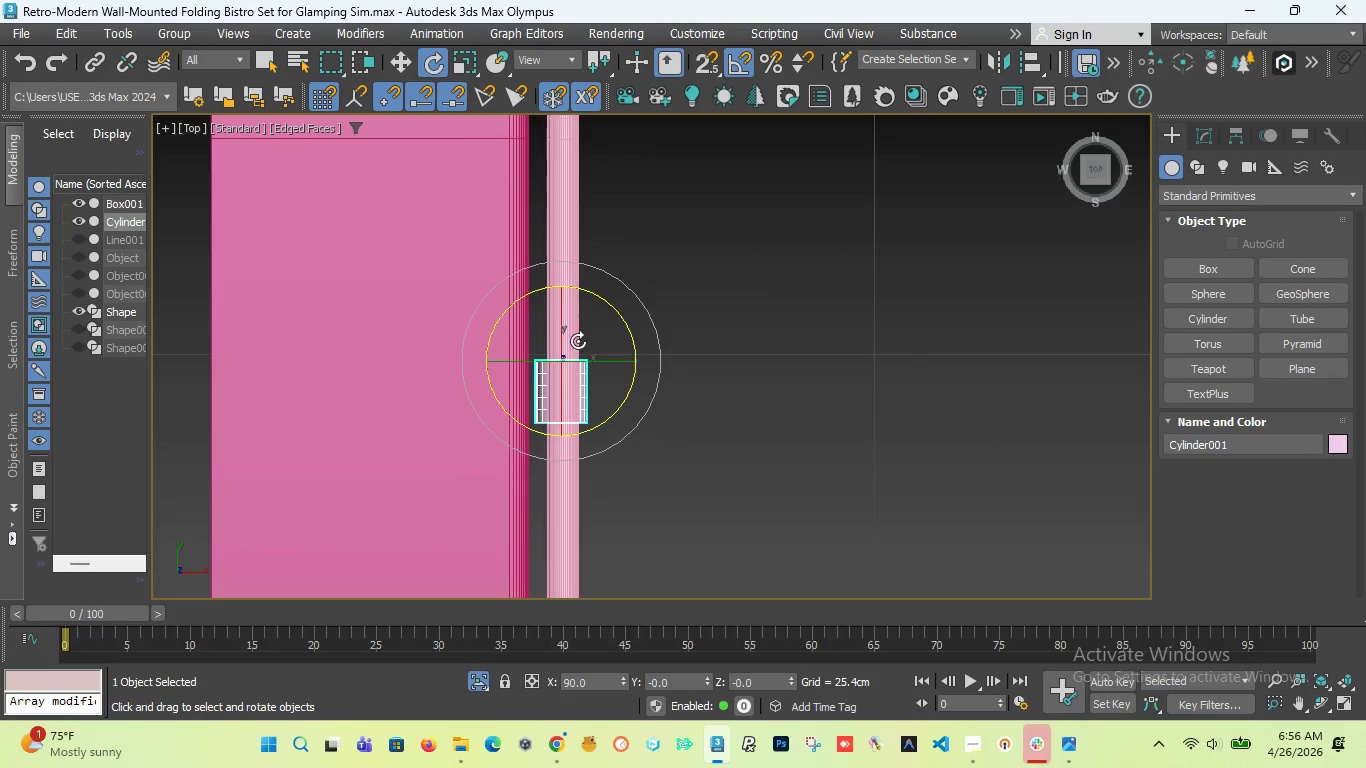 
hold_key(key=ShiftLeft, duration=0.8)
left_click_drag(start_coordinate=[622, 319], to_coordinate=[612, 311])
 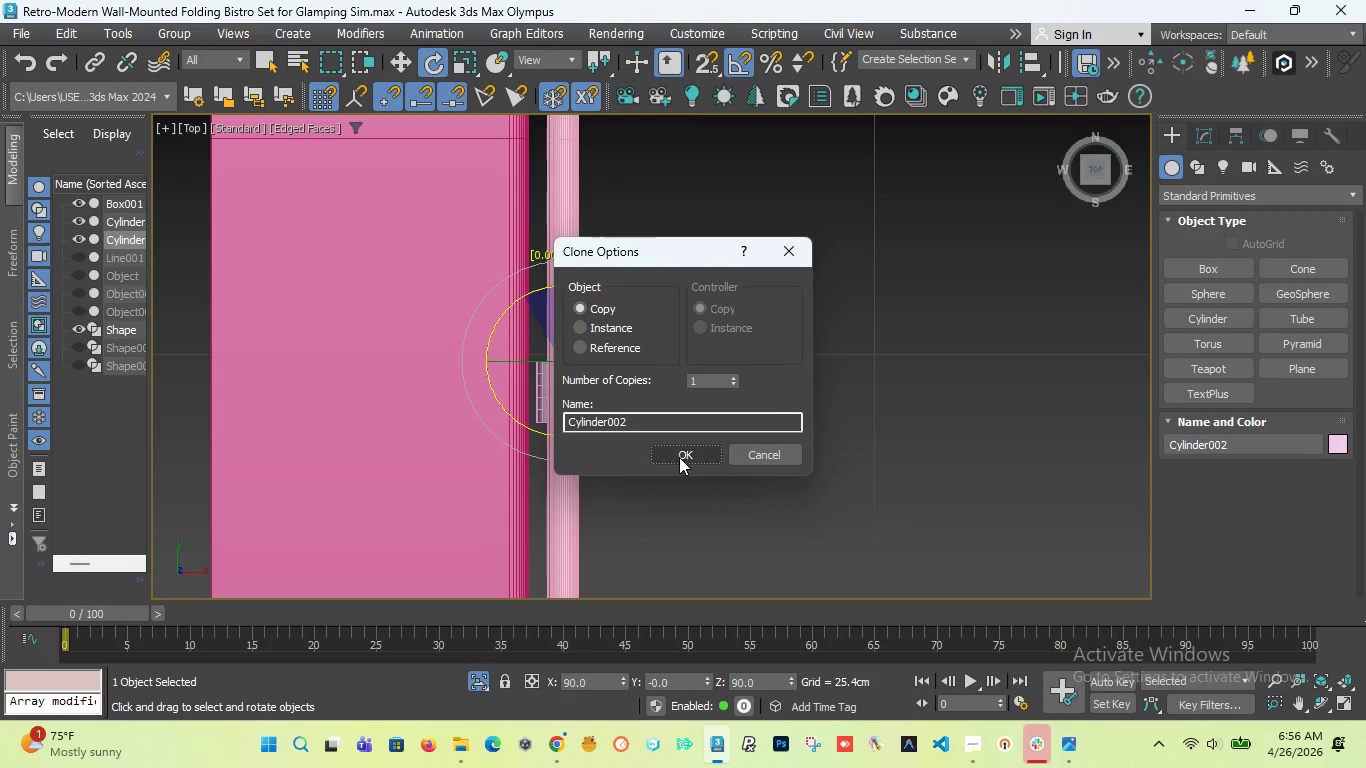 
left_click([680, 460])
 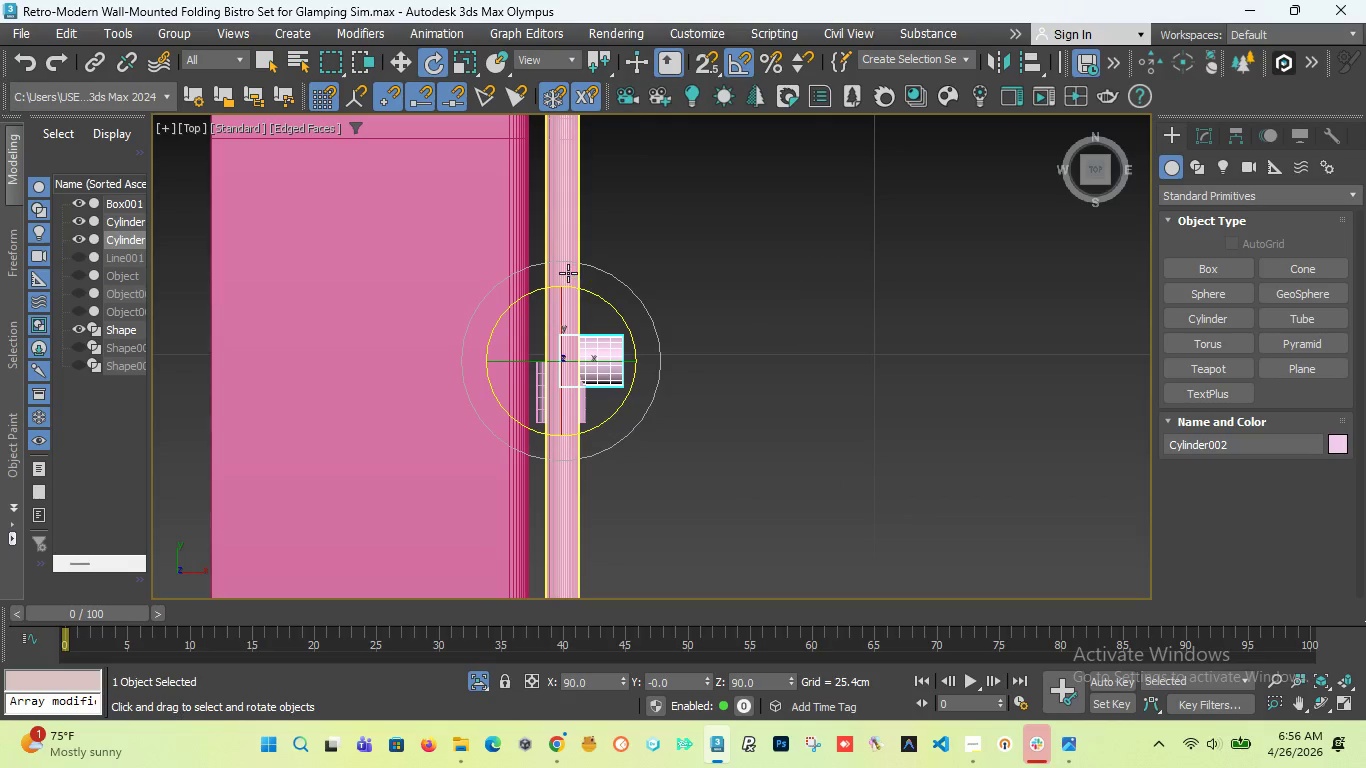 
key(W)
 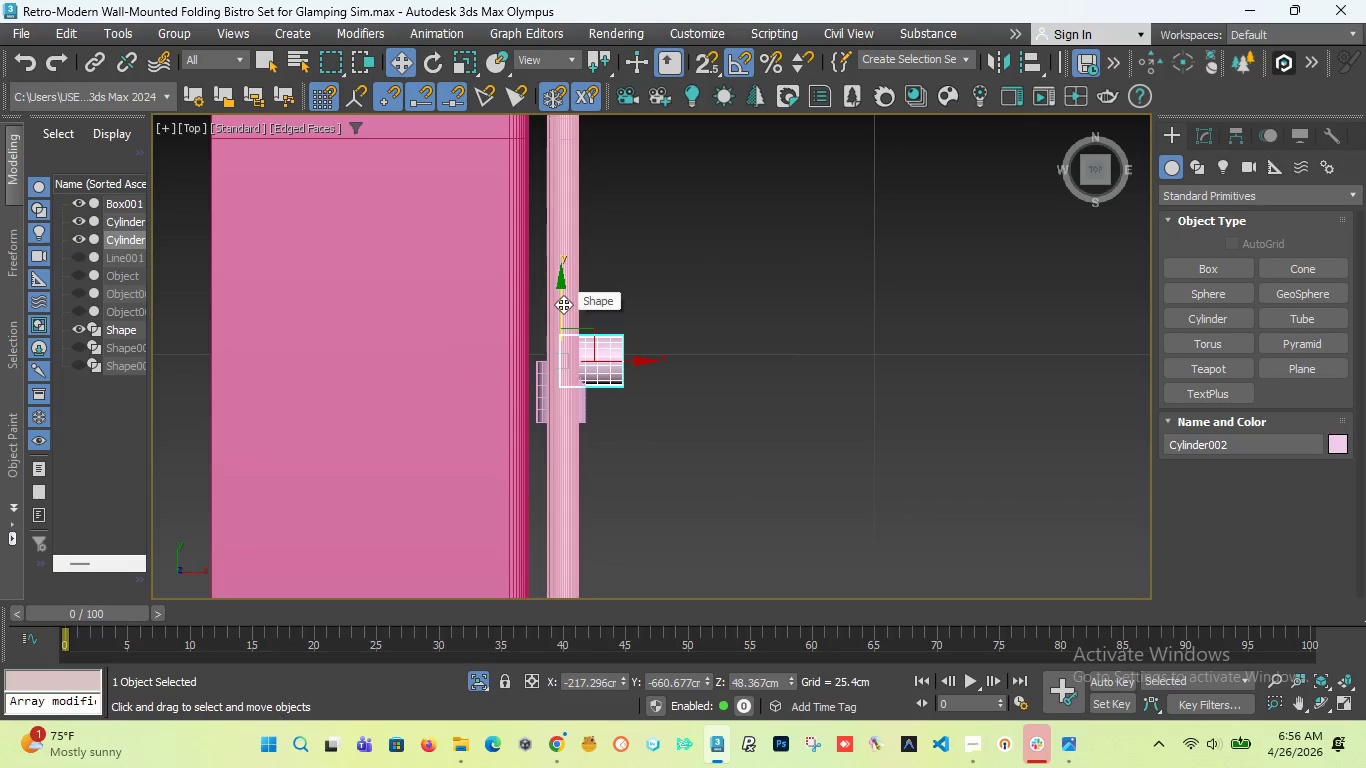 
left_click_drag(start_coordinate=[563, 304], to_coordinate=[560, 333])
 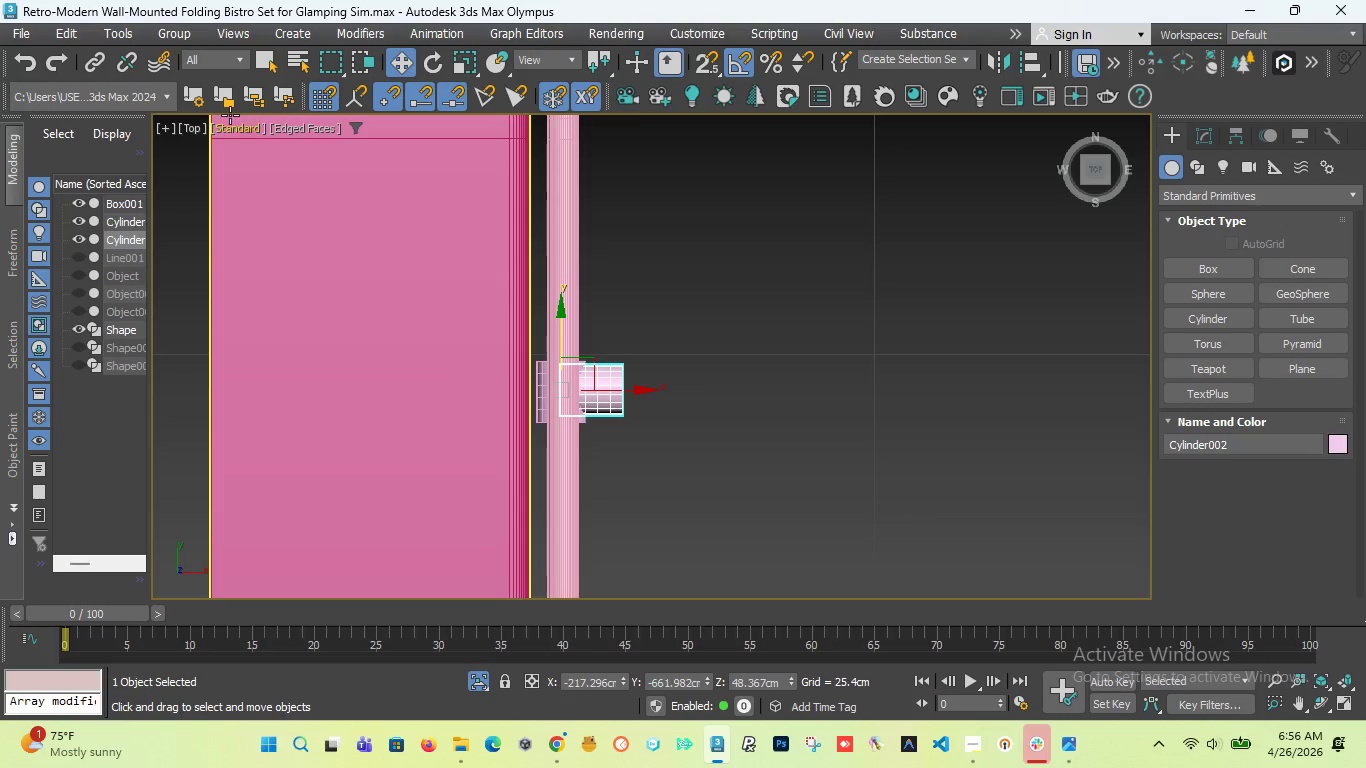 
left_click([189, 127])
 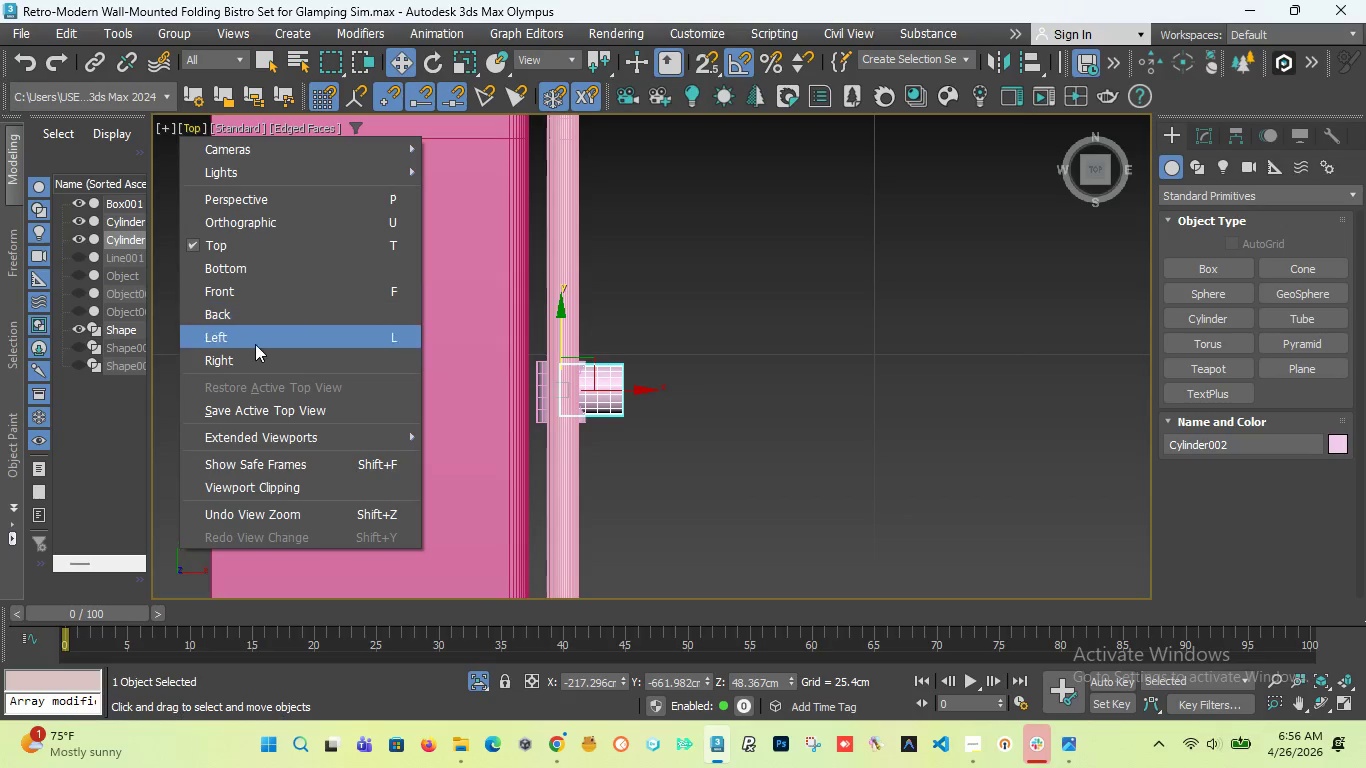 
left_click([257, 357])
 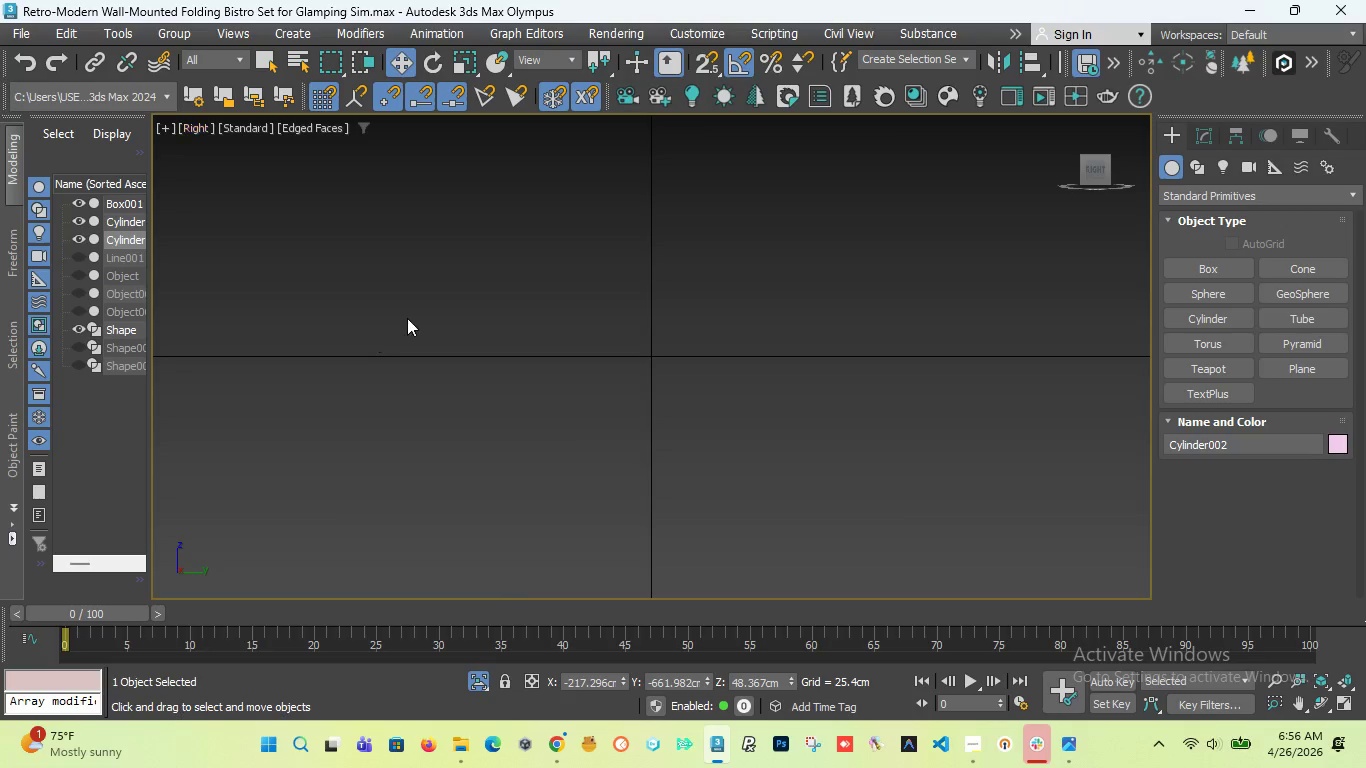 
scroll: coordinate [410, 317], scroll_direction: down, amount: 6.0
 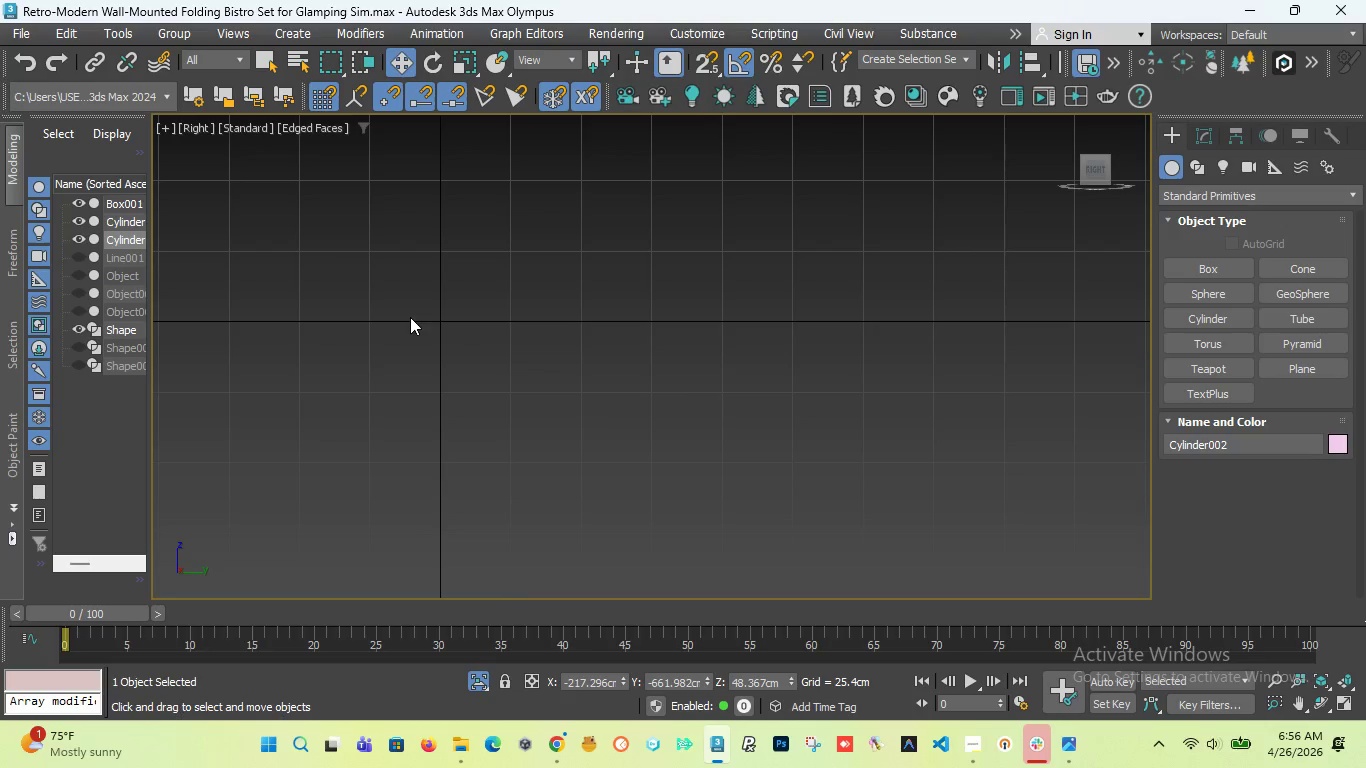 
key(Z)
 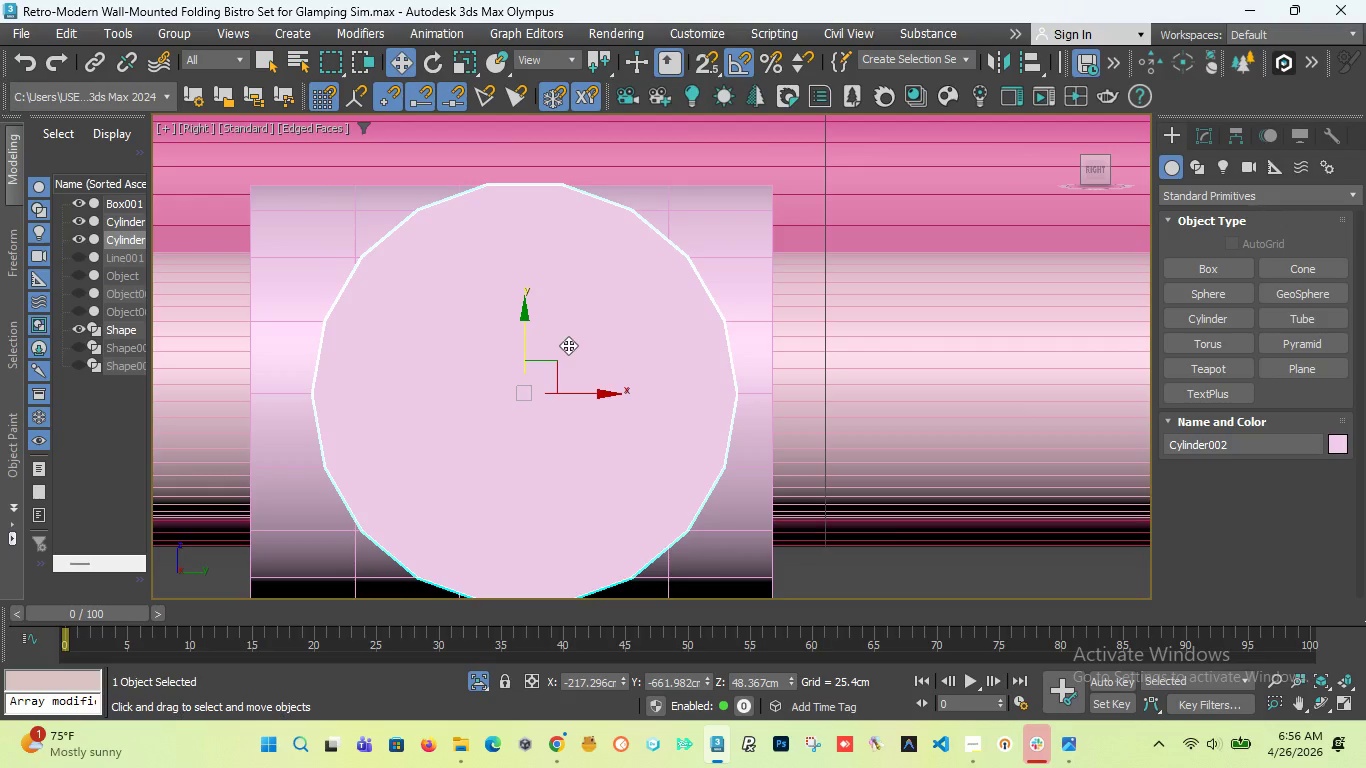 
scroll: coordinate [557, 332], scroll_direction: down, amount: 11.0
 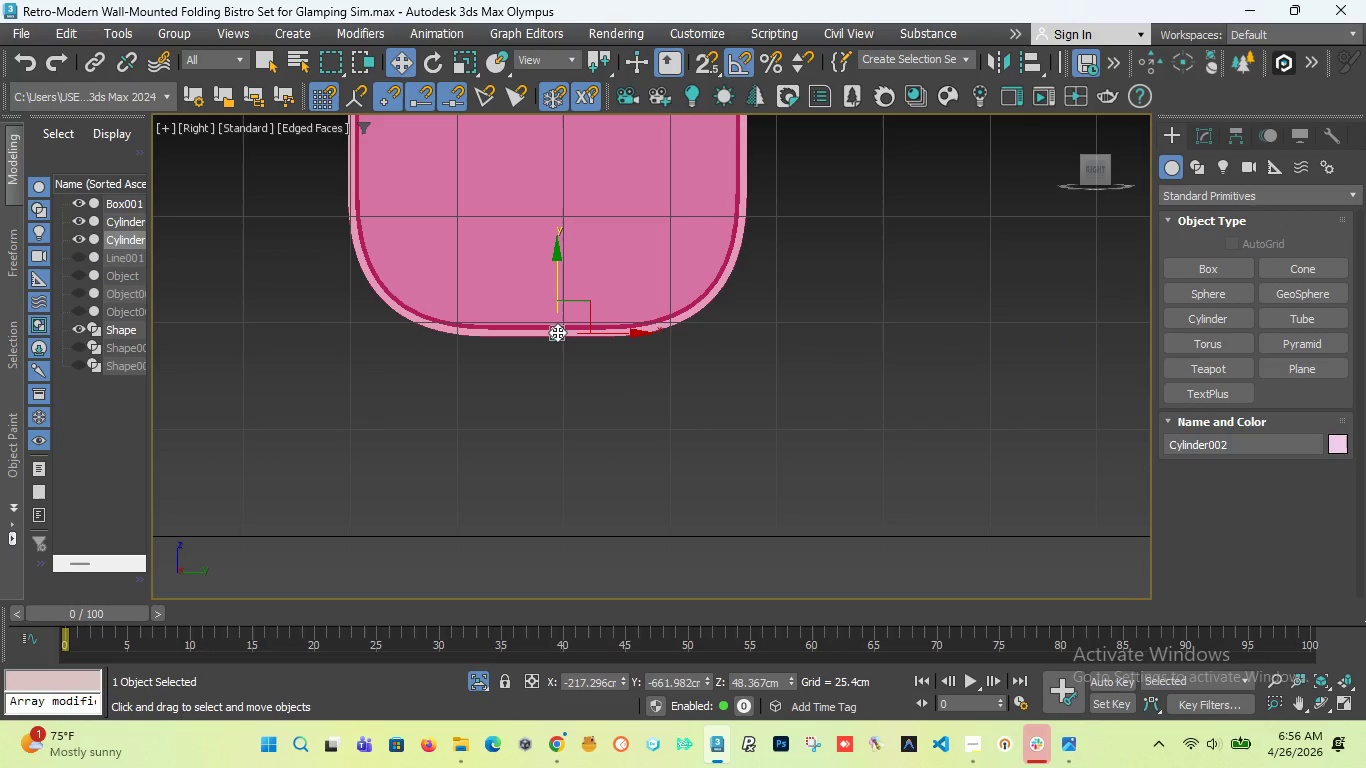 
scroll: coordinate [557, 332], scroll_direction: up, amount: 6.0
 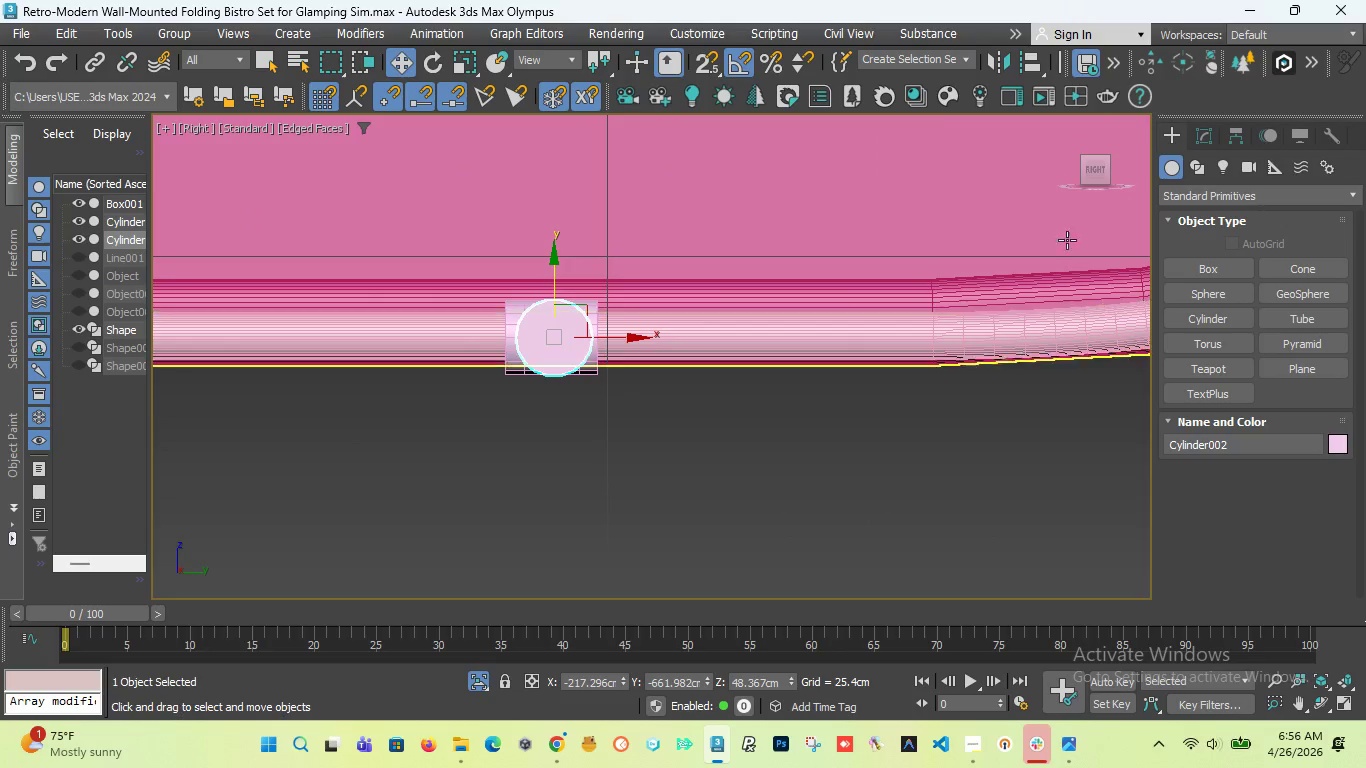 
left_click([1204, 135])
 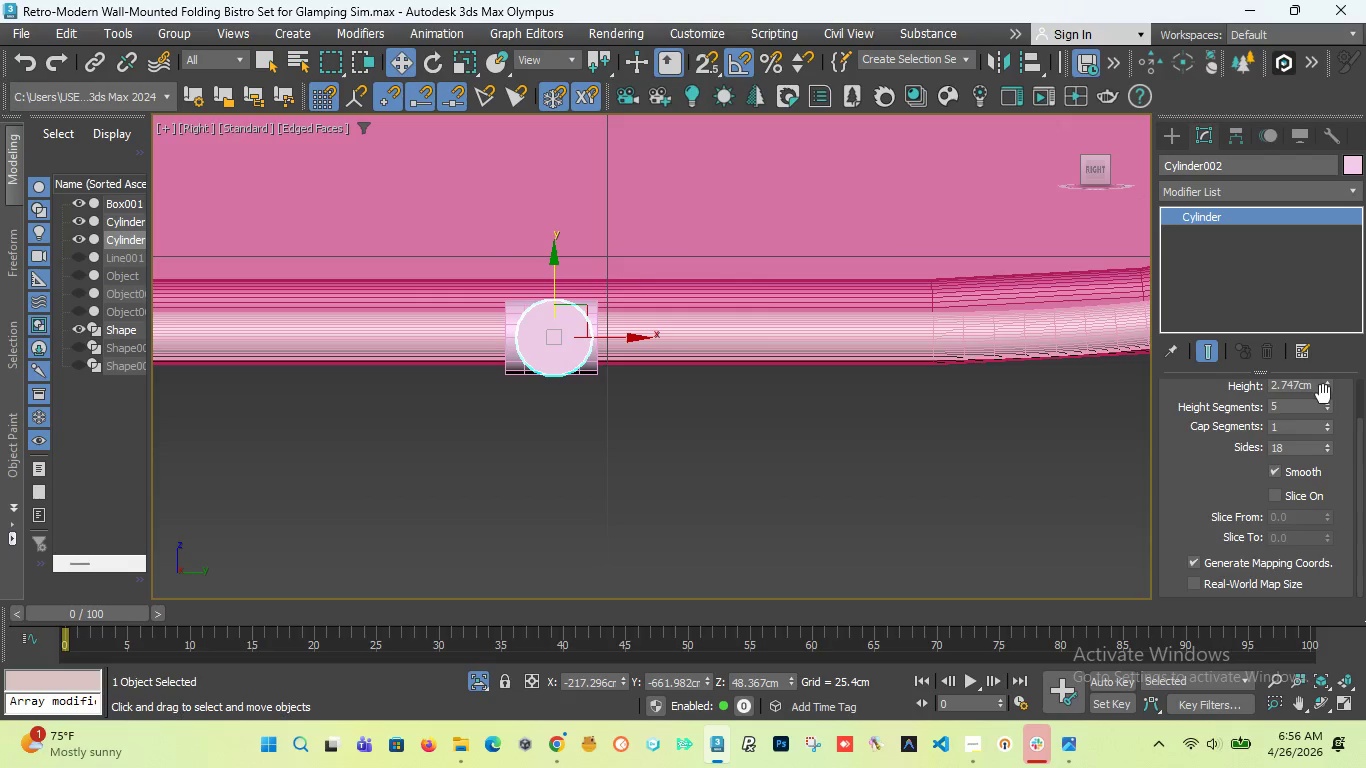 
left_click_drag(start_coordinate=[1324, 389], to_coordinate=[1307, 262])
 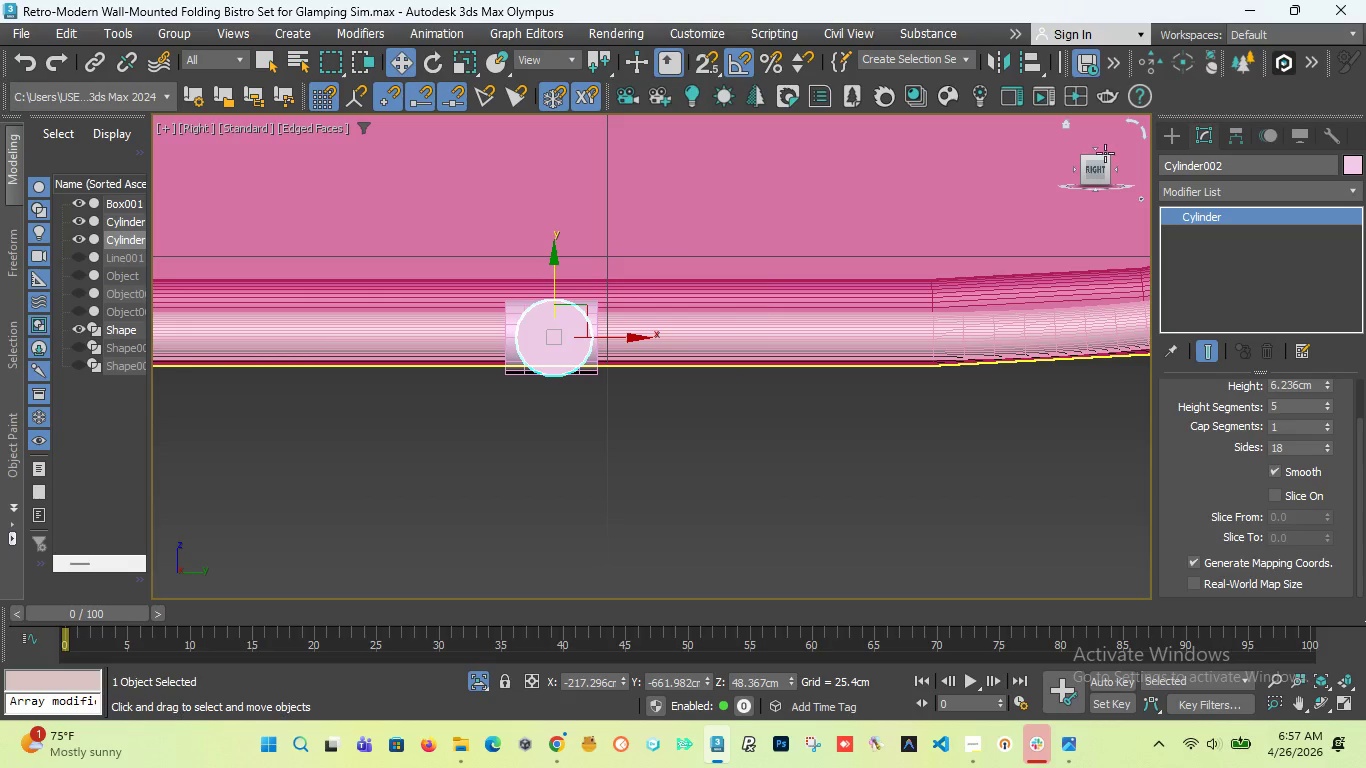 
left_click_drag(start_coordinate=[1094, 166], to_coordinate=[1137, 178])
 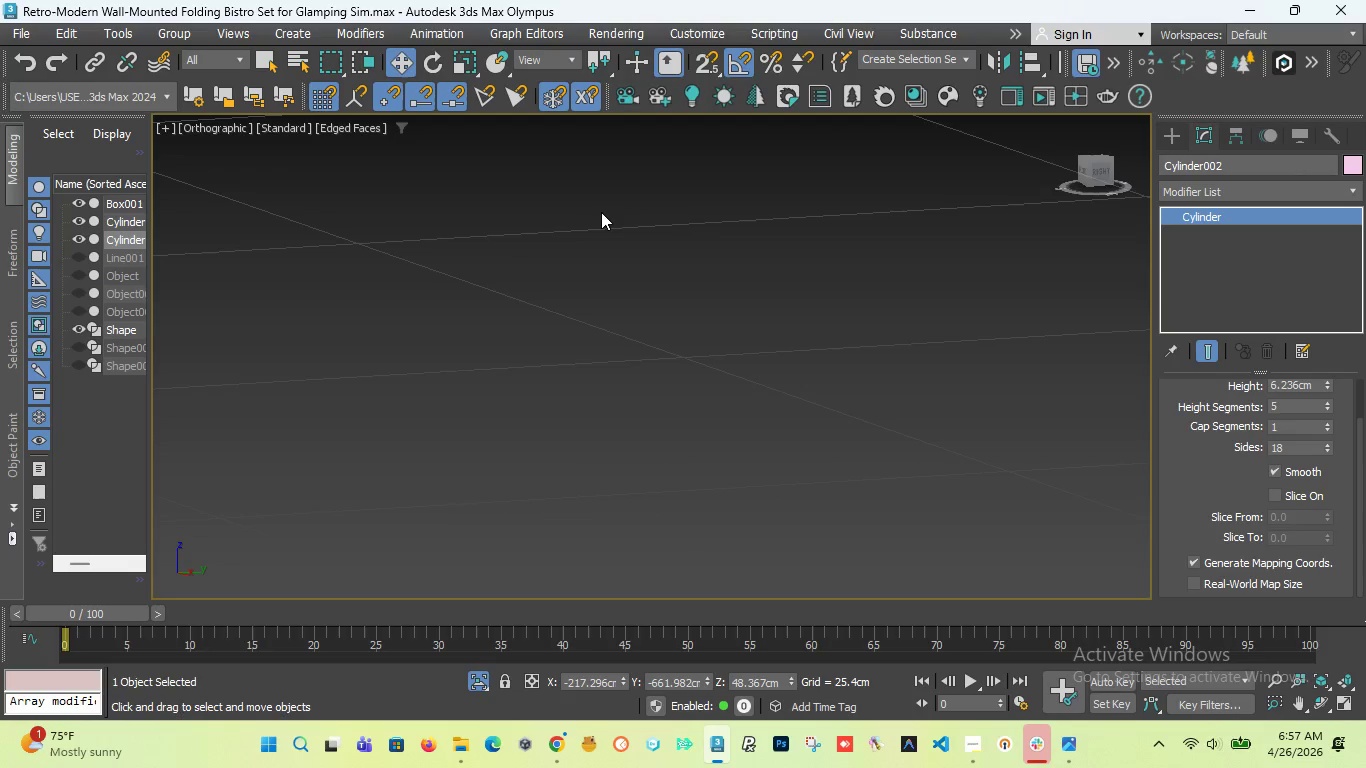 
key(Z)
 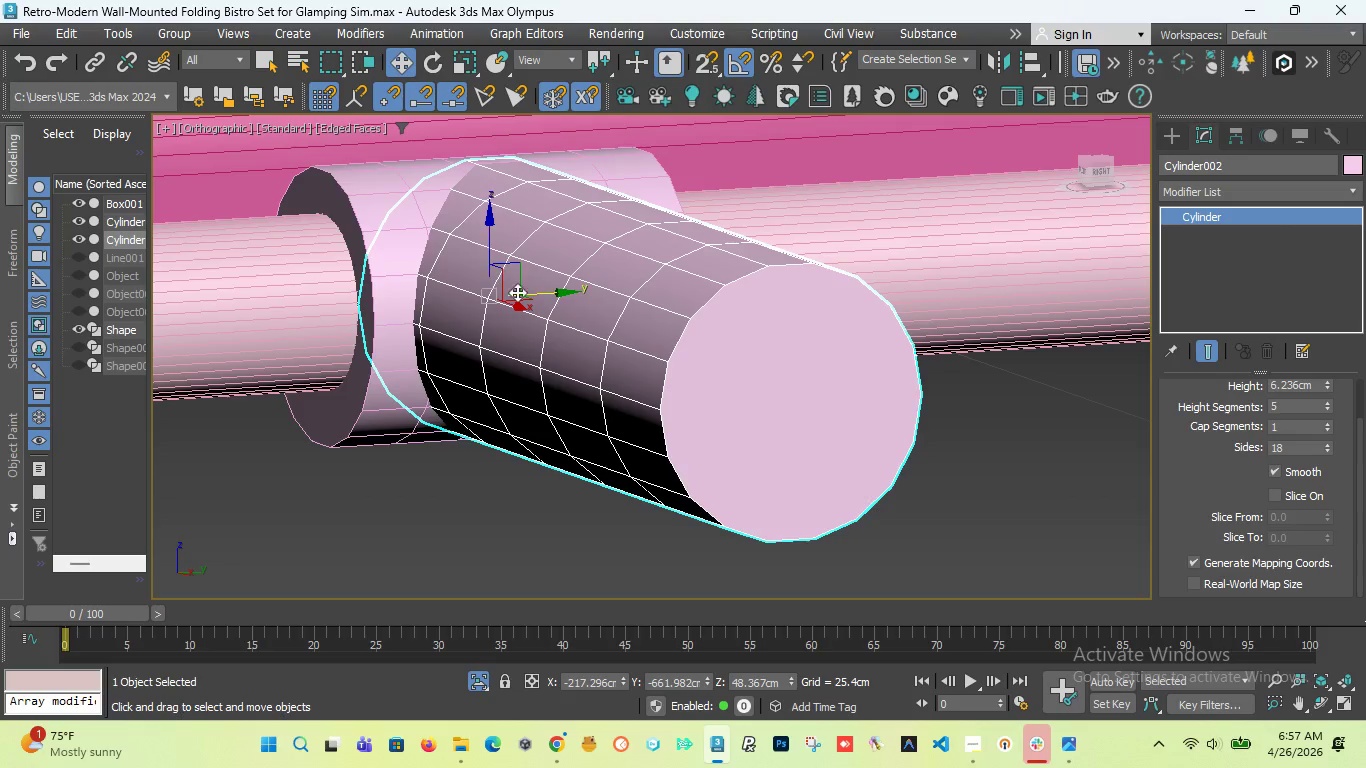 
scroll: coordinate [518, 305], scroll_direction: down, amount: 3.0
 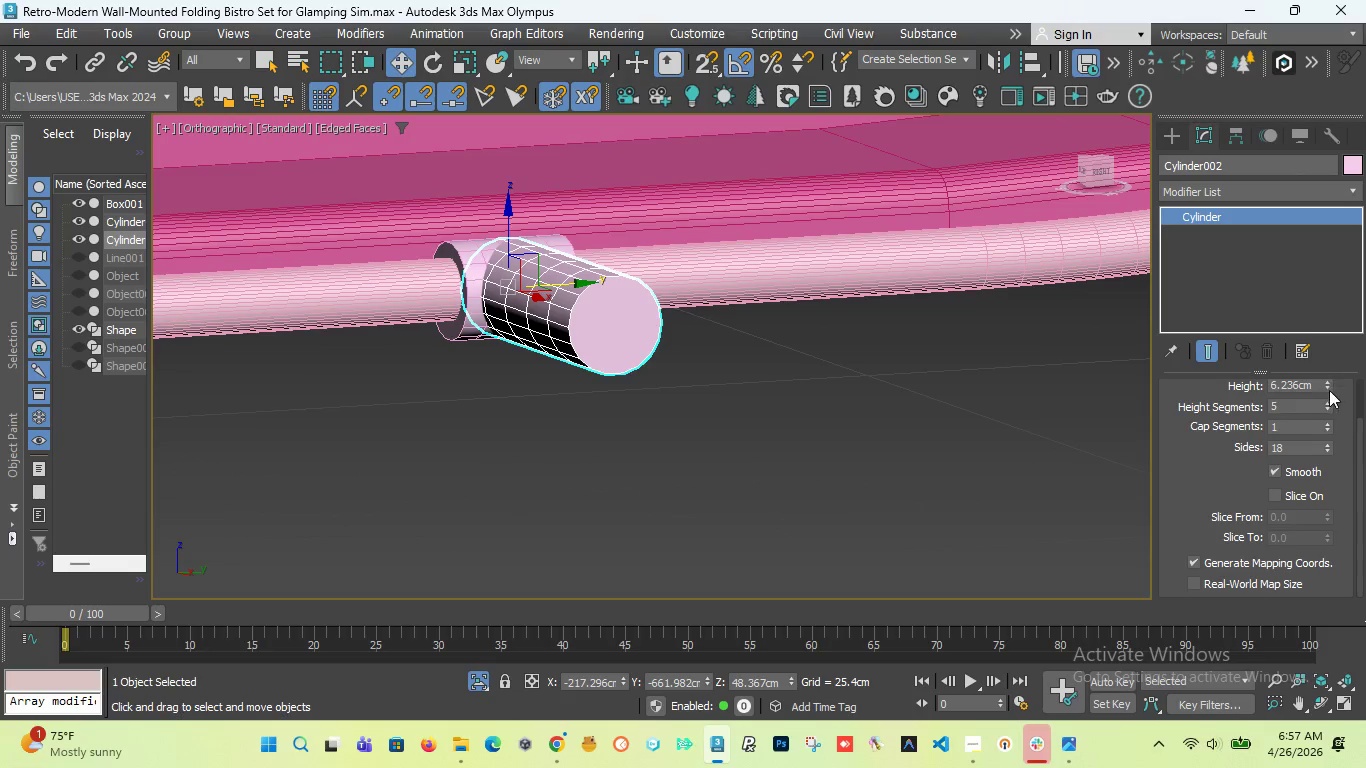 
left_click_drag(start_coordinate=[1329, 386], to_coordinate=[1207, 660])
 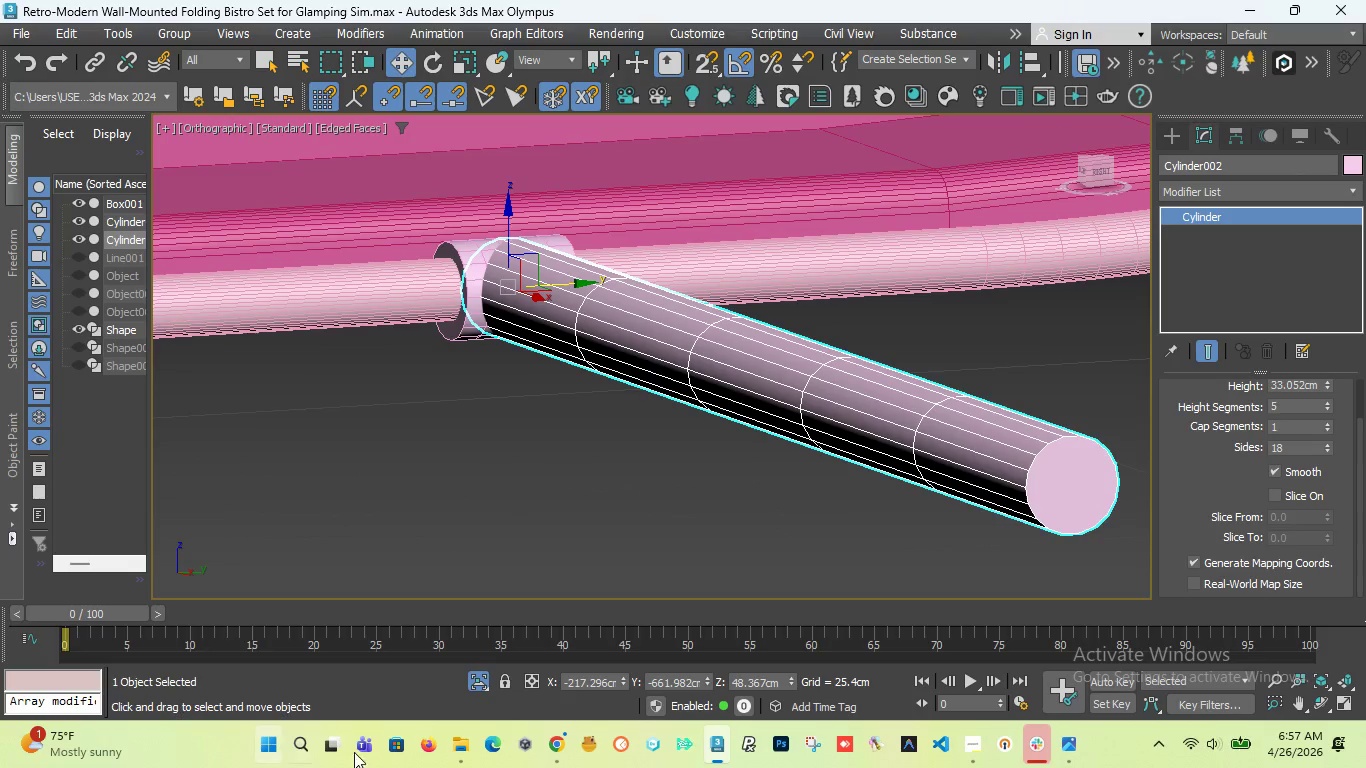 
scroll: coordinate [541, 422], scroll_direction: down, amount: 12.0
 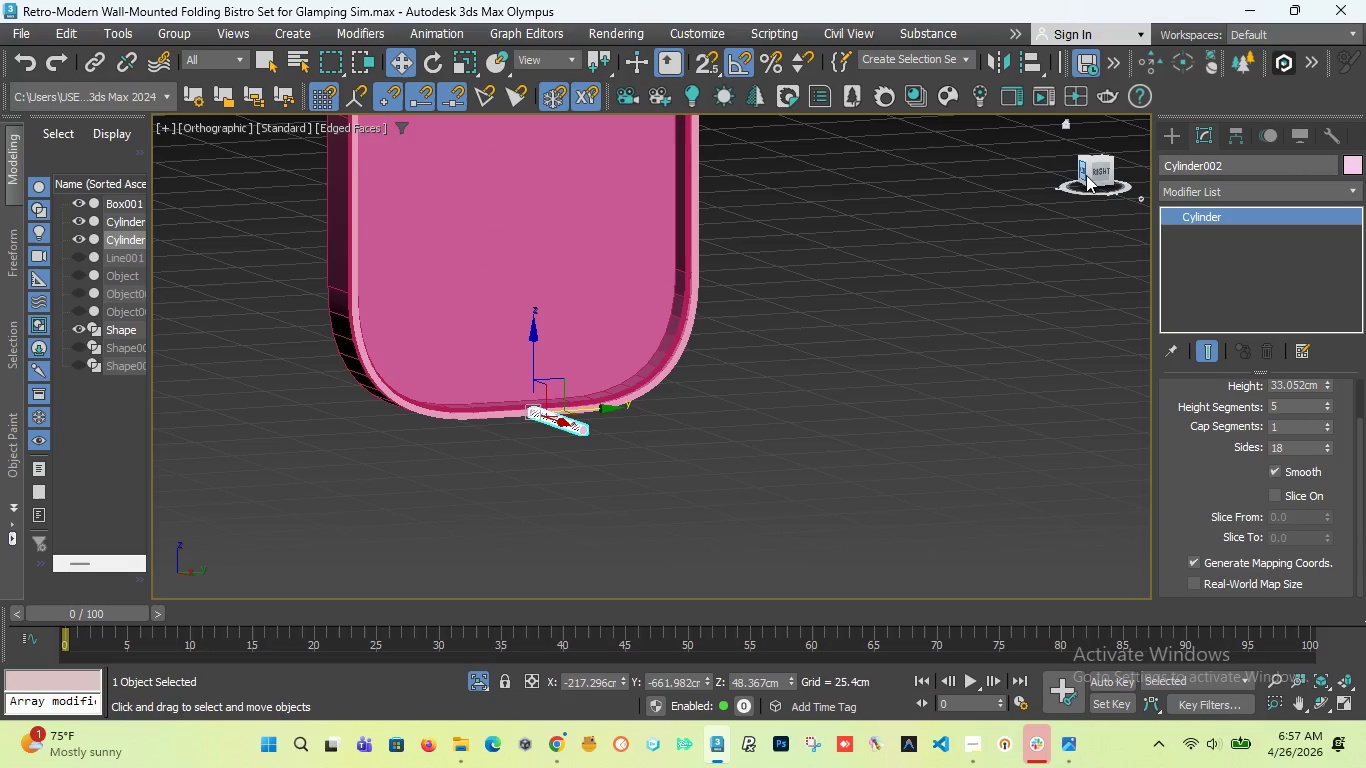 
left_click_drag(start_coordinate=[1092, 170], to_coordinate=[1144, 174])
 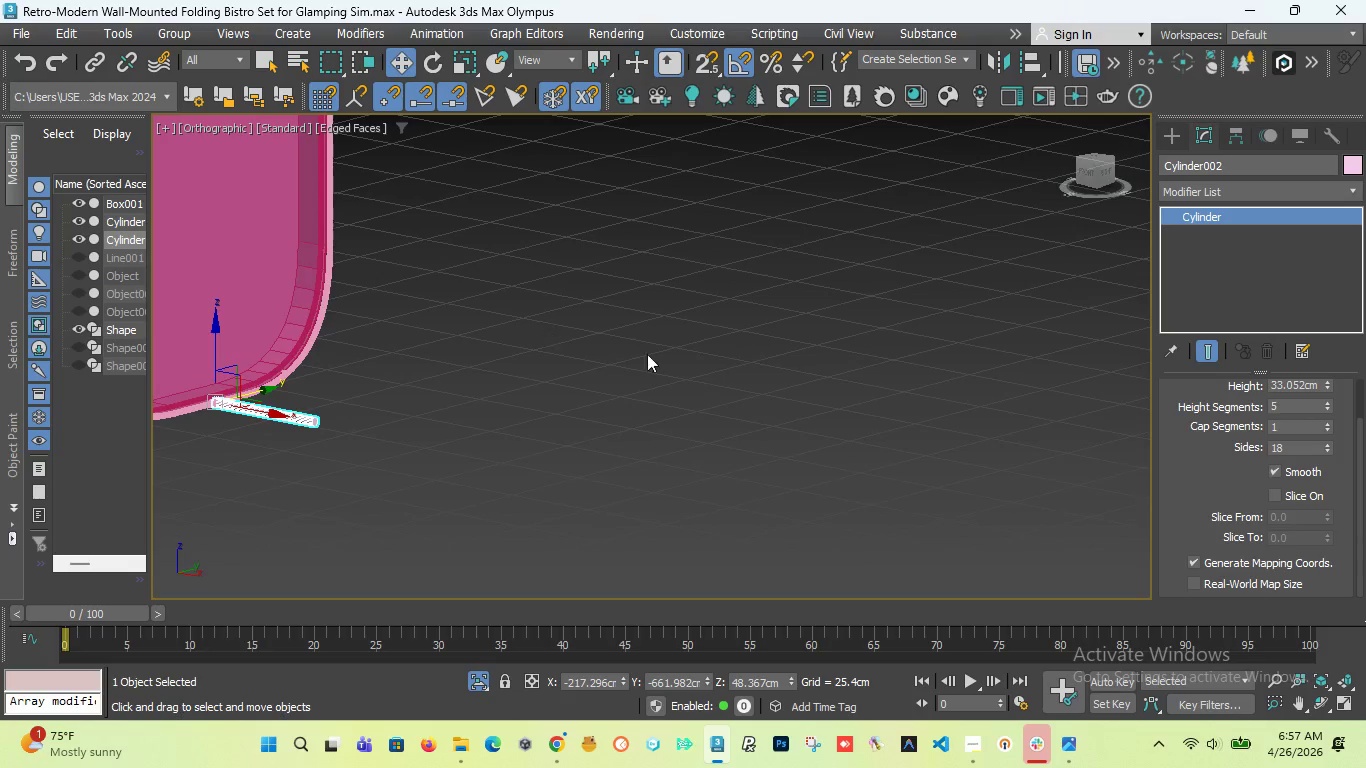 
scroll: coordinate [769, 371], scroll_direction: down, amount: 3.0
 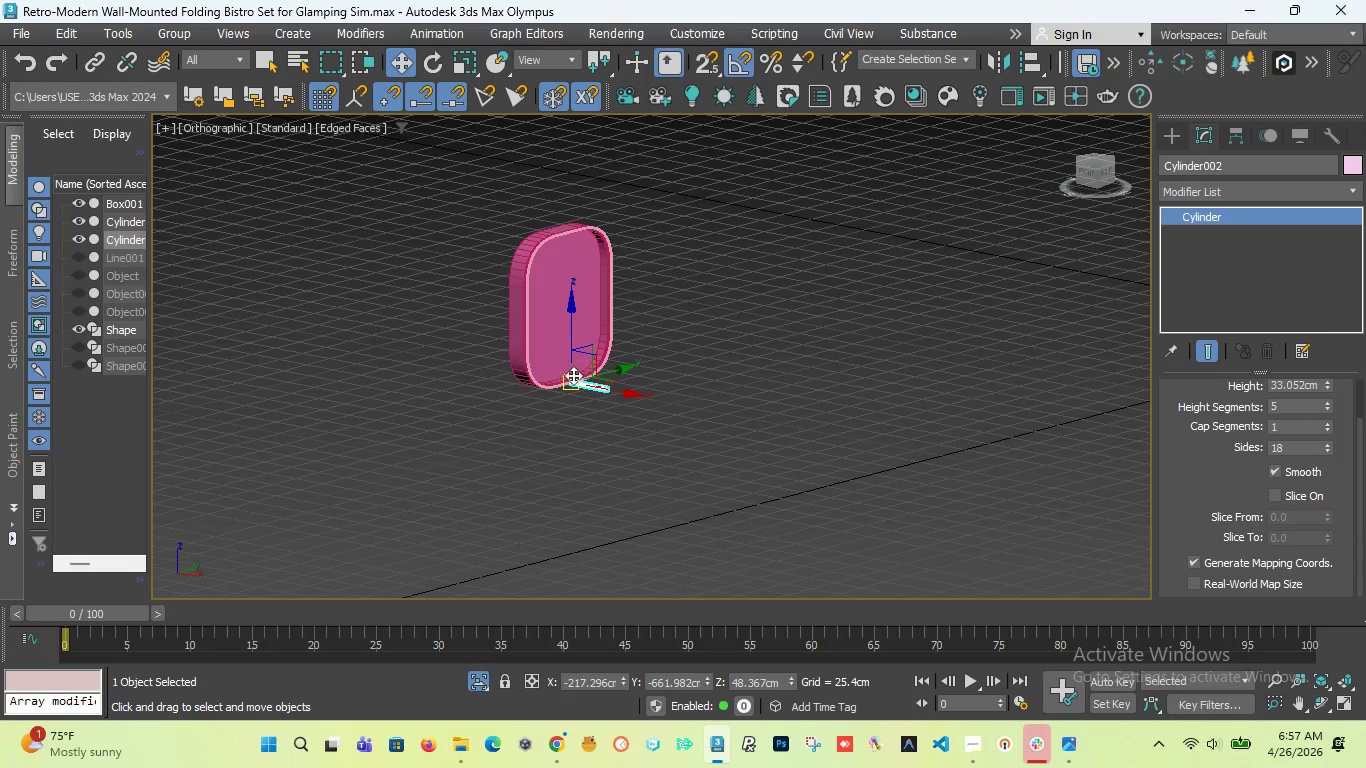 
scroll: coordinate [566, 393], scroll_direction: up, amount: 6.0
 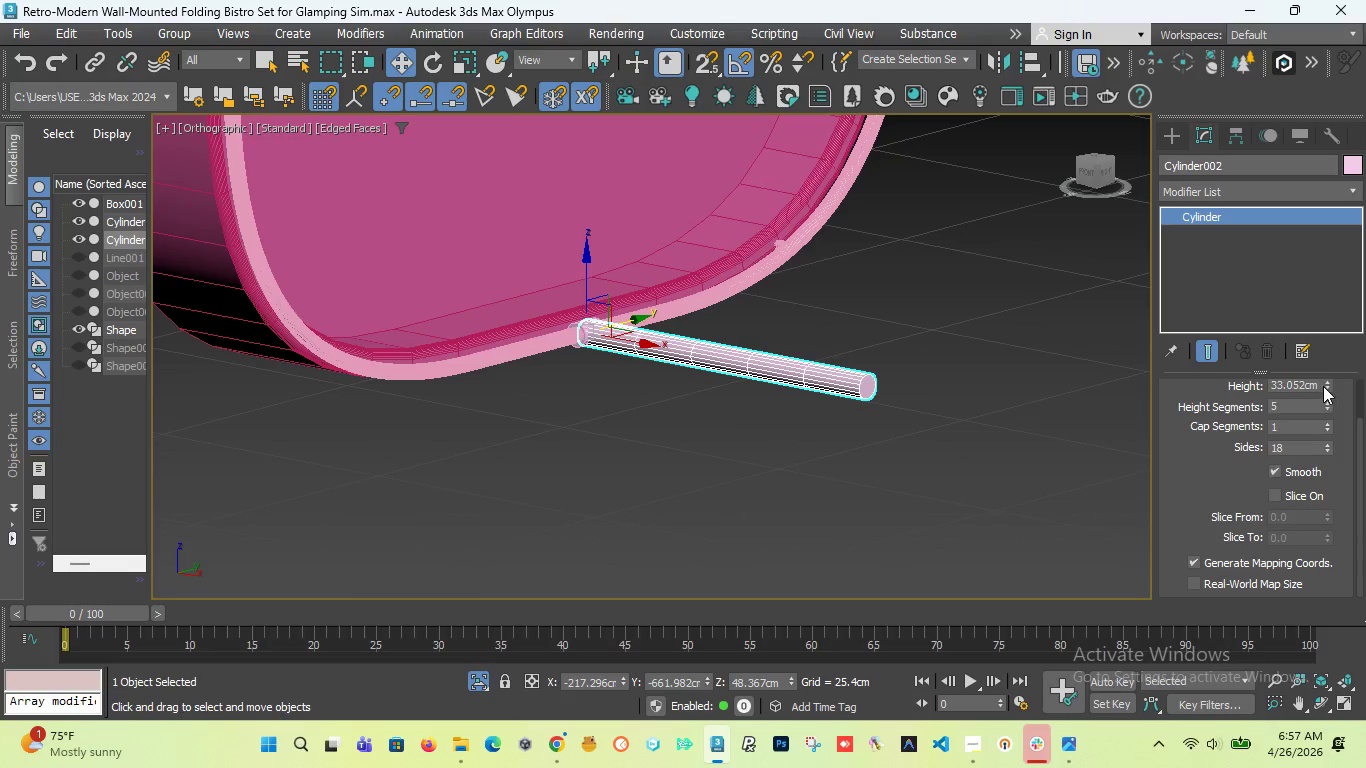 
left_click_drag(start_coordinate=[1323, 385], to_coordinate=[1327, 372])
 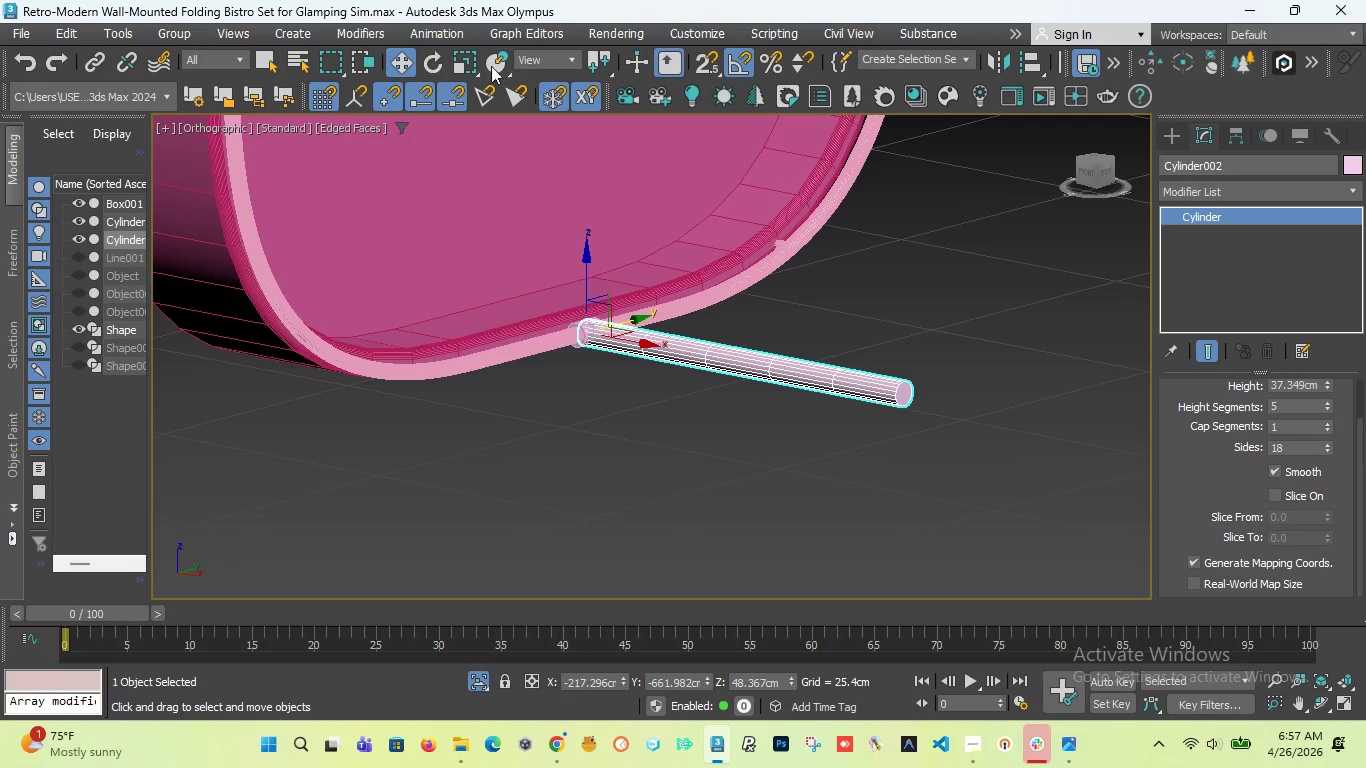 
left_click([439, 61])
 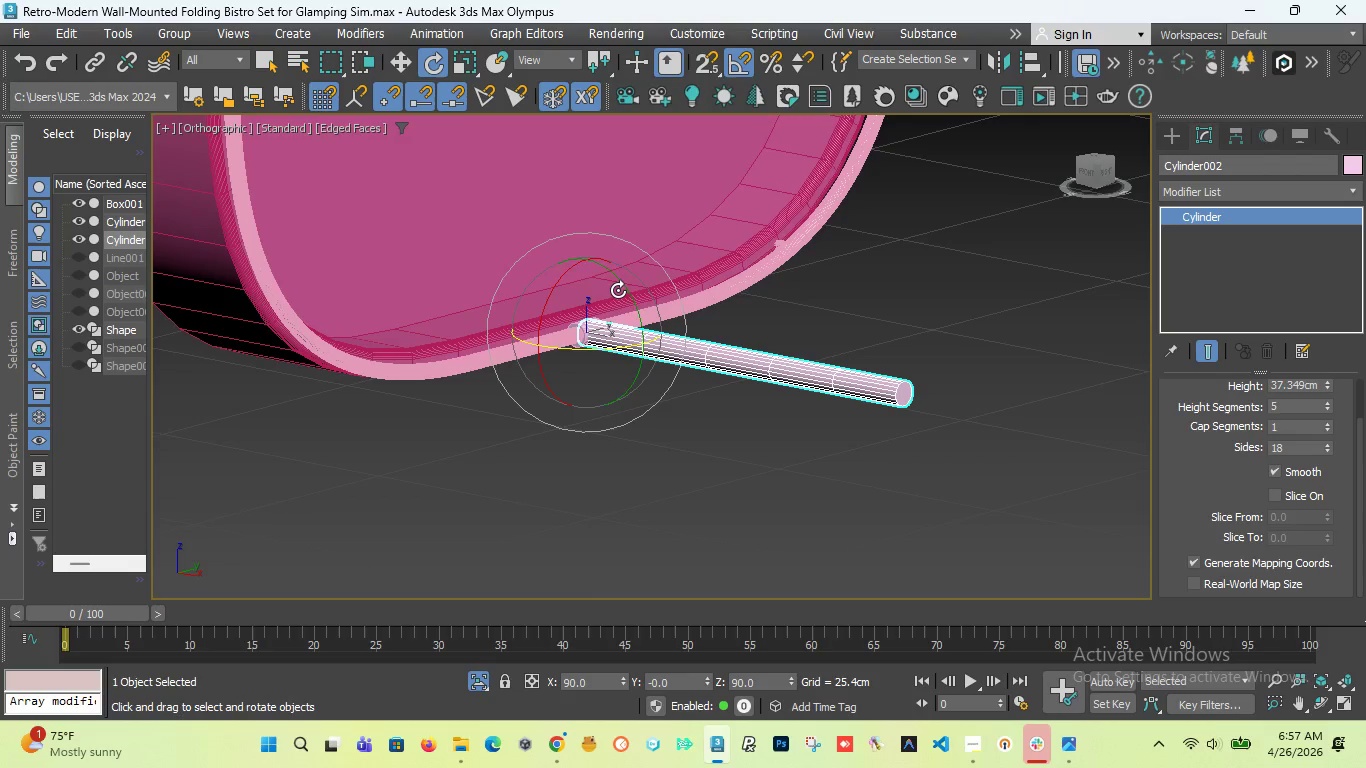 
left_click_drag(start_coordinate=[621, 290], to_coordinate=[619, 280])
 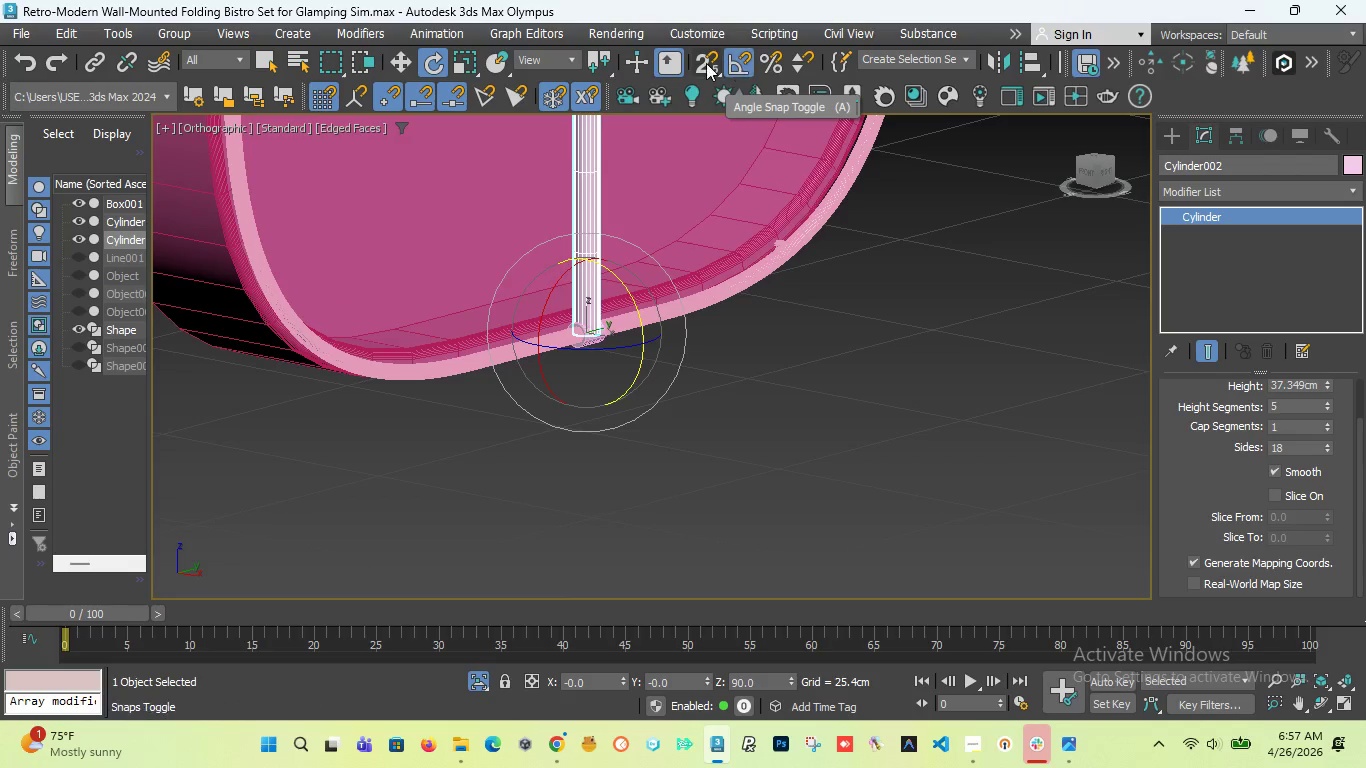 
left_click([743, 65])
 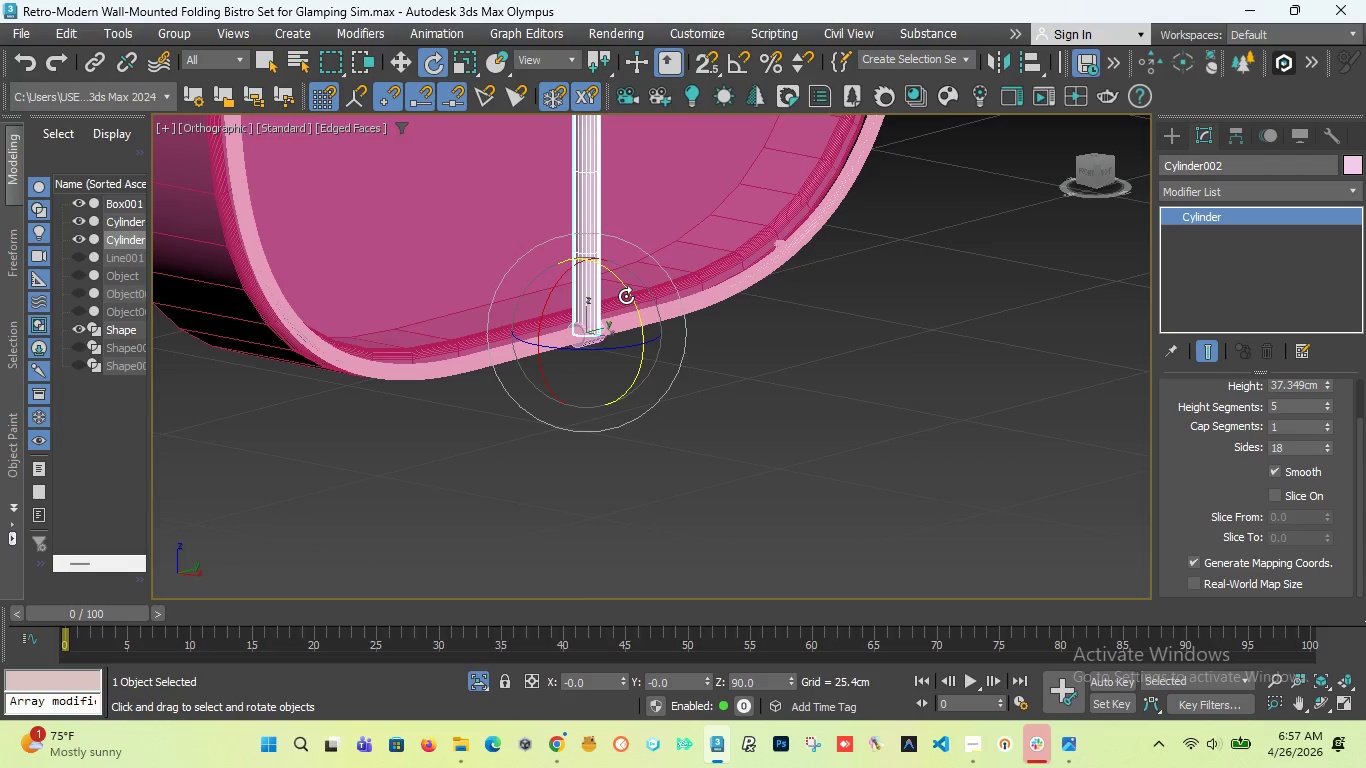 
left_click_drag(start_coordinate=[626, 296], to_coordinate=[669, 383])
 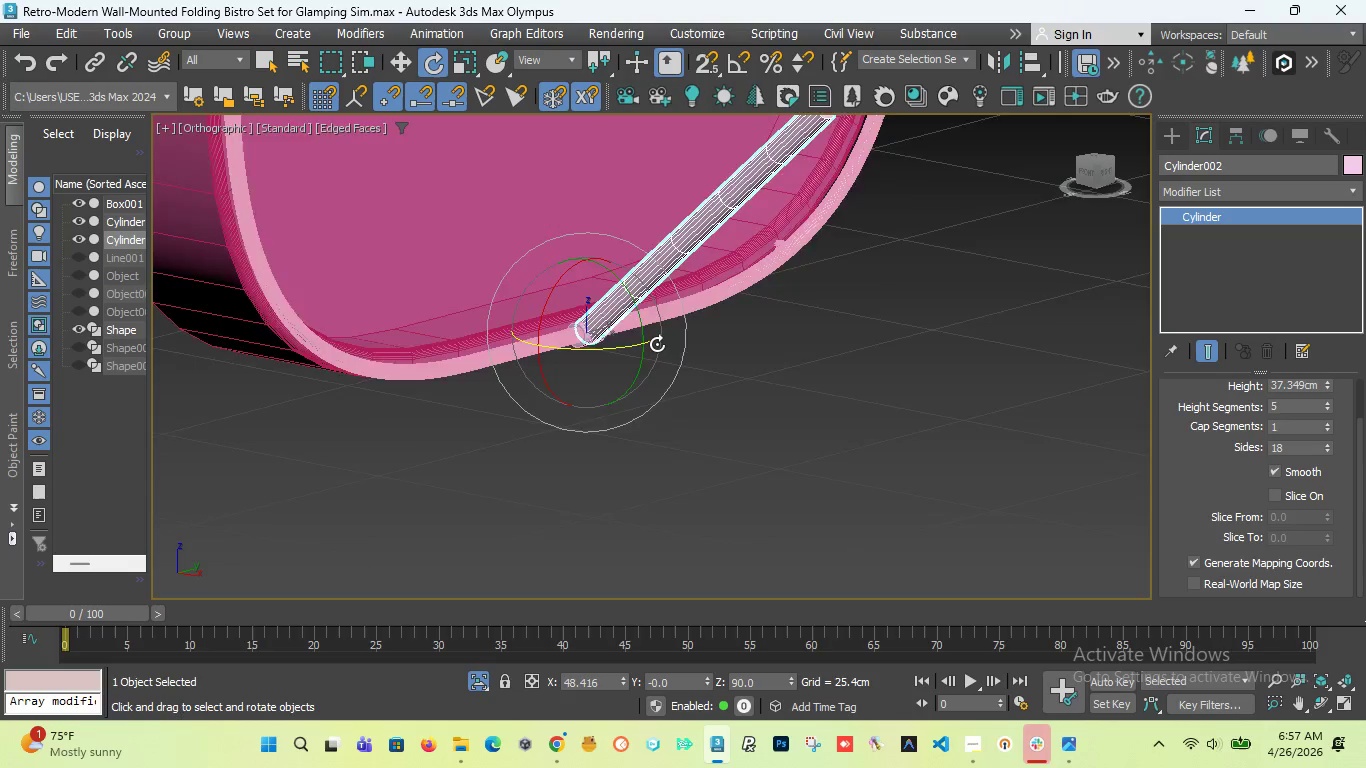 
scroll: coordinate [657, 344], scroll_direction: down, amount: 3.0
 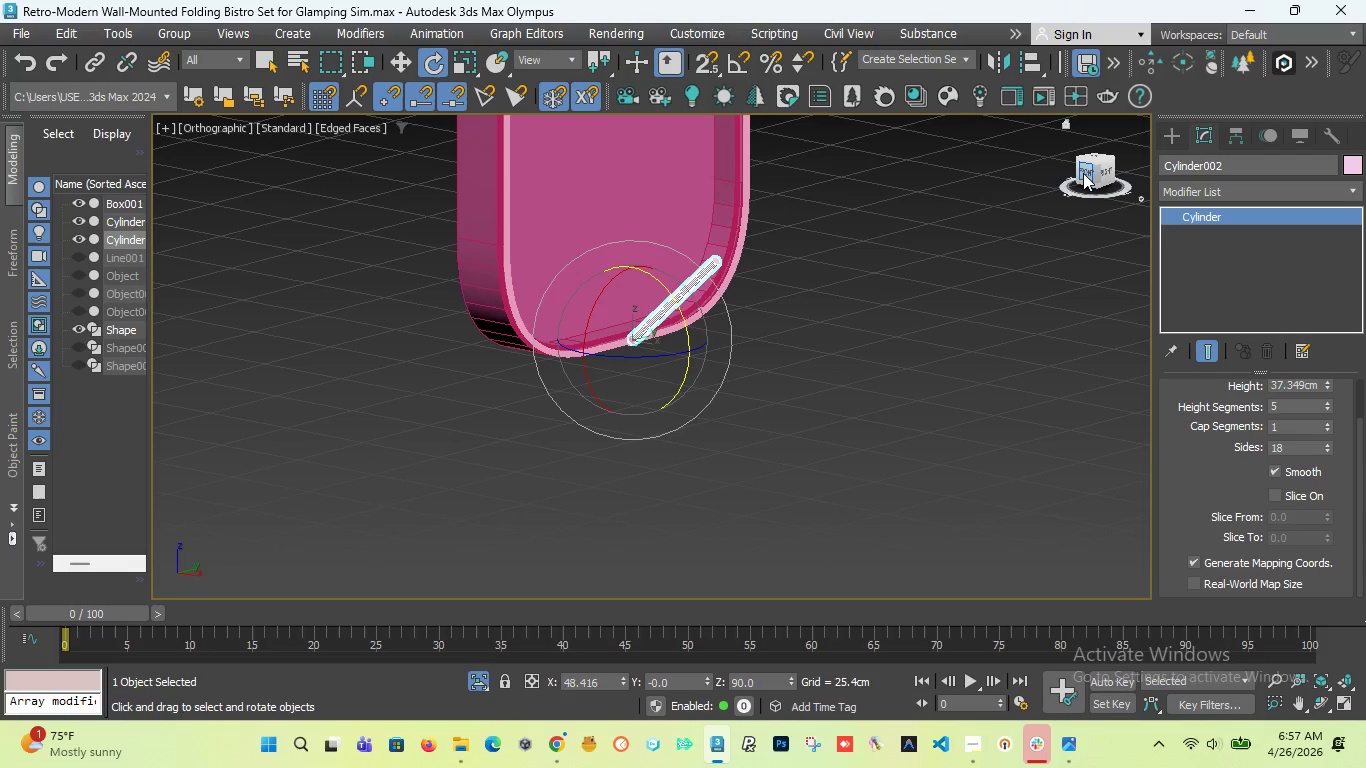 
left_click_drag(start_coordinate=[1082, 173], to_coordinate=[1135, 189])
 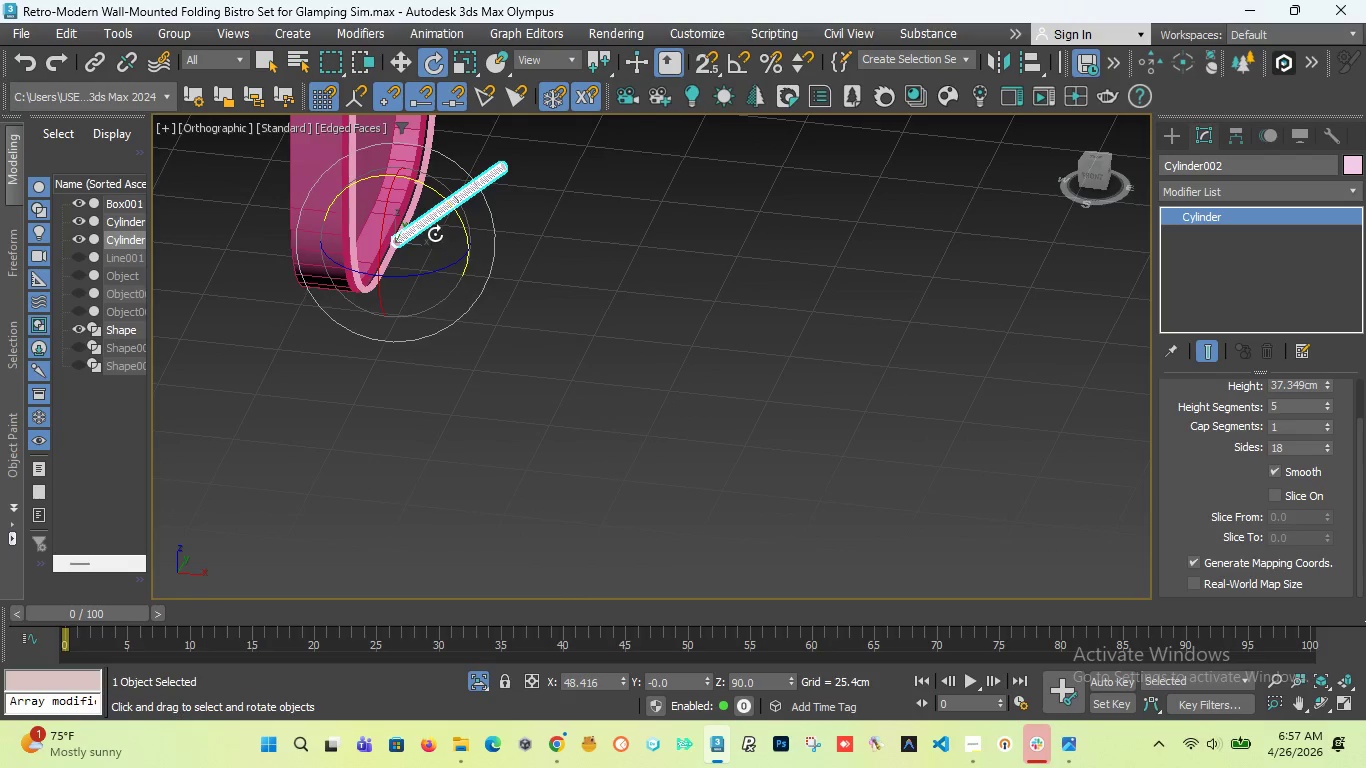 
scroll: coordinate [427, 223], scroll_direction: up, amount: 4.0
 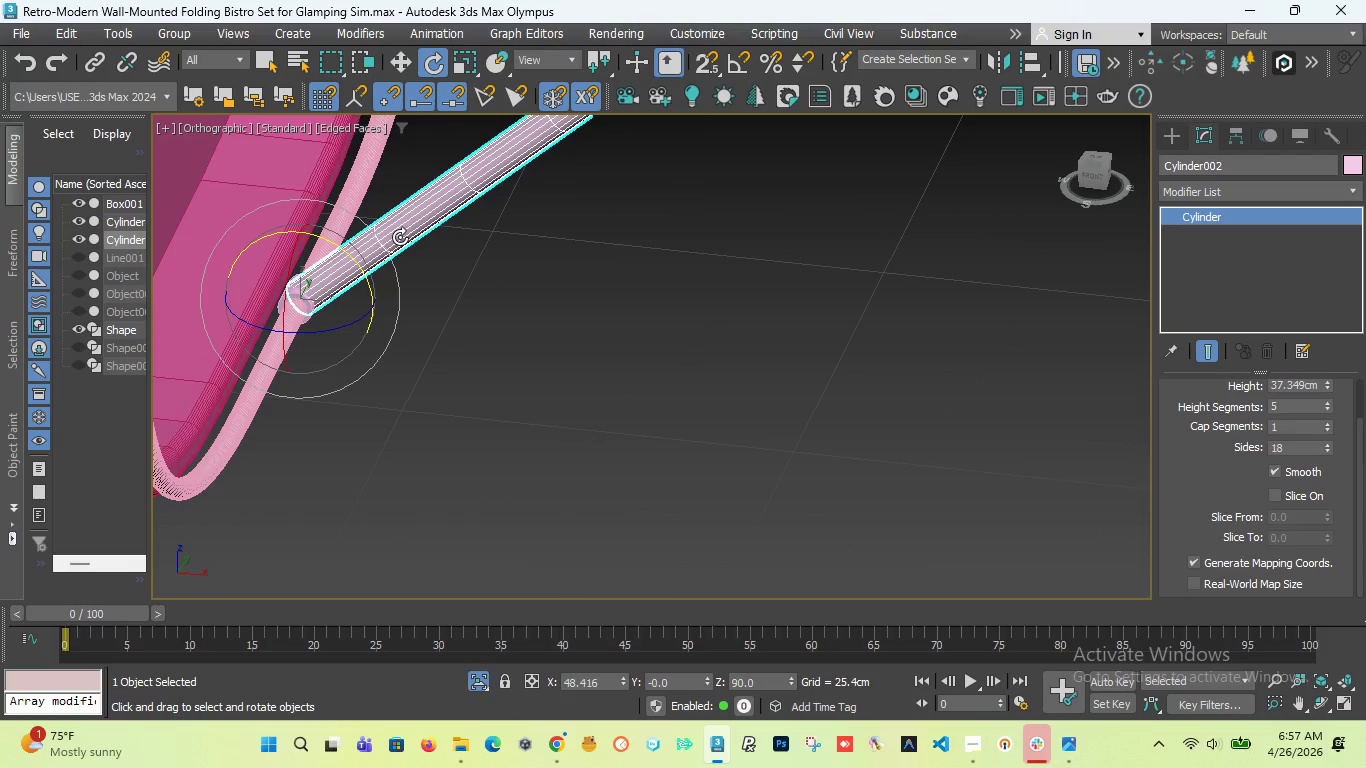 
scroll: coordinate [366, 238], scroll_direction: down, amount: 6.0
 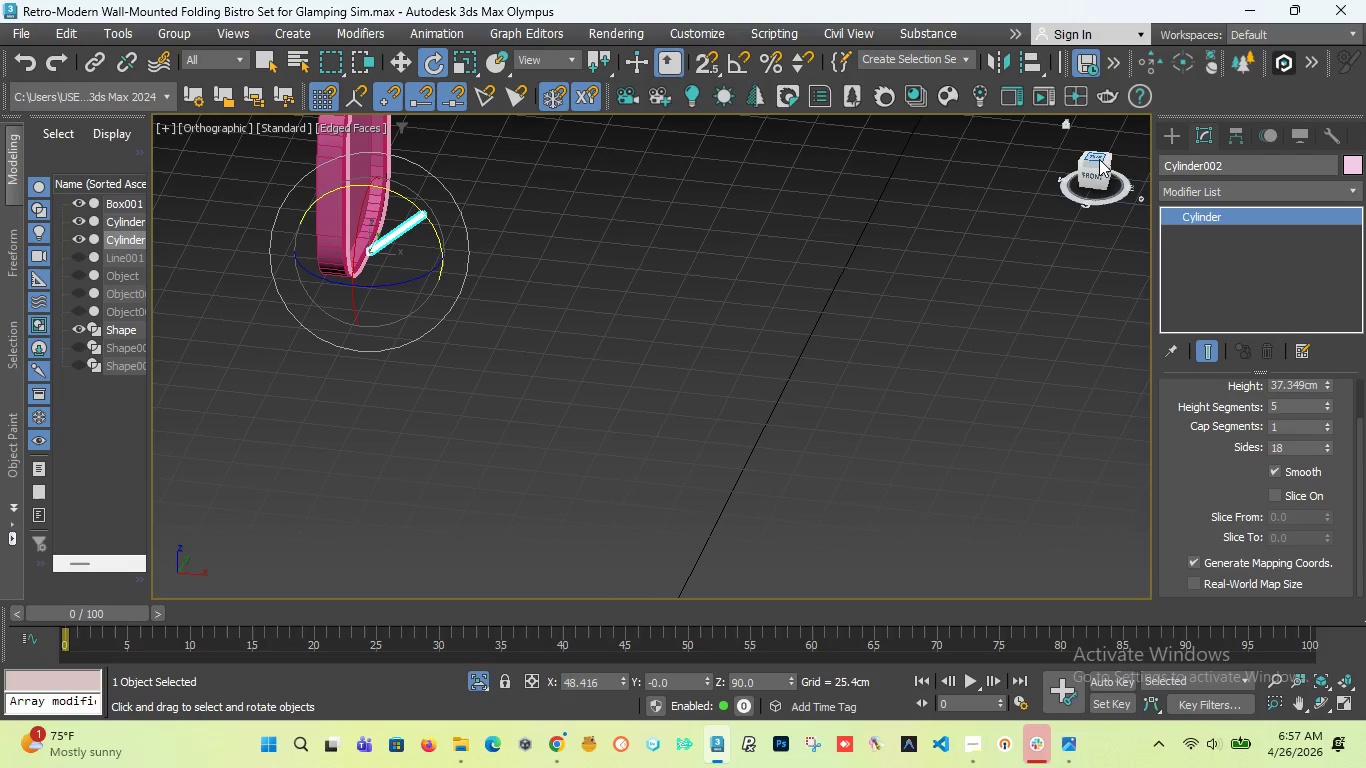 
left_click_drag(start_coordinate=[1099, 162], to_coordinate=[1071, 153])
 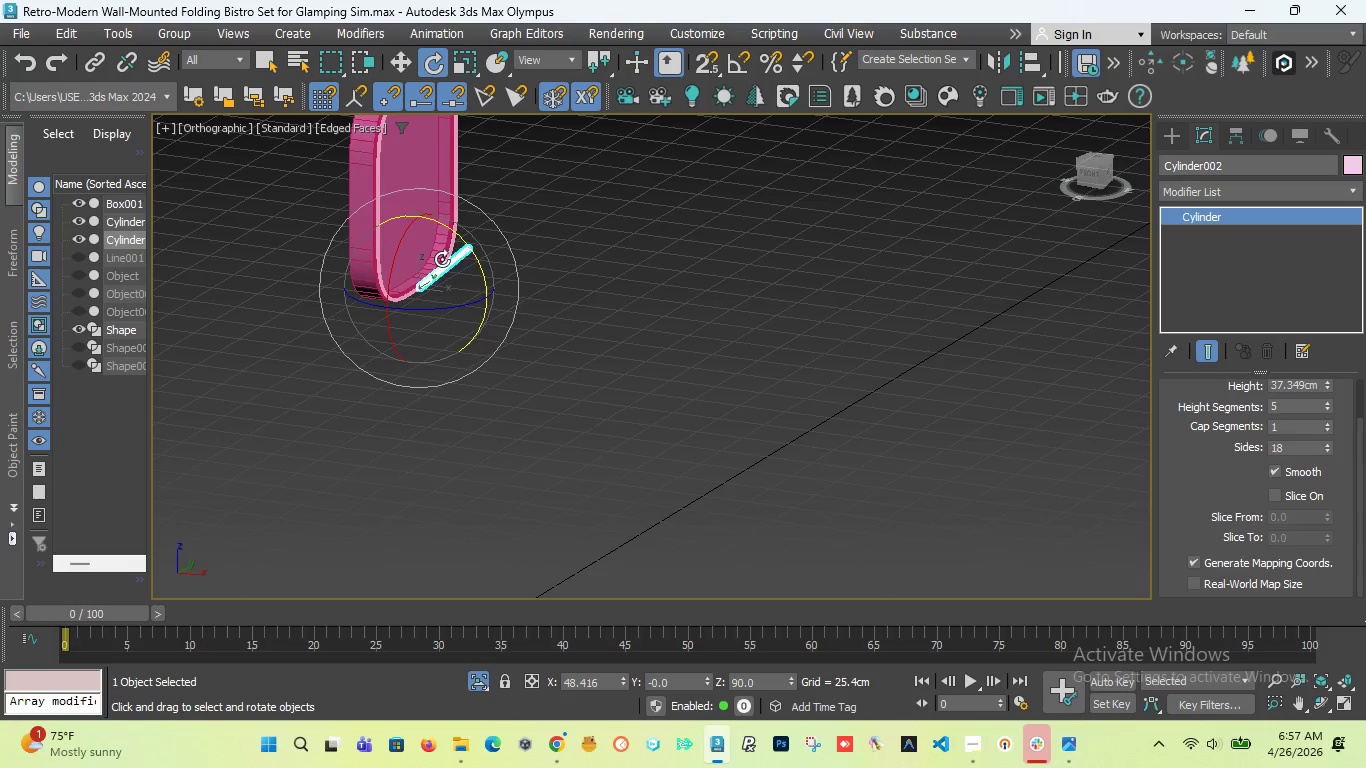 
scroll: coordinate [462, 260], scroll_direction: up, amount: 1.0
 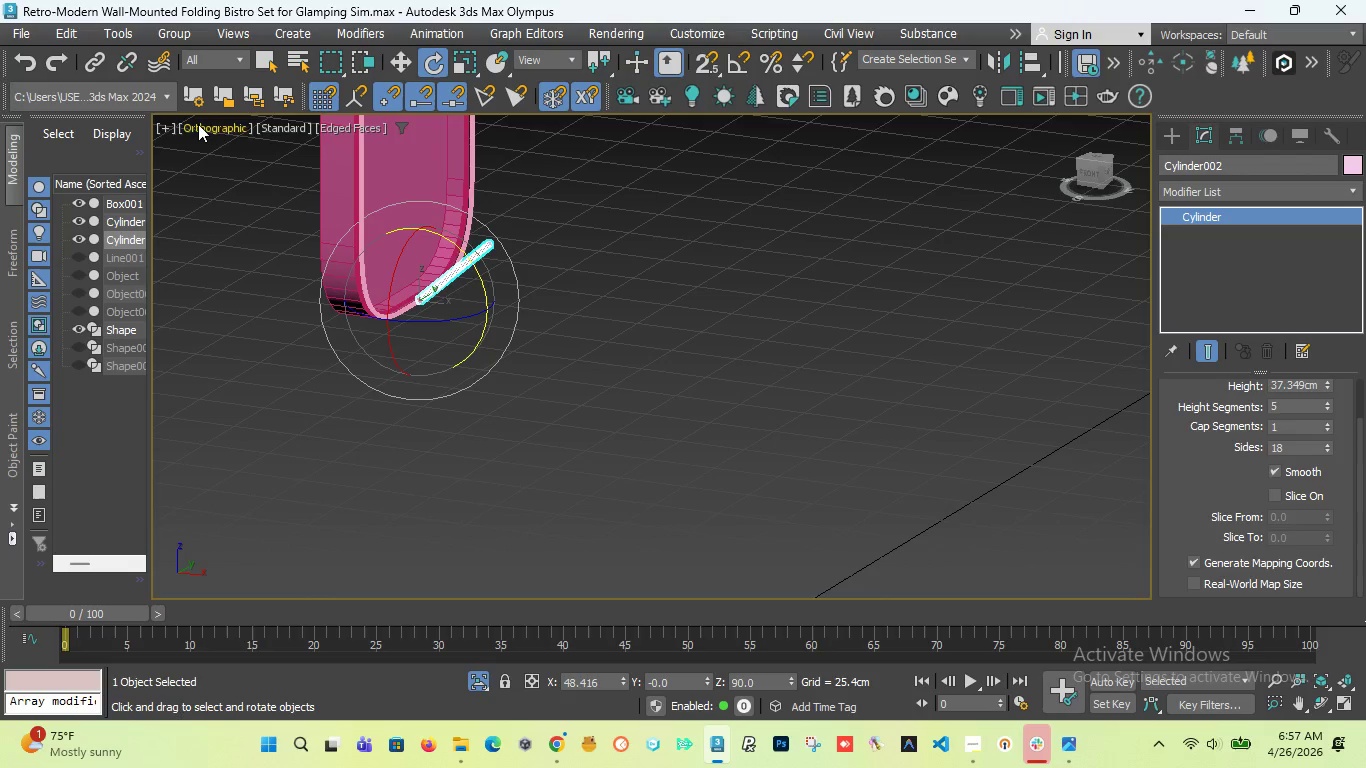 
left_click([231, 125])
 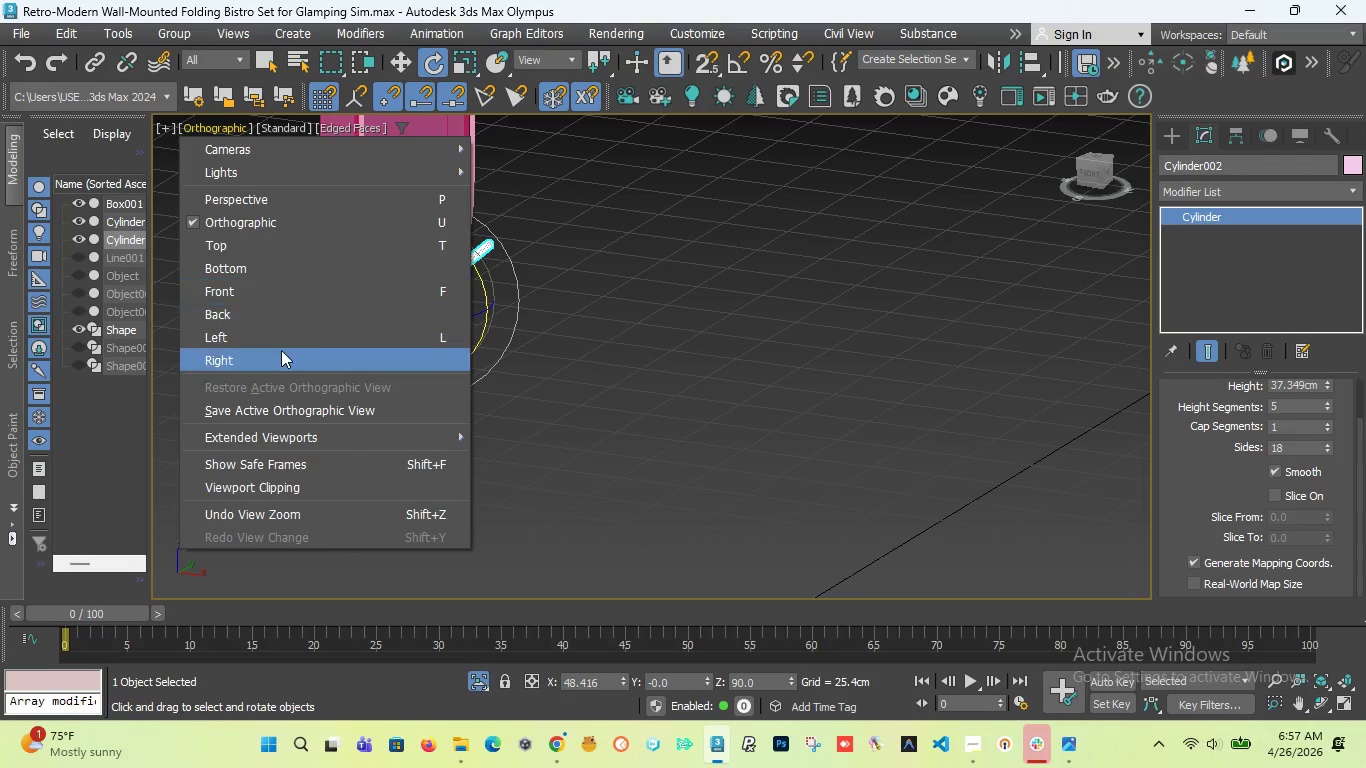 
left_click([281, 355])
 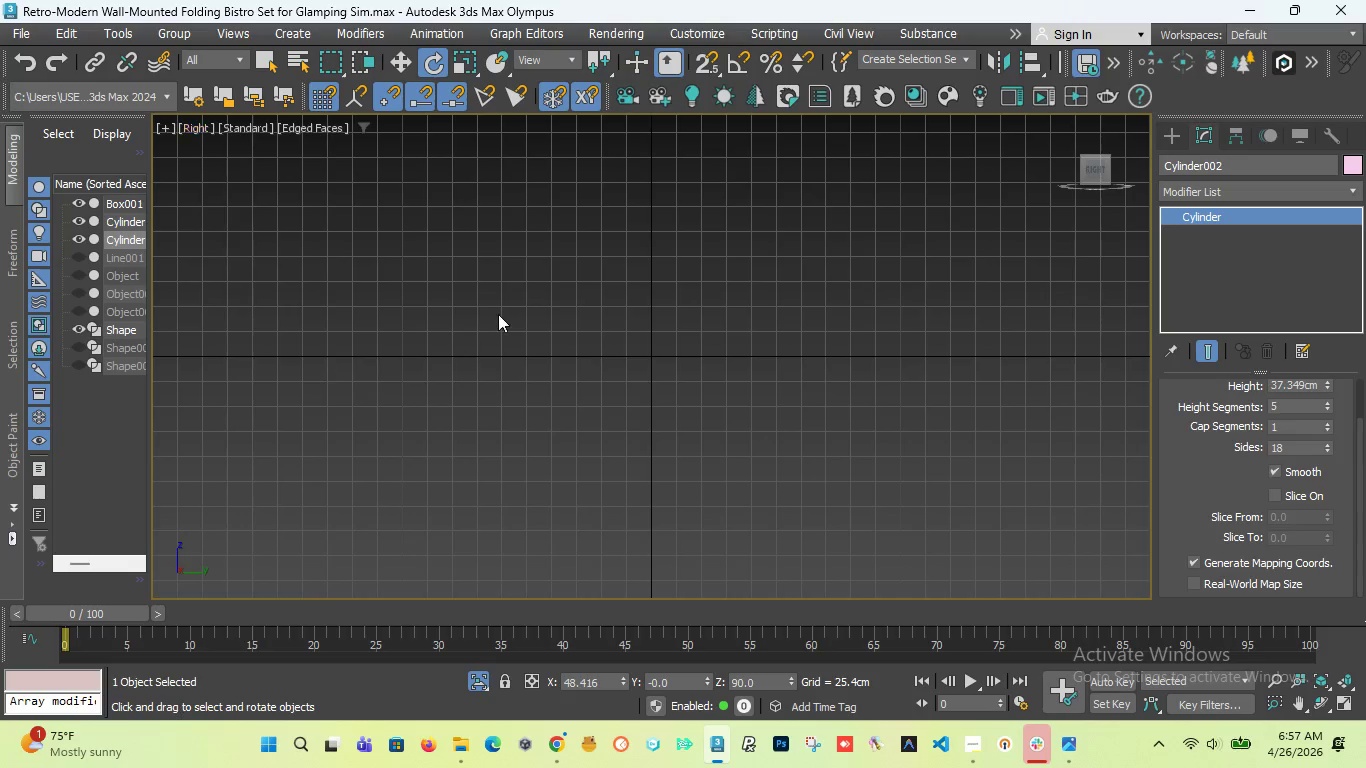 
scroll: coordinate [502, 313], scroll_direction: down, amount: 5.0
 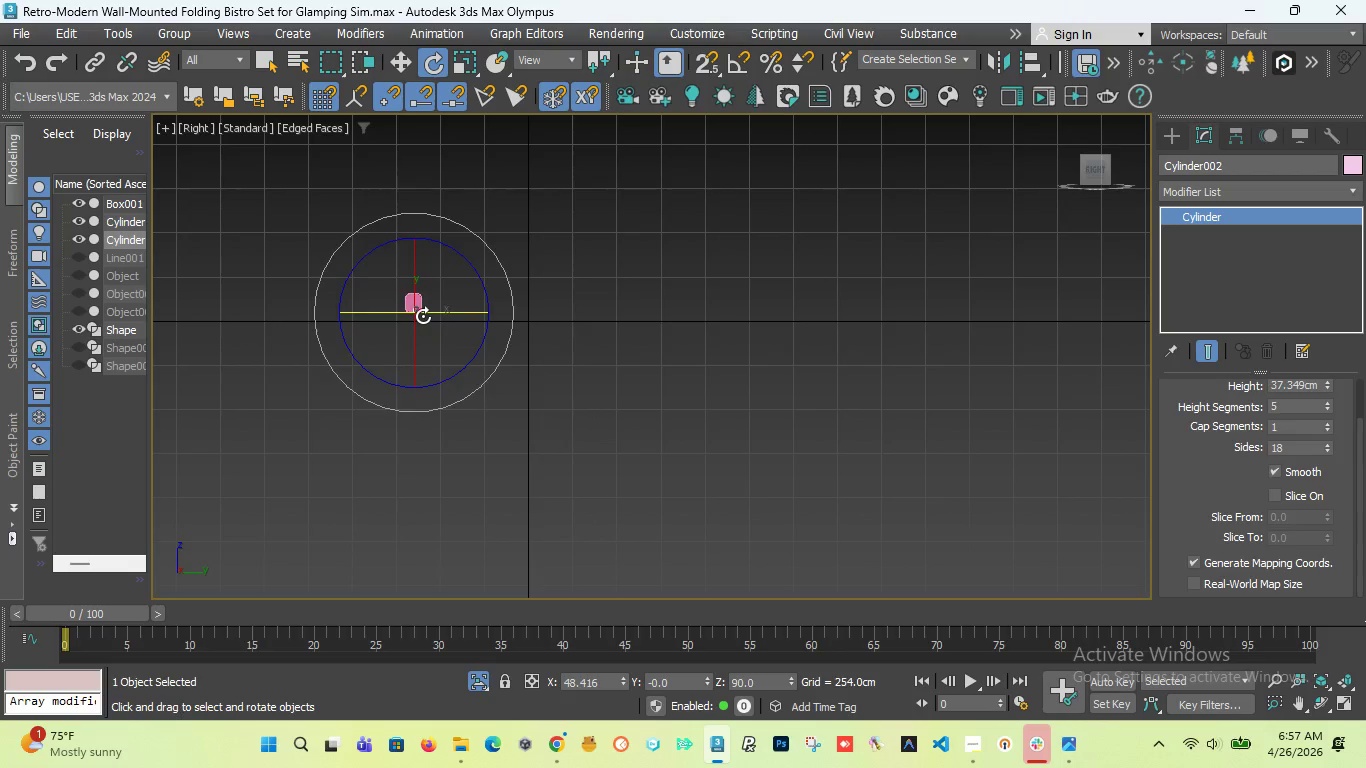 
scroll: coordinate [551, 335], scroll_direction: up, amount: 12.0
 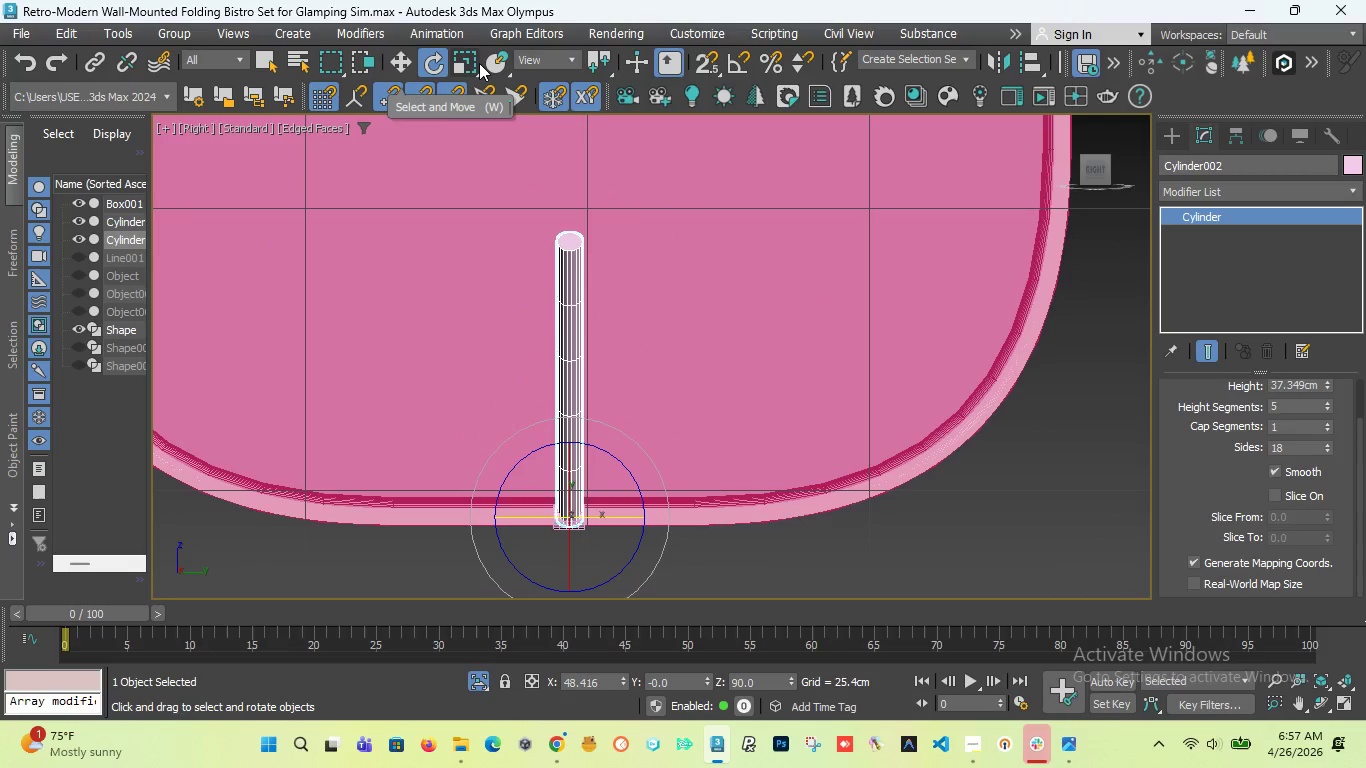 
left_click([469, 63])
 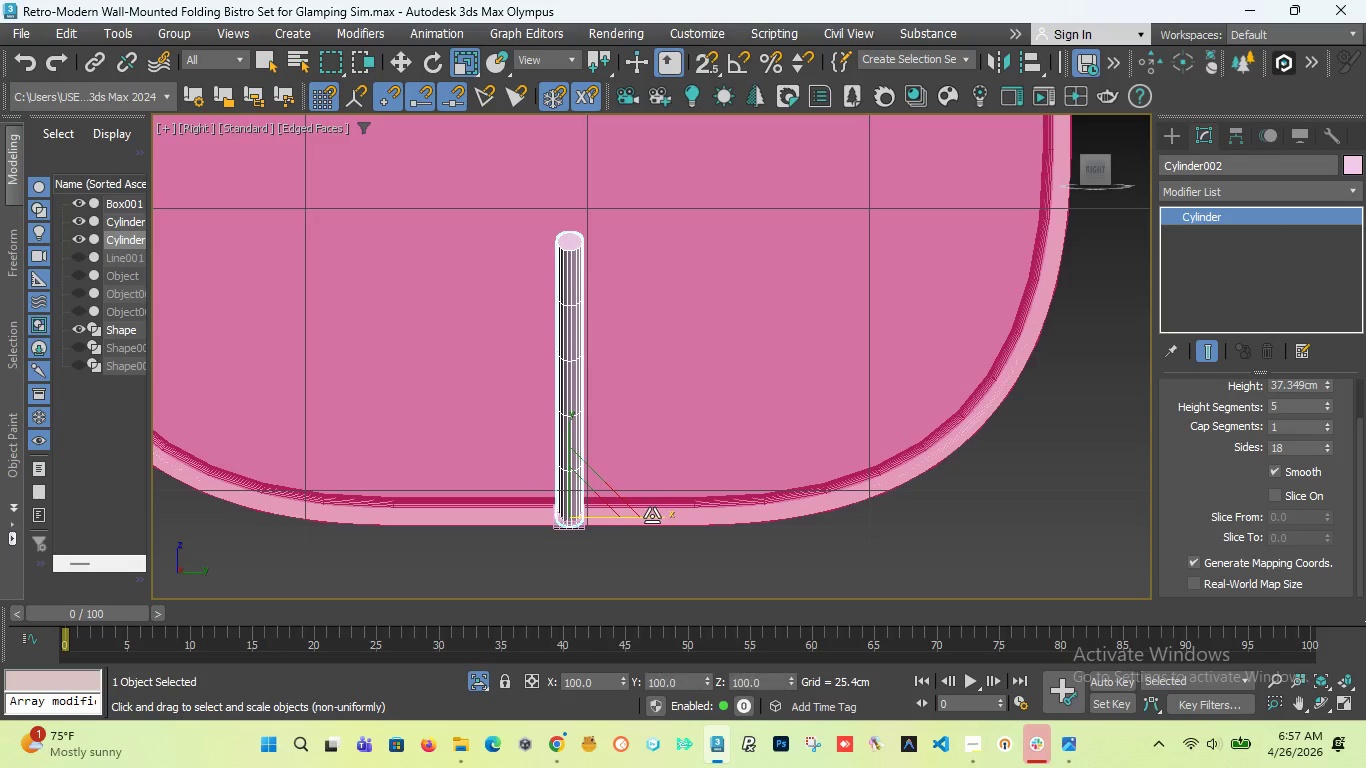 
left_click_drag(start_coordinate=[651, 516], to_coordinate=[335, 529])
 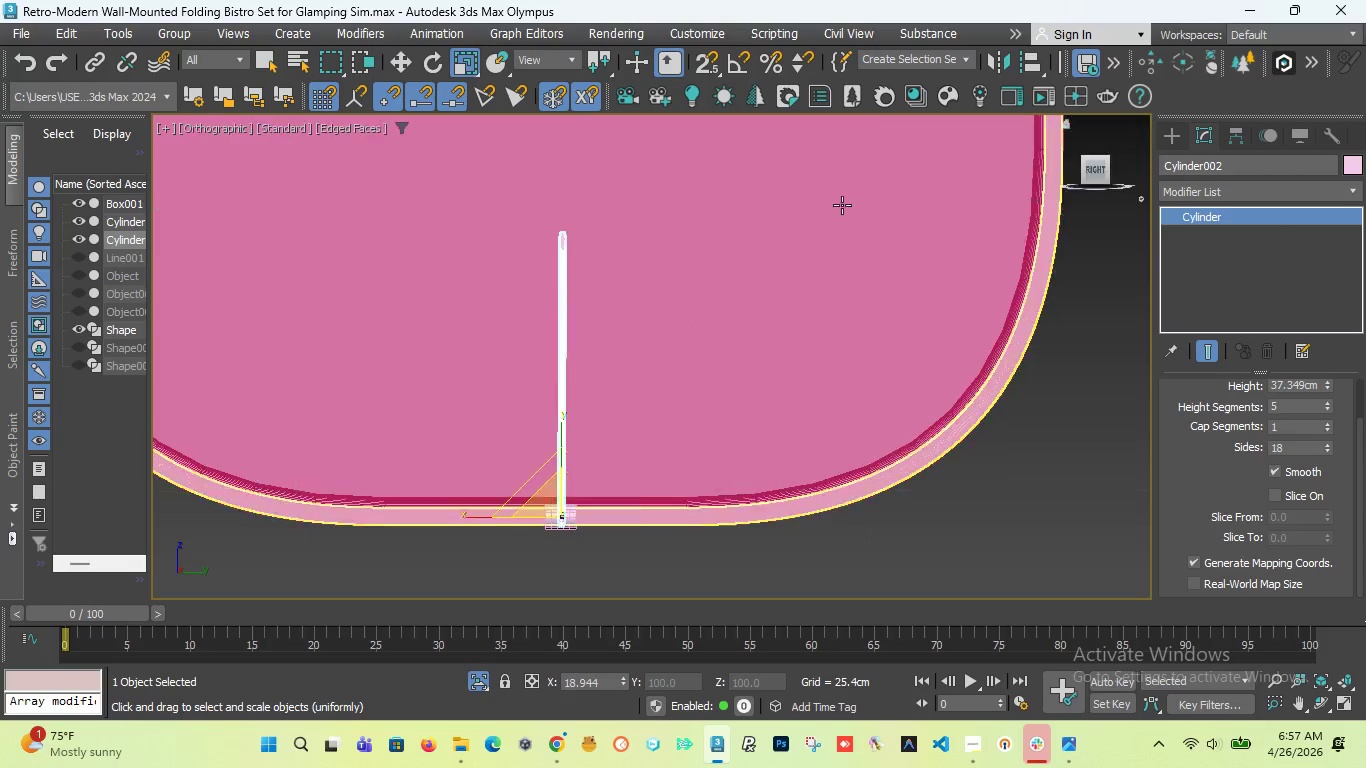 
scroll: coordinate [630, 299], scroll_direction: down, amount: 11.0
 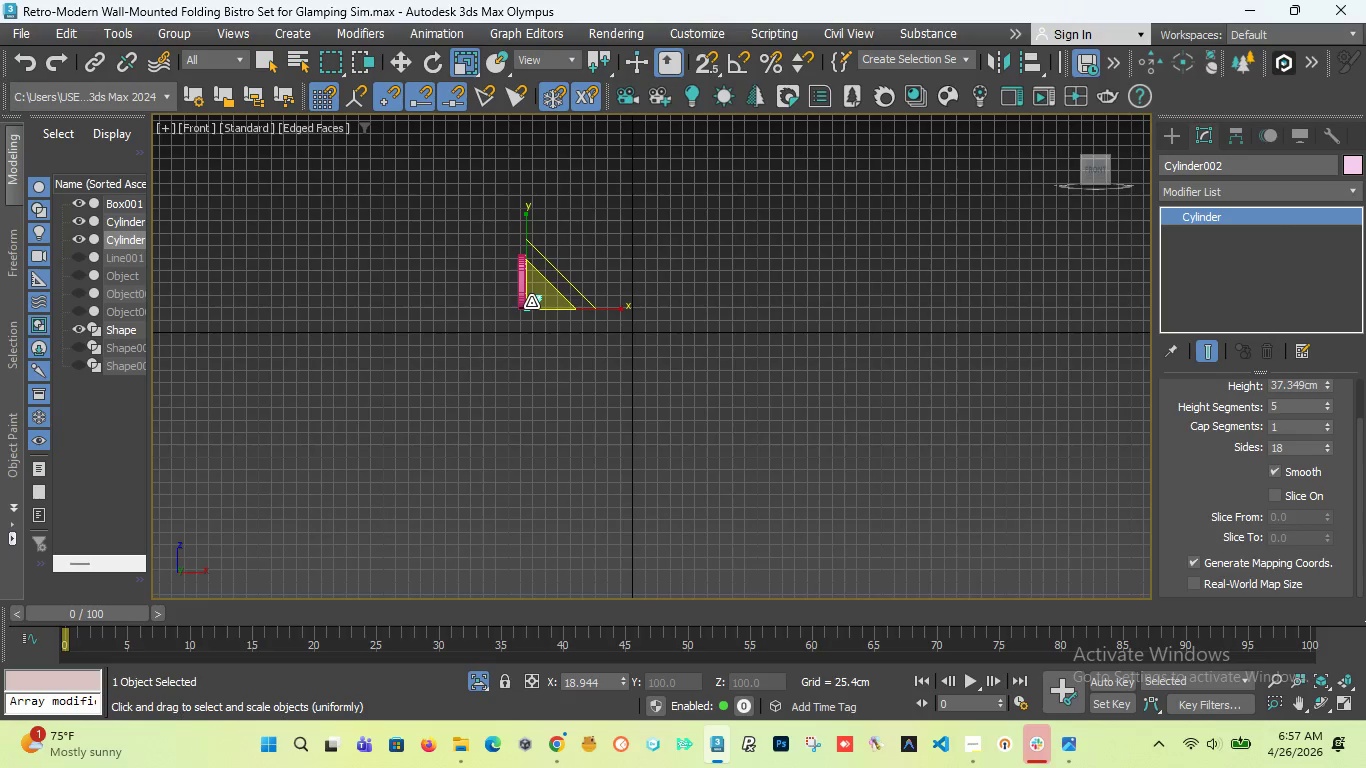 
scroll: coordinate [531, 302], scroll_direction: up, amount: 6.0
 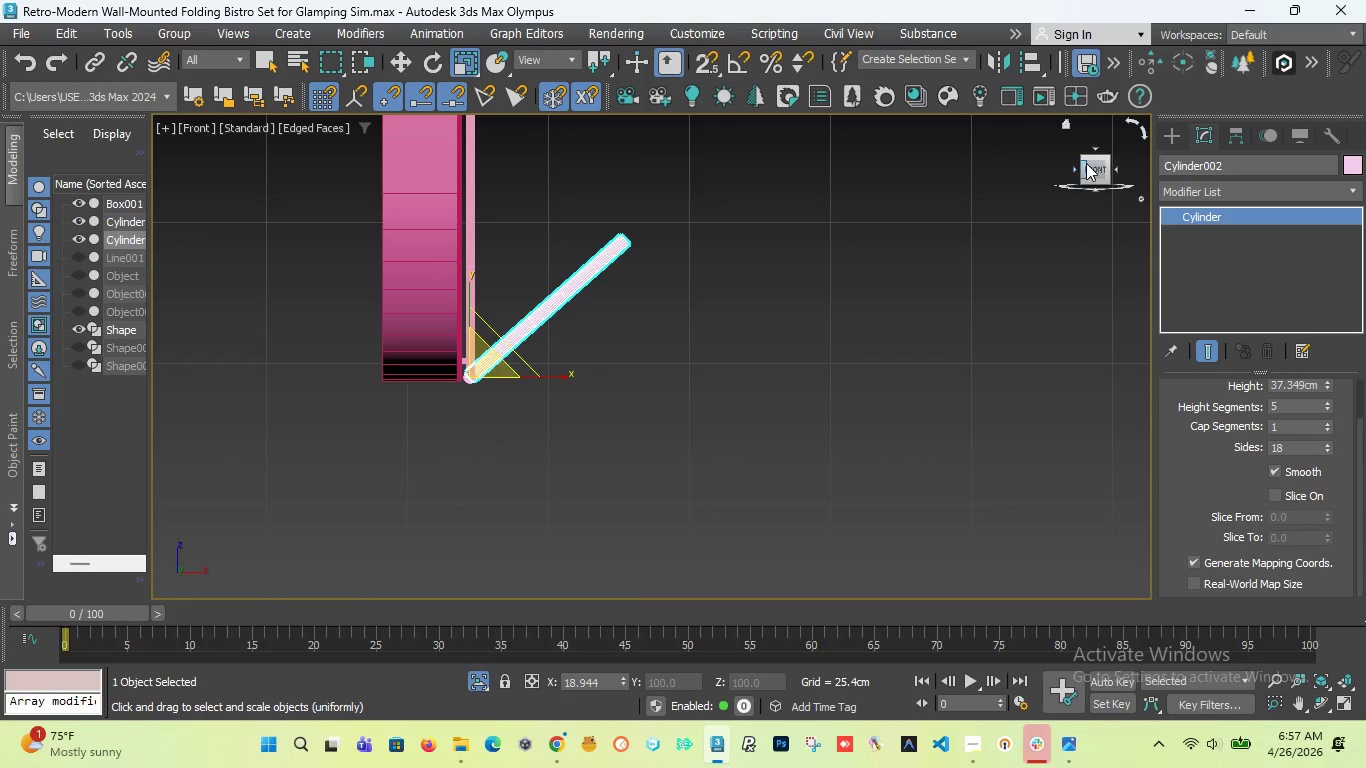 
left_click_drag(start_coordinate=[1087, 164], to_coordinate=[949, 206])
 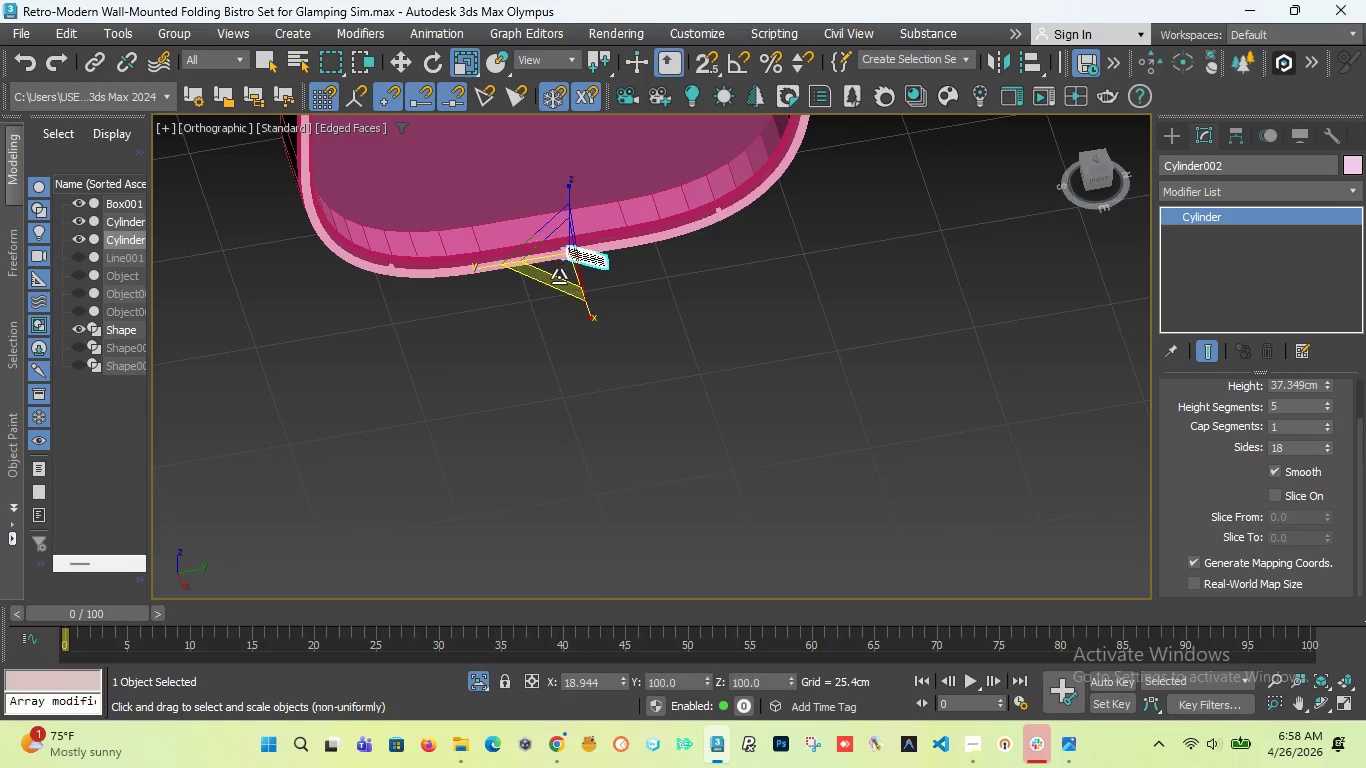 
scroll: coordinate [650, 151], scroll_direction: up, amount: 10.0
 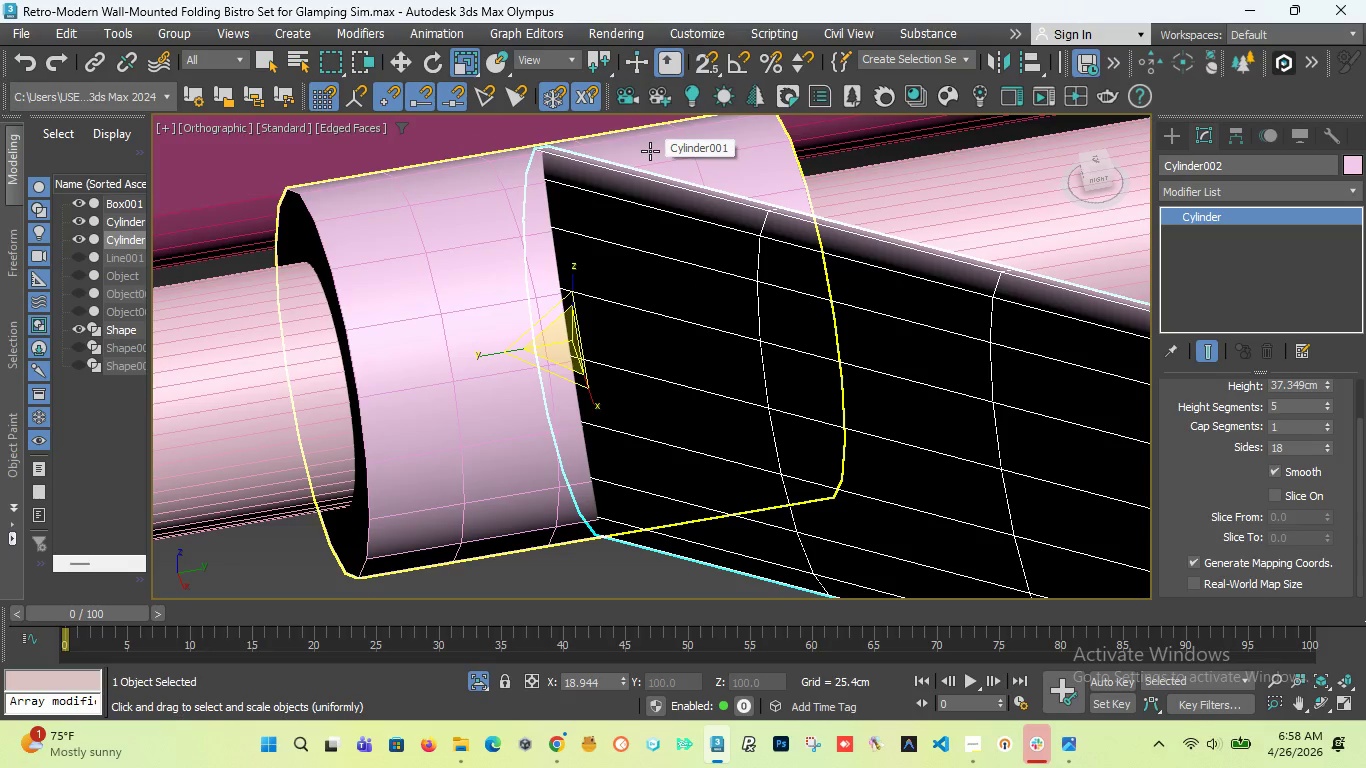 
scroll: coordinate [650, 151], scroll_direction: down, amount: 3.0
 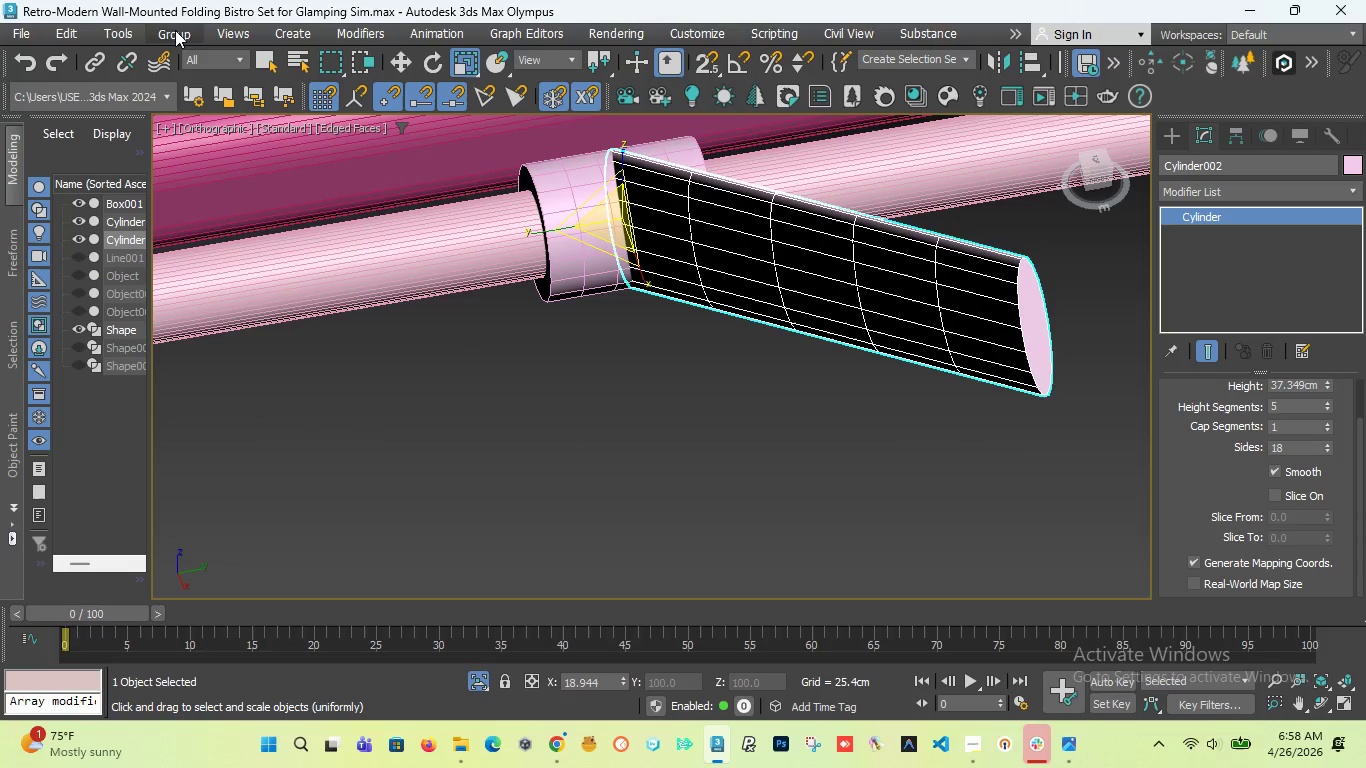 
left_click([175, 30])
 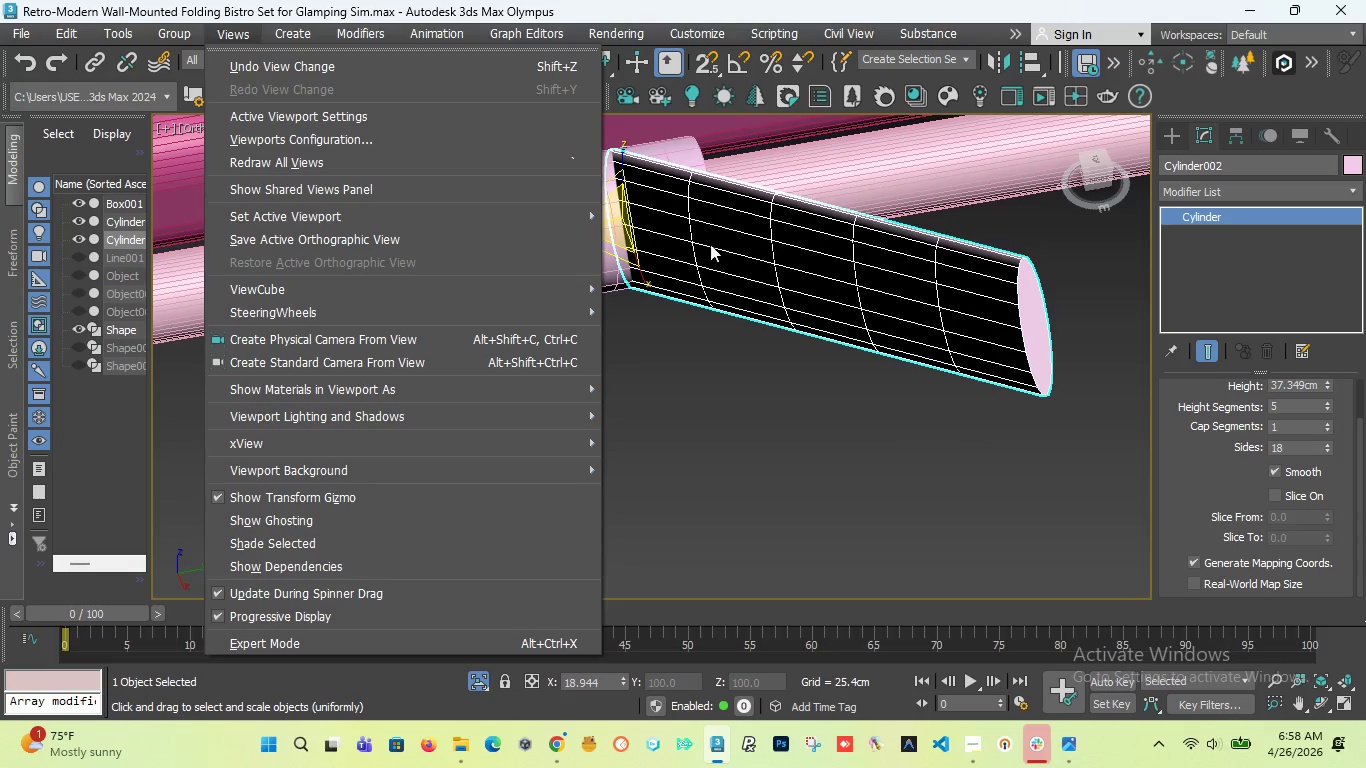 
left_click([762, 429])
 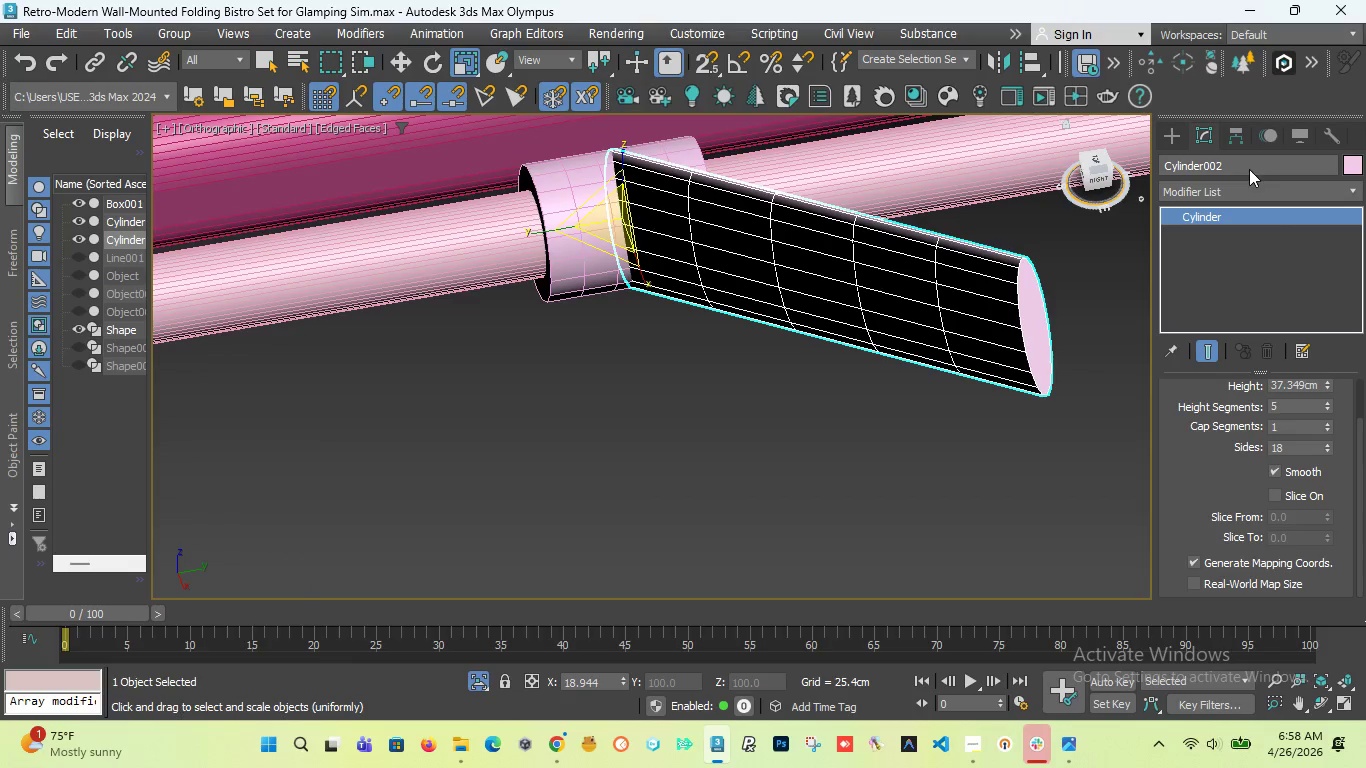 
left_click([1177, 136])
 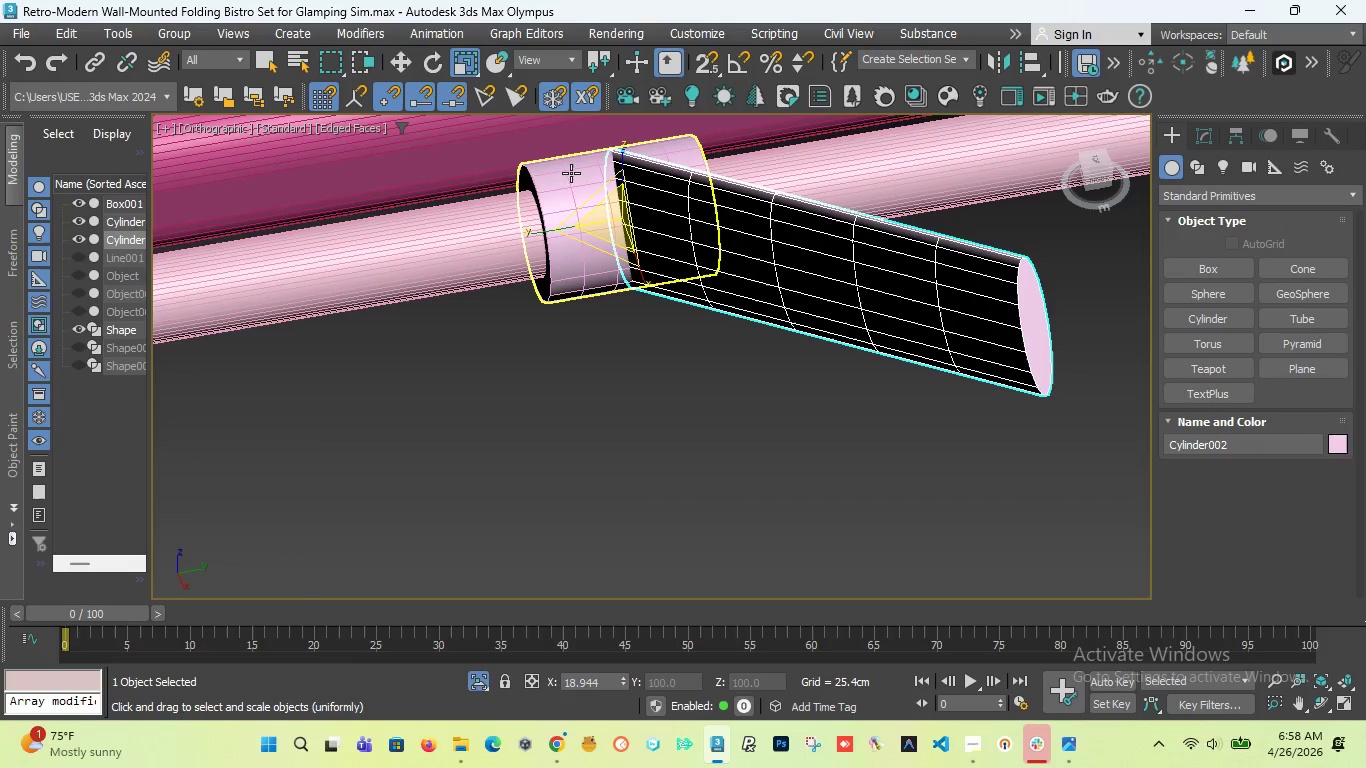 
hold_key(key=ControlLeft, duration=0.52)
left_click([571, 173])
 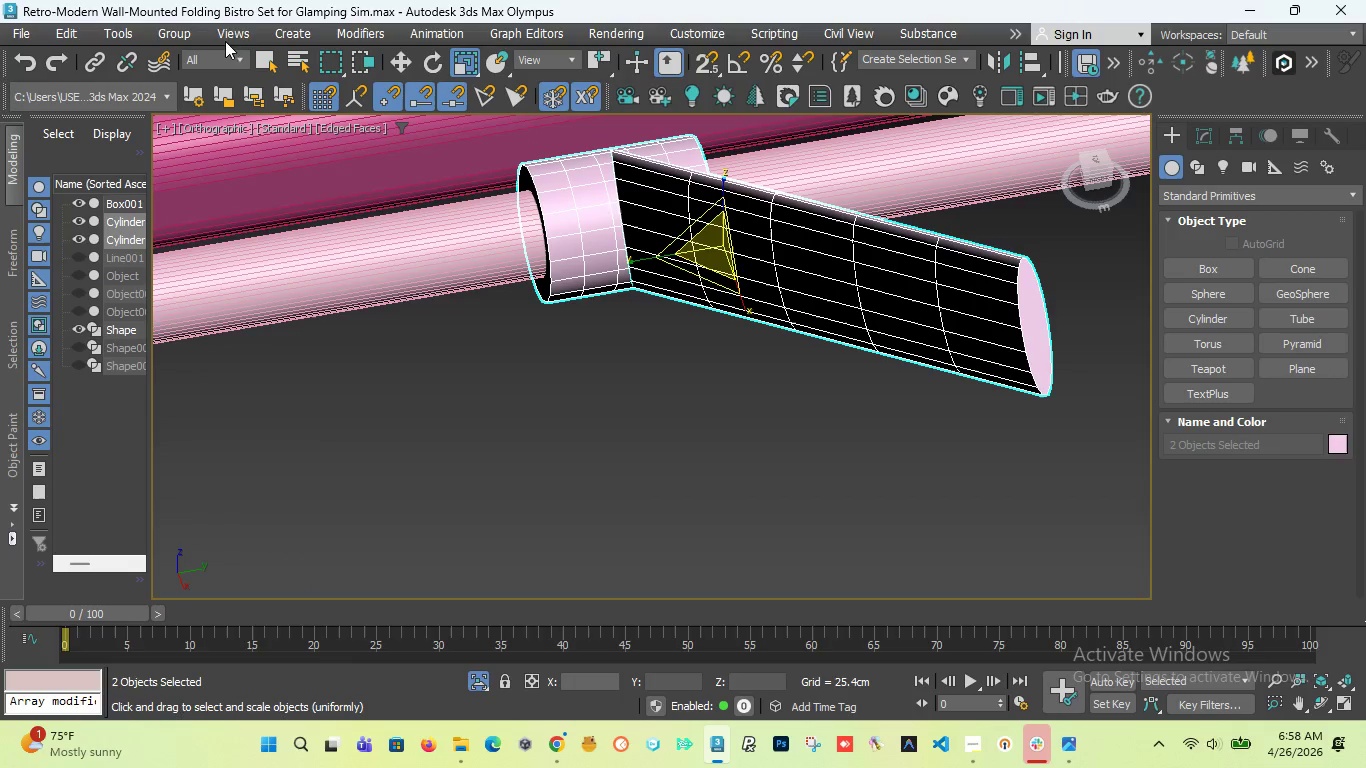 
left_click([171, 31])
 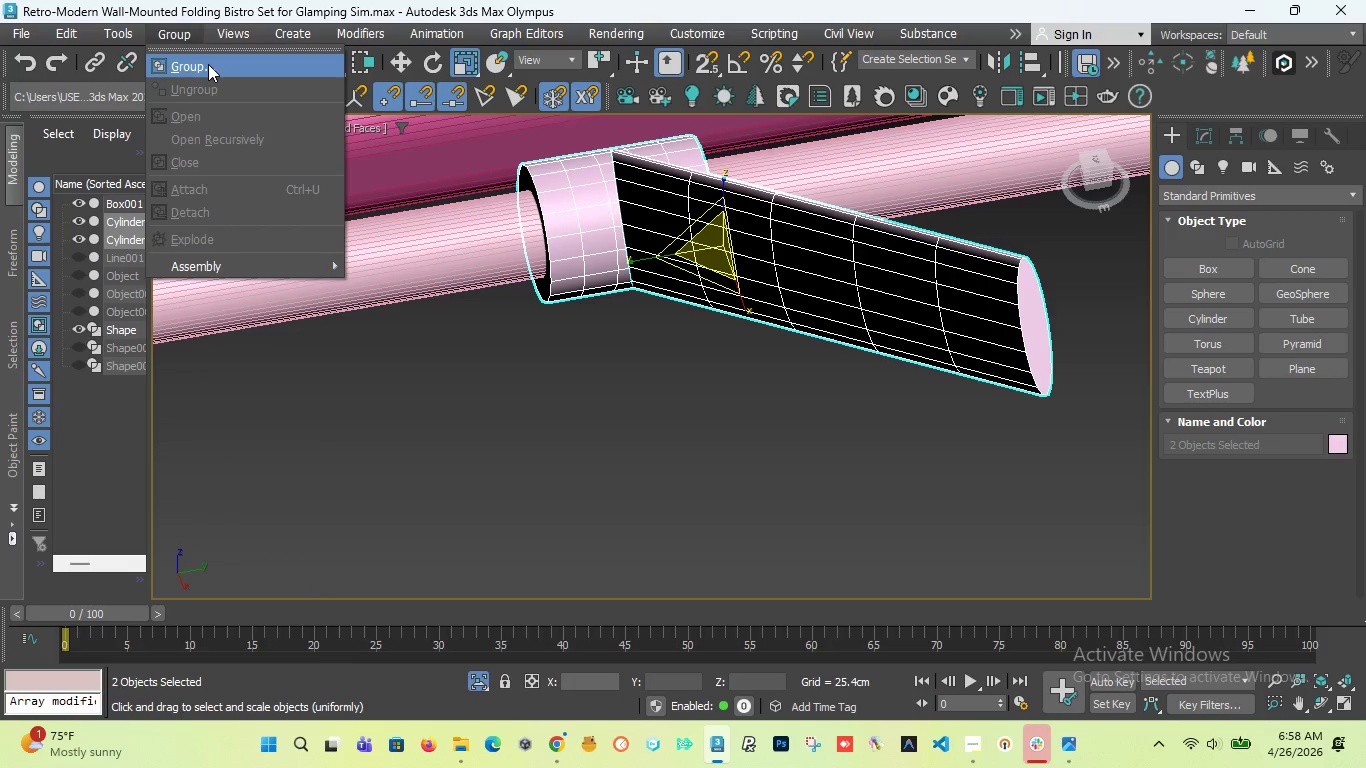 
left_click([208, 64])
 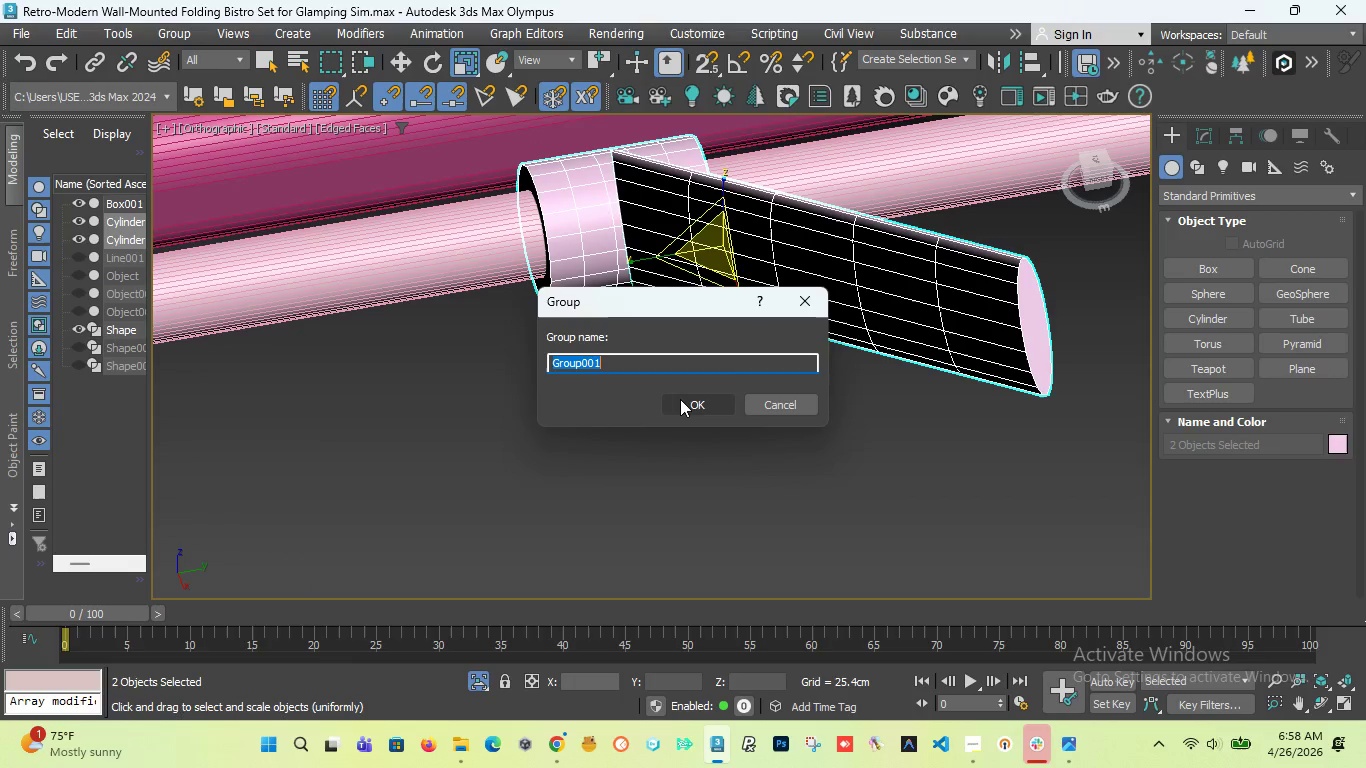 
left_click([680, 399])
 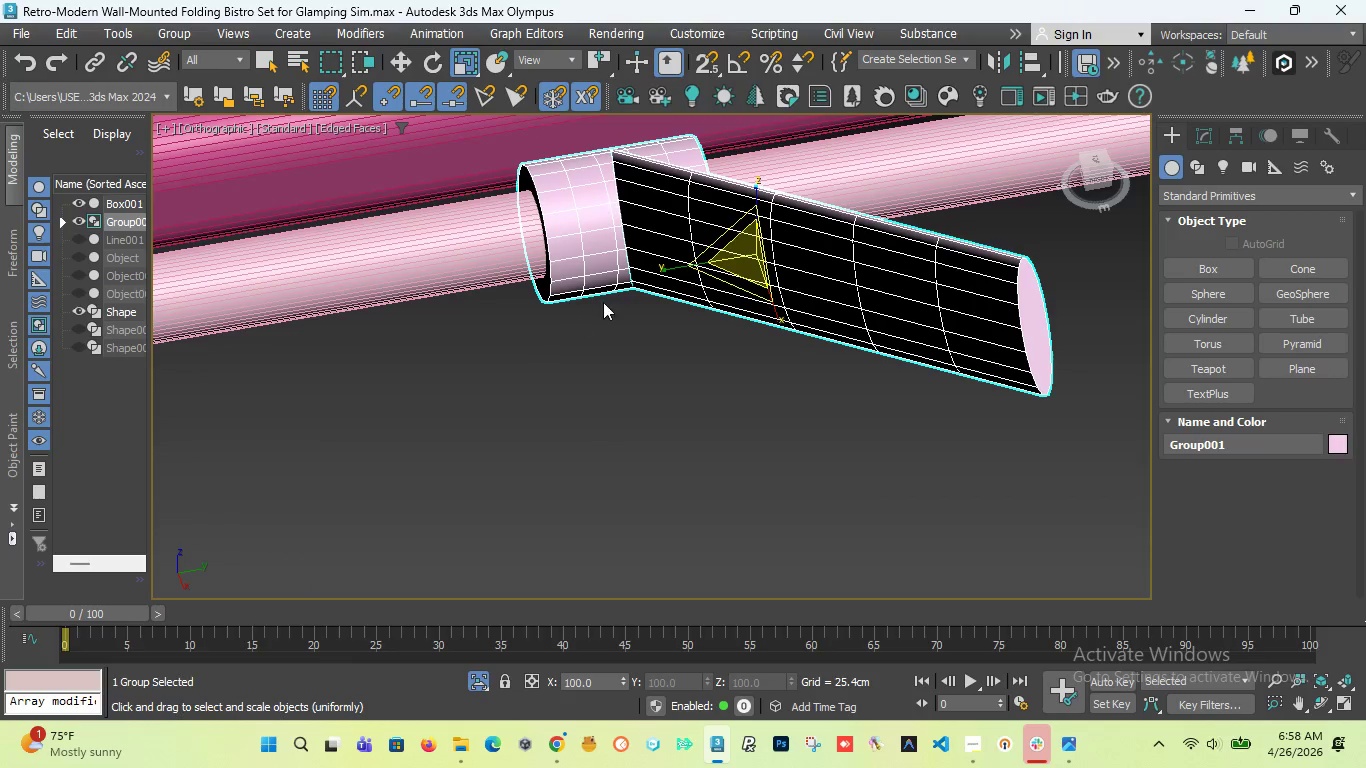 
scroll: coordinate [604, 301], scroll_direction: down, amount: 7.0
 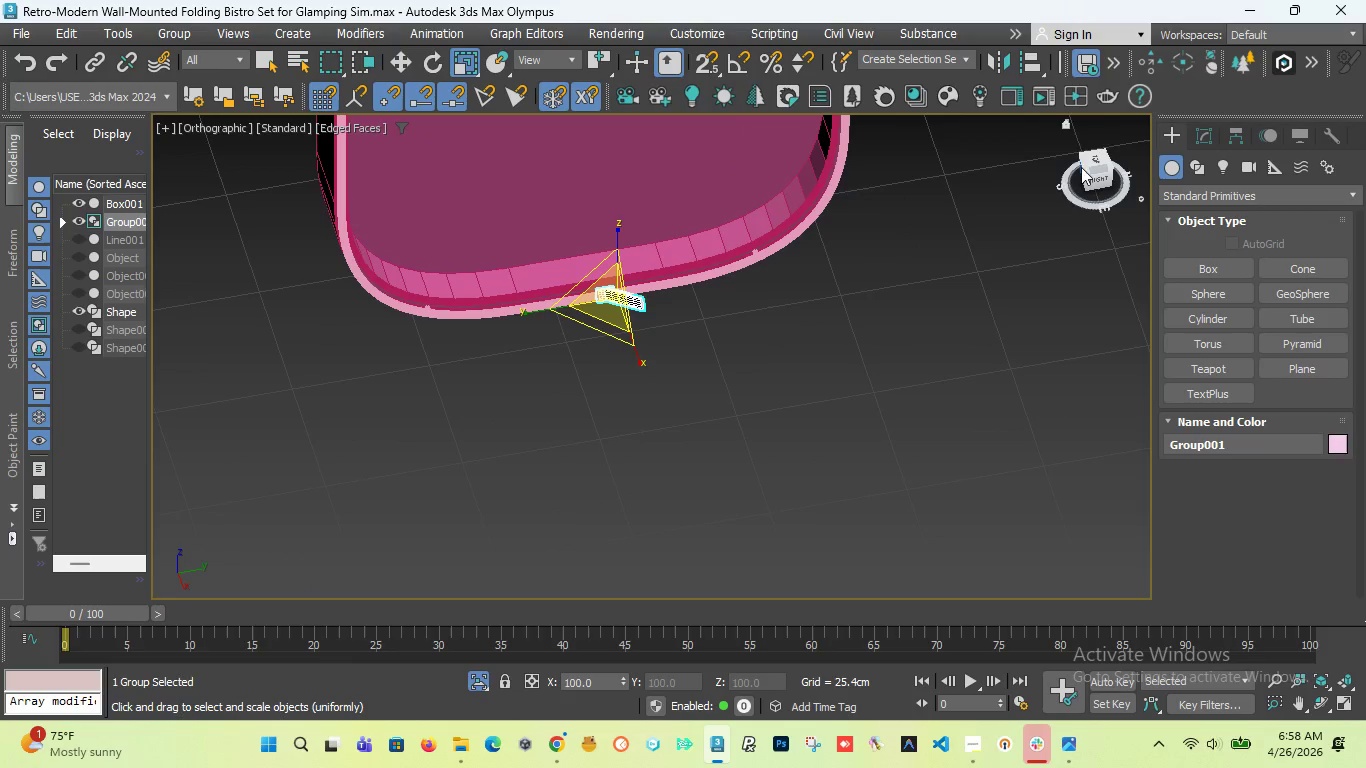 
left_click_drag(start_coordinate=[1089, 167], to_coordinate=[215, 145])
 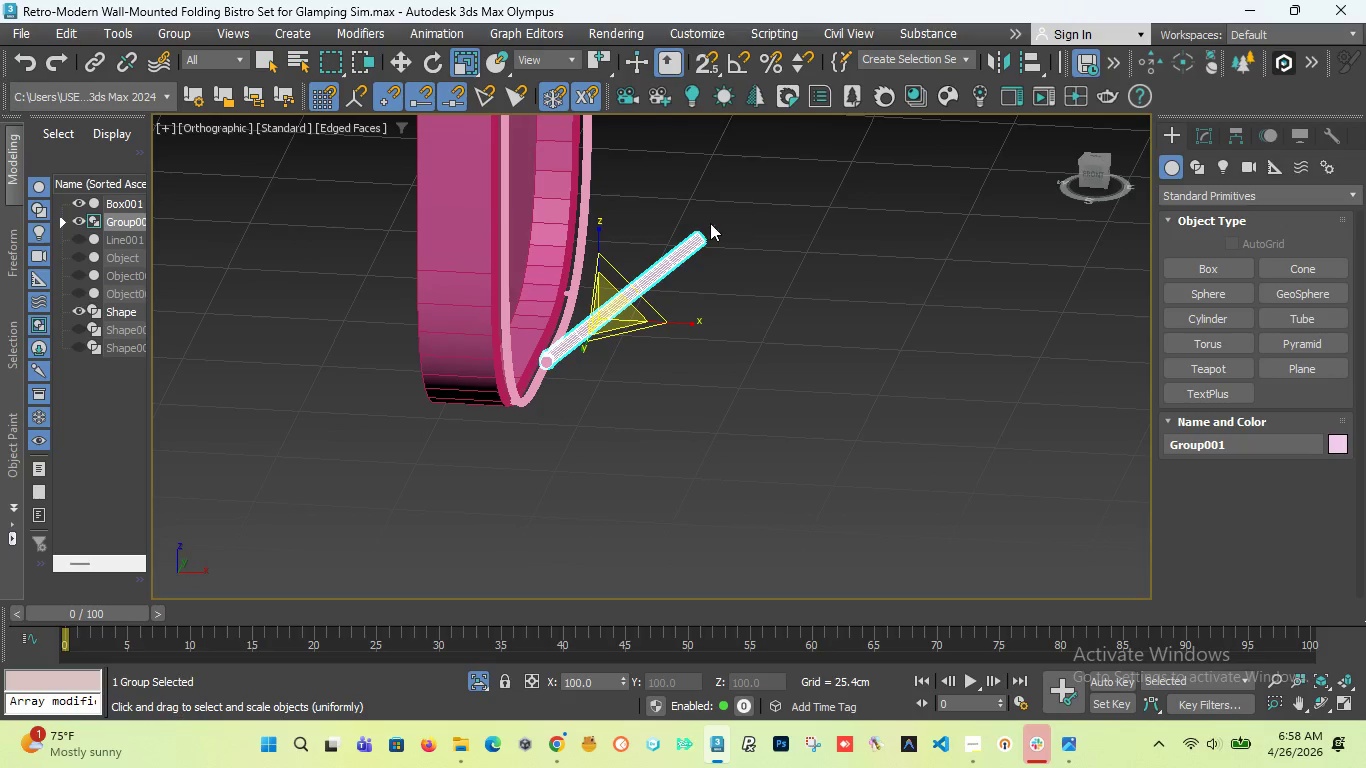 
scroll: coordinate [725, 302], scroll_direction: up, amount: 7.0
 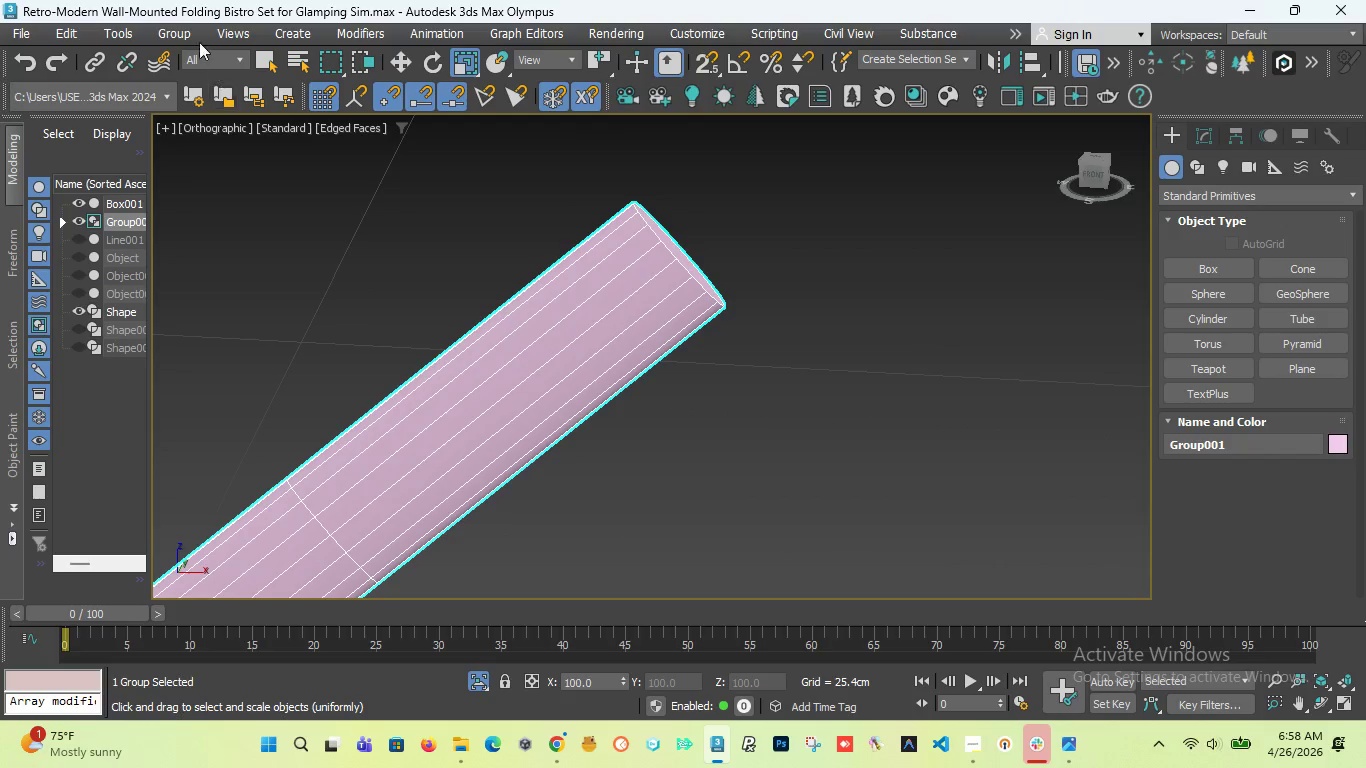 
left_click([190, 34])
 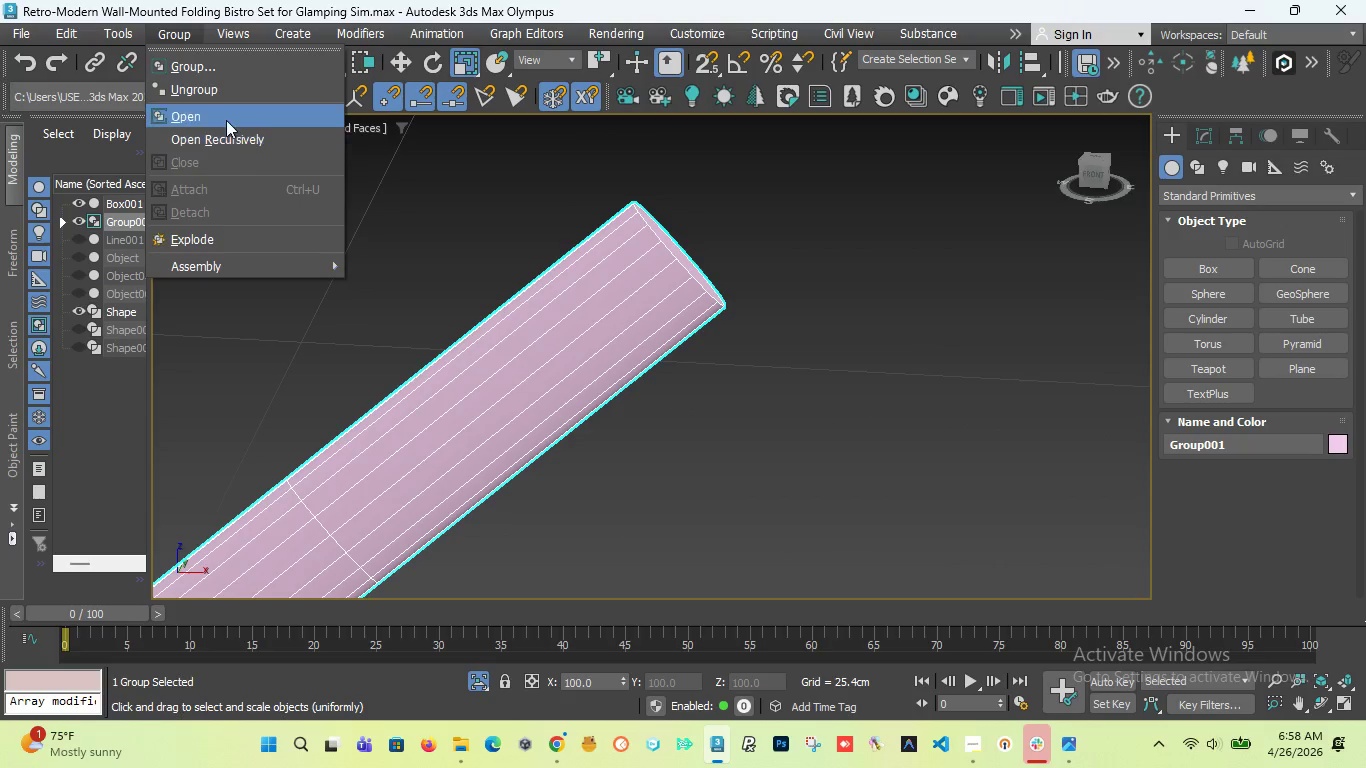 
left_click([222, 115])
 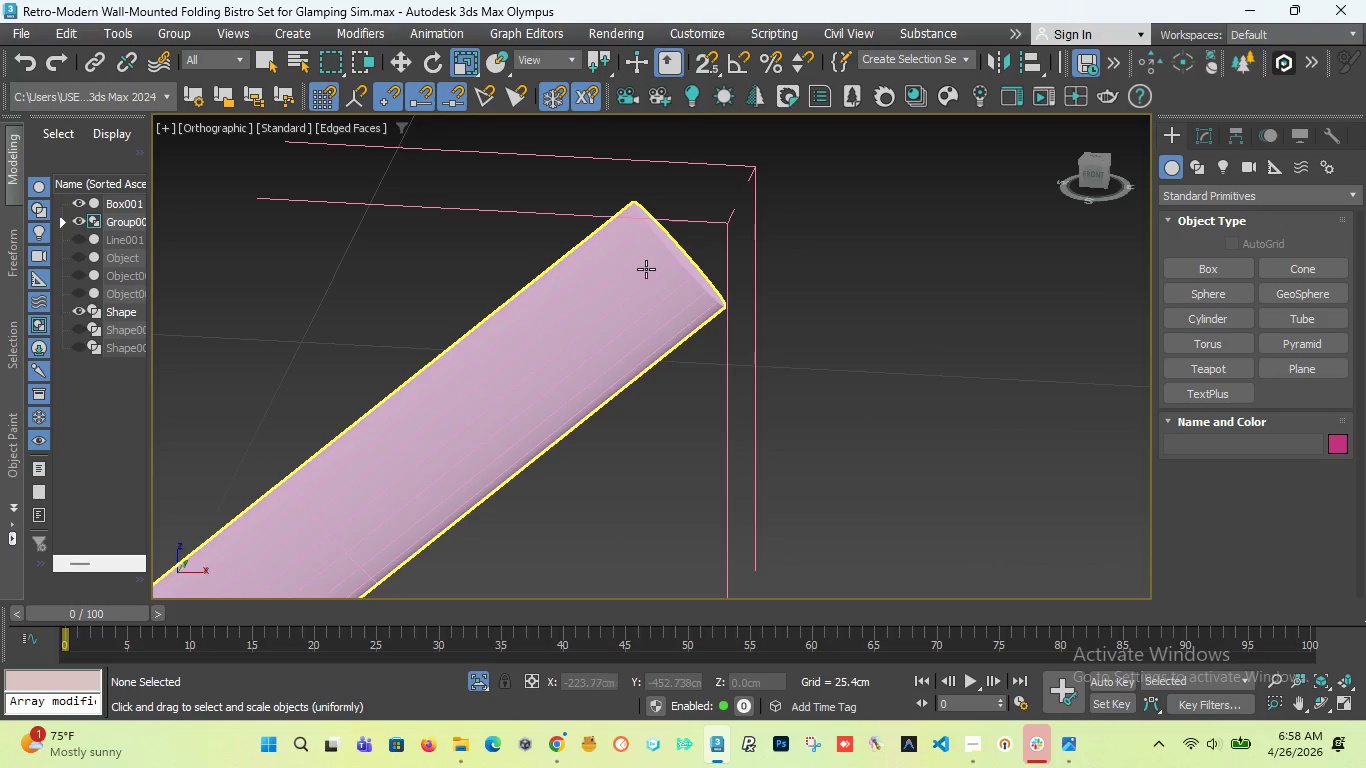 
left_click([646, 269])
 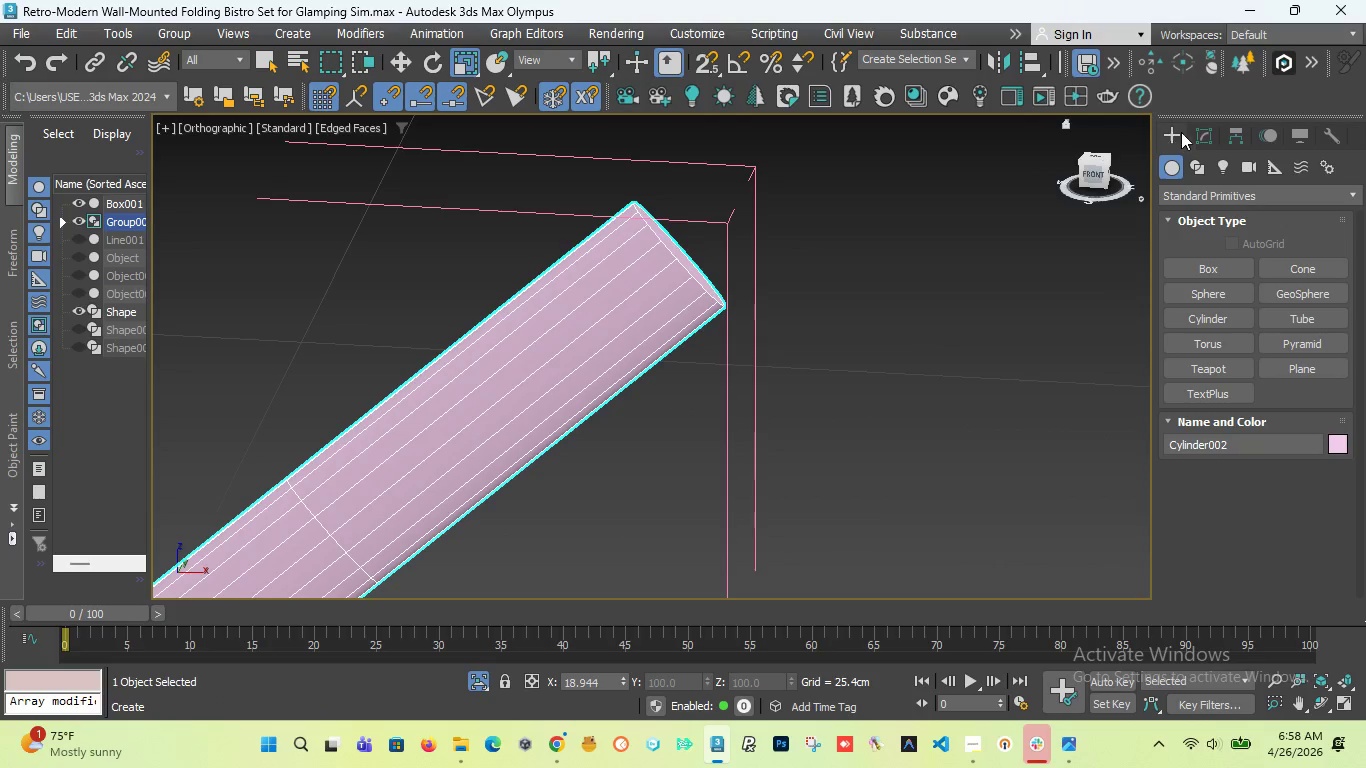 
left_click([1206, 126])
 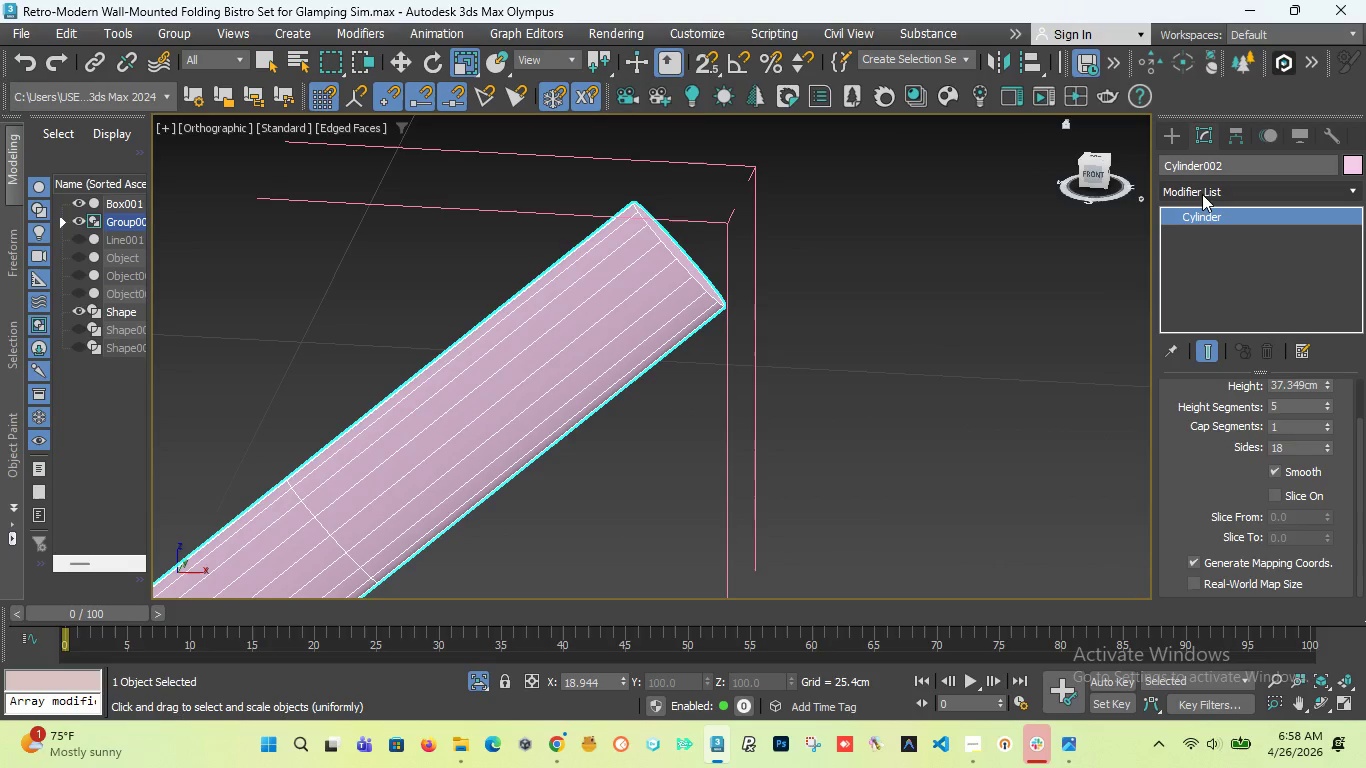 
left_click([1197, 194])
 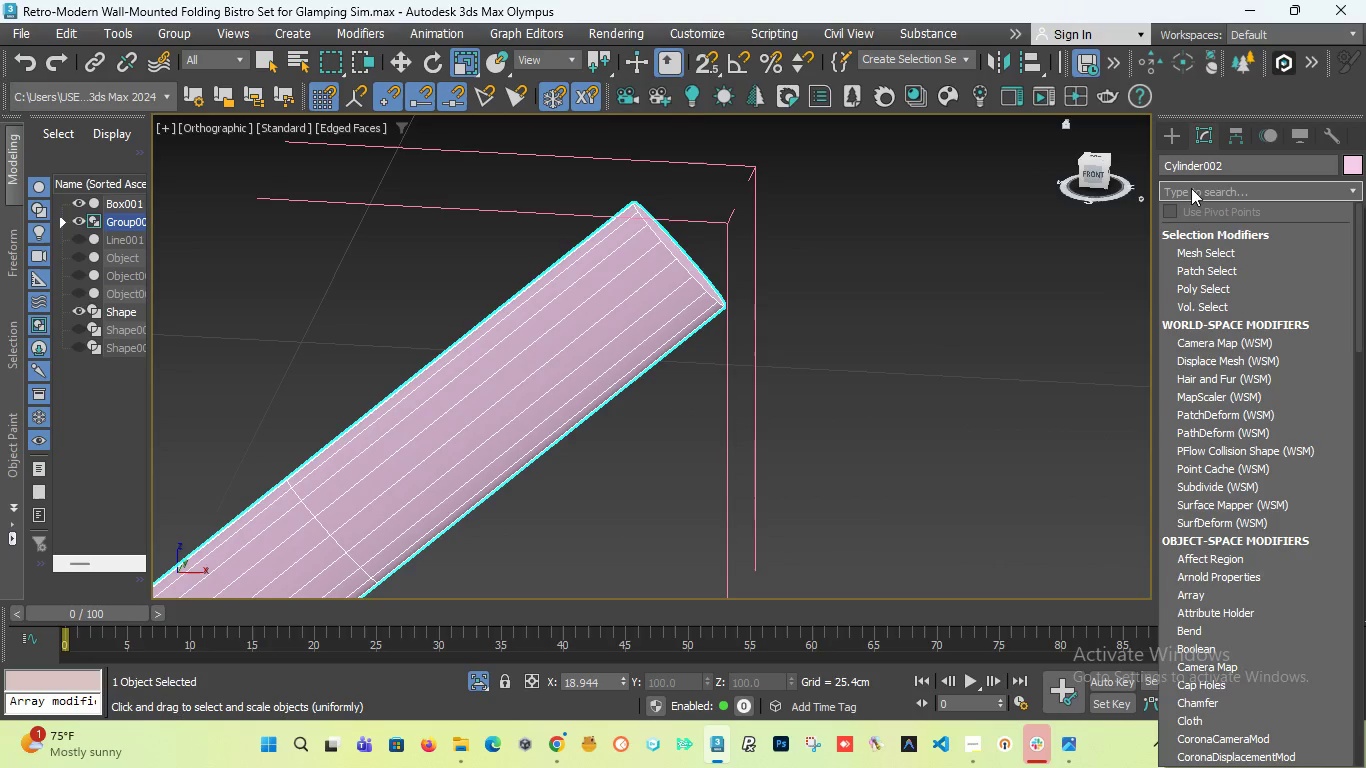 
type(ed)
 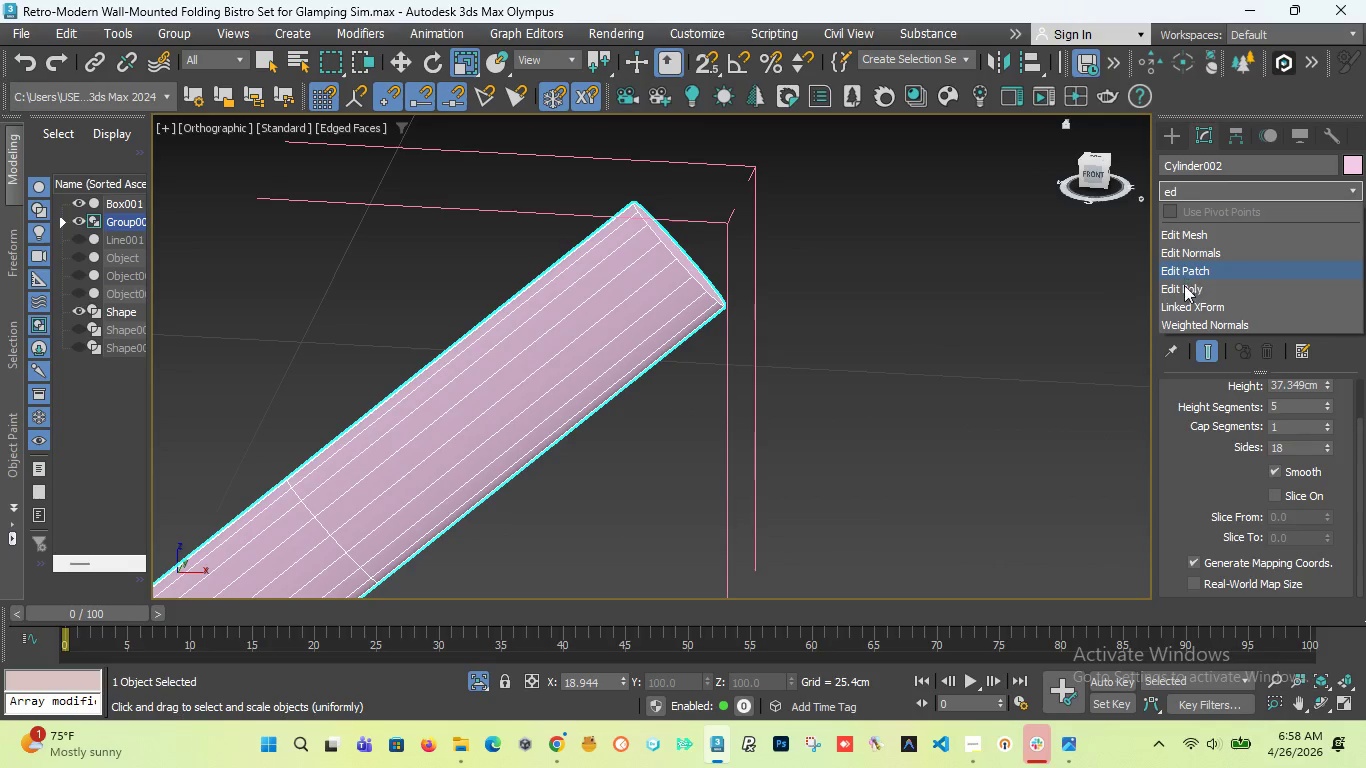 
left_click([1185, 294])
 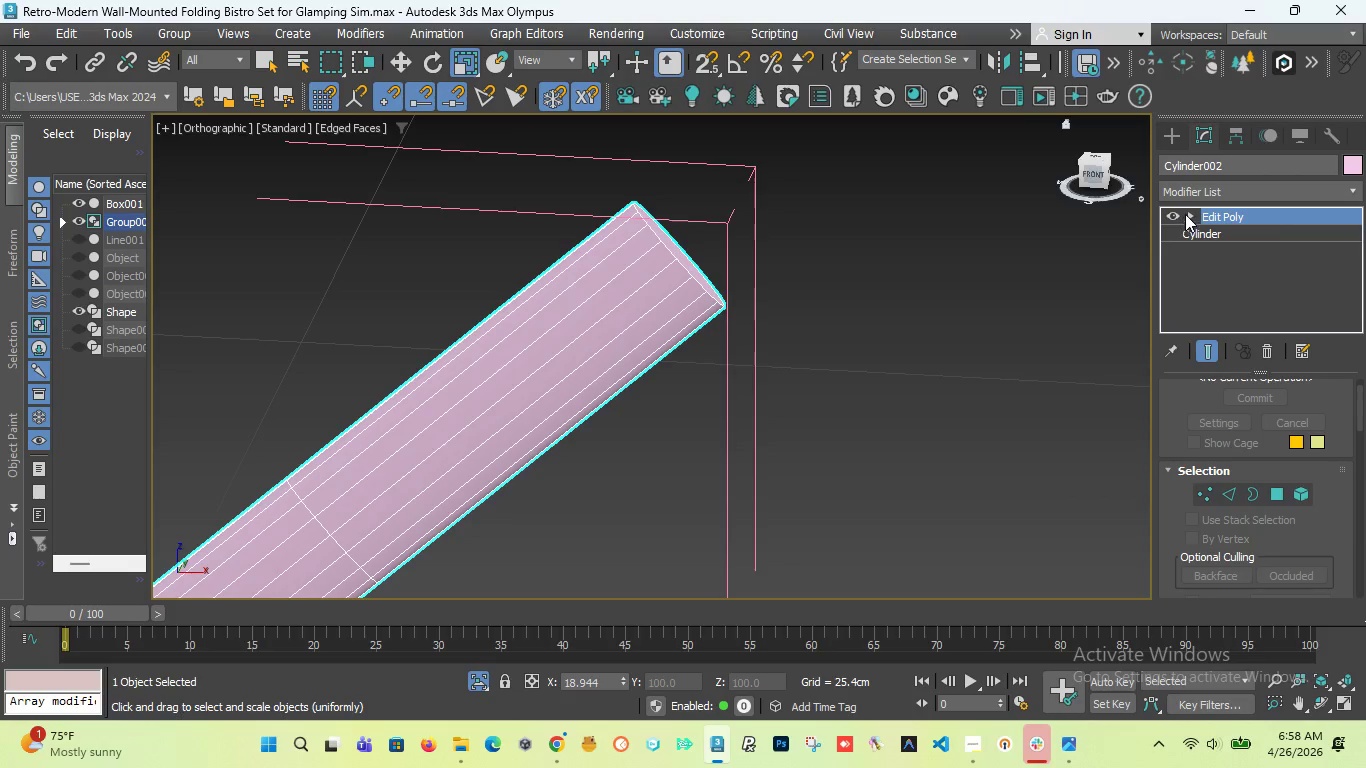 
left_click([1188, 214])
 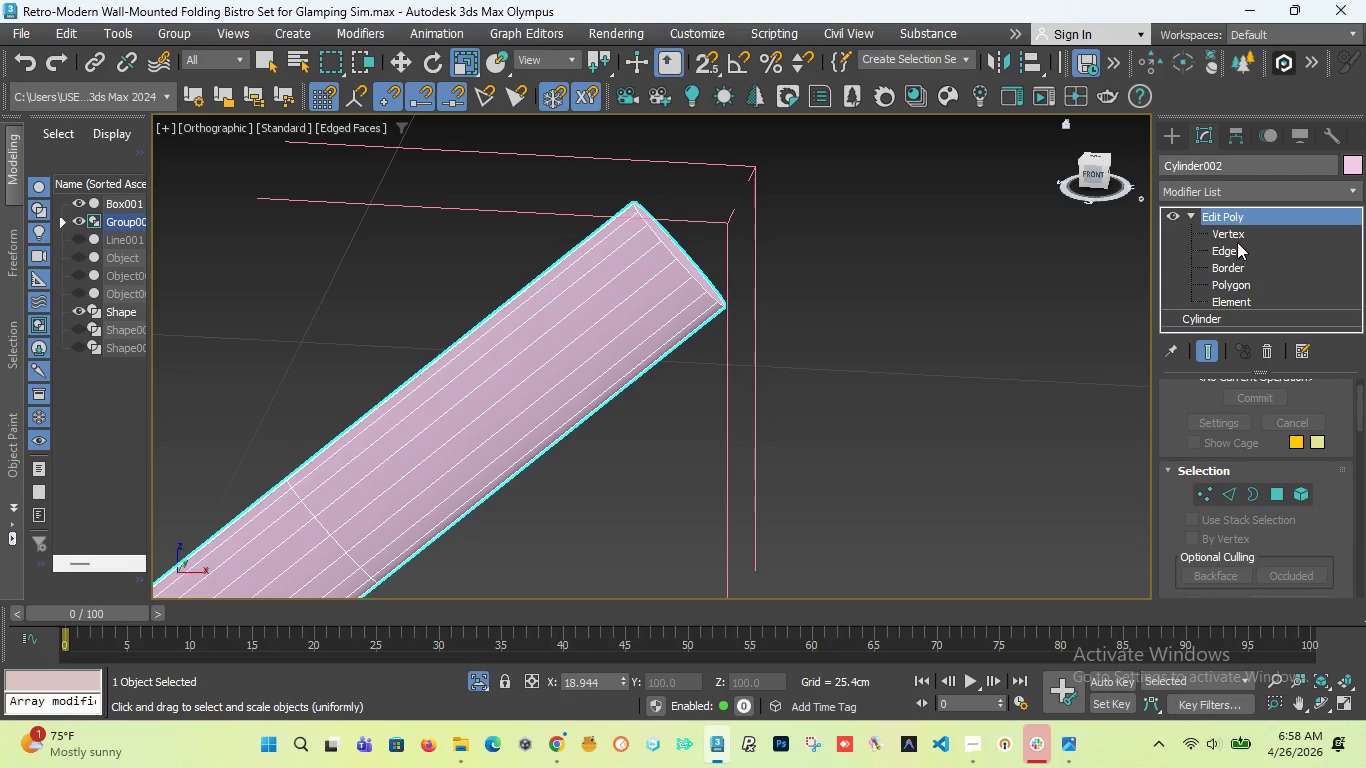 
left_click([1229, 247])
 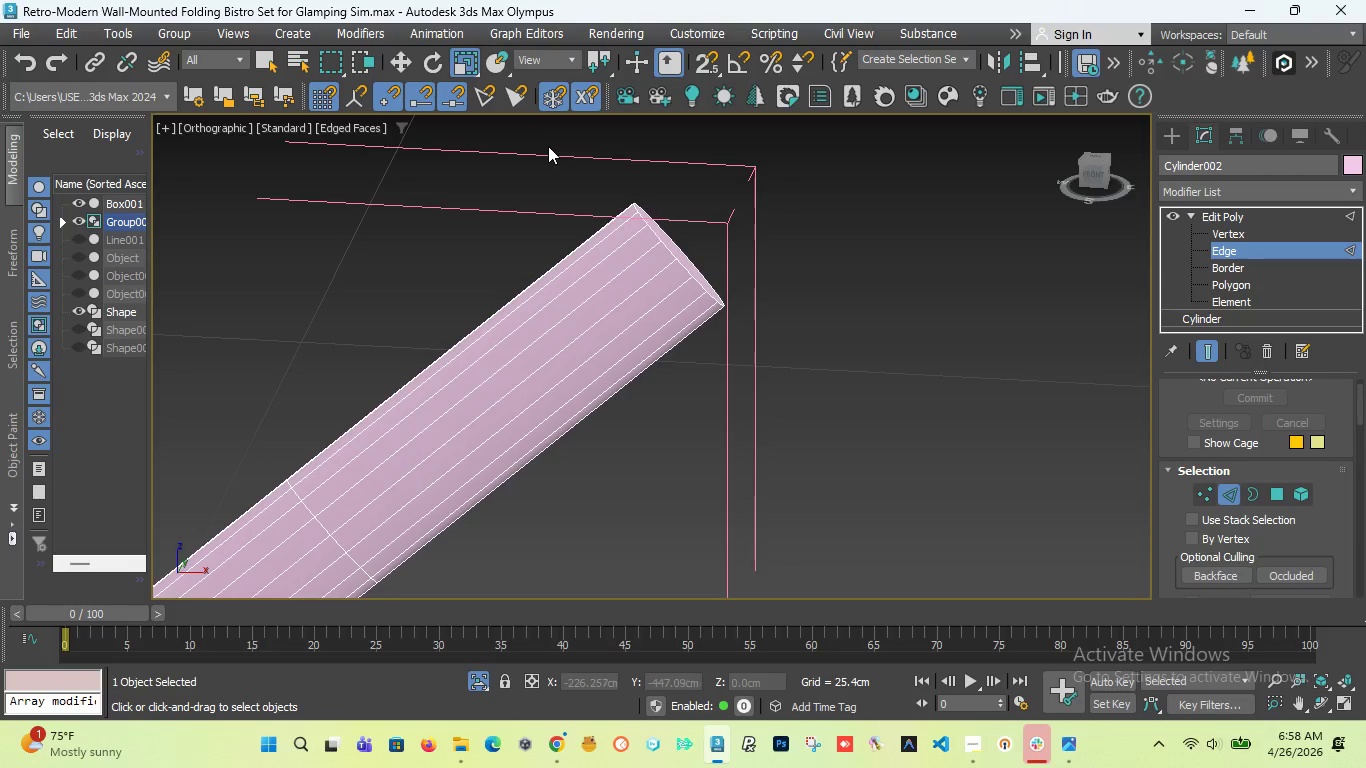 
left_click_drag(start_coordinate=[580, 165], to_coordinate=[525, 59])
 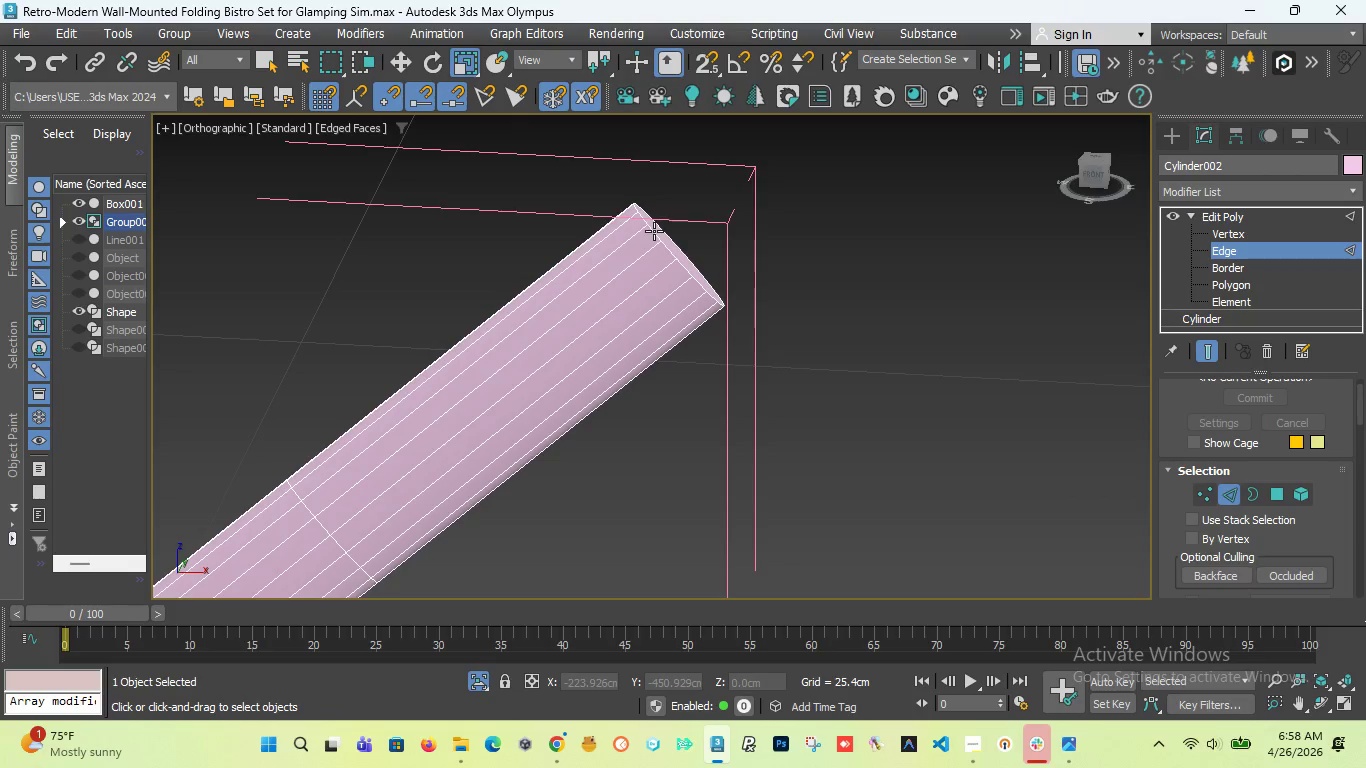 
double_click([654, 231])
 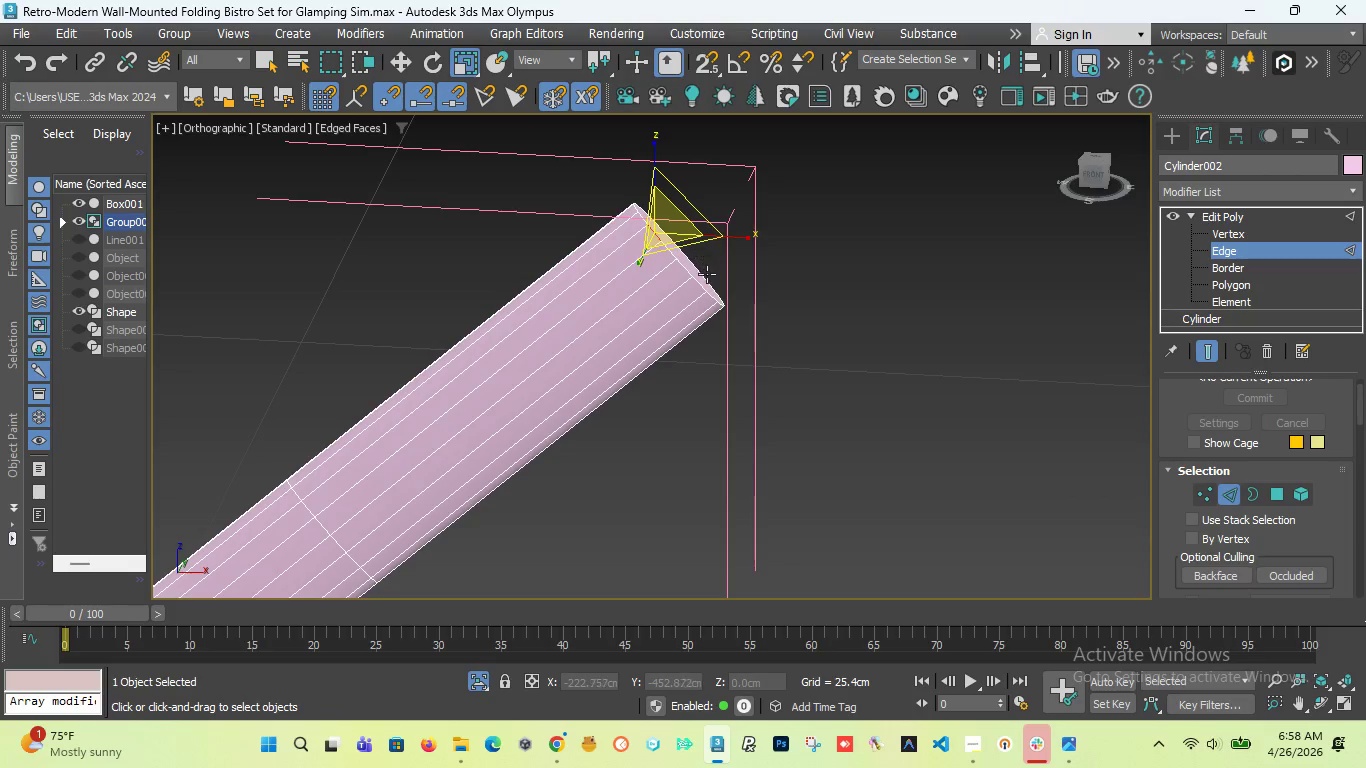 
scroll: coordinate [708, 276], scroll_direction: up, amount: 3.0
 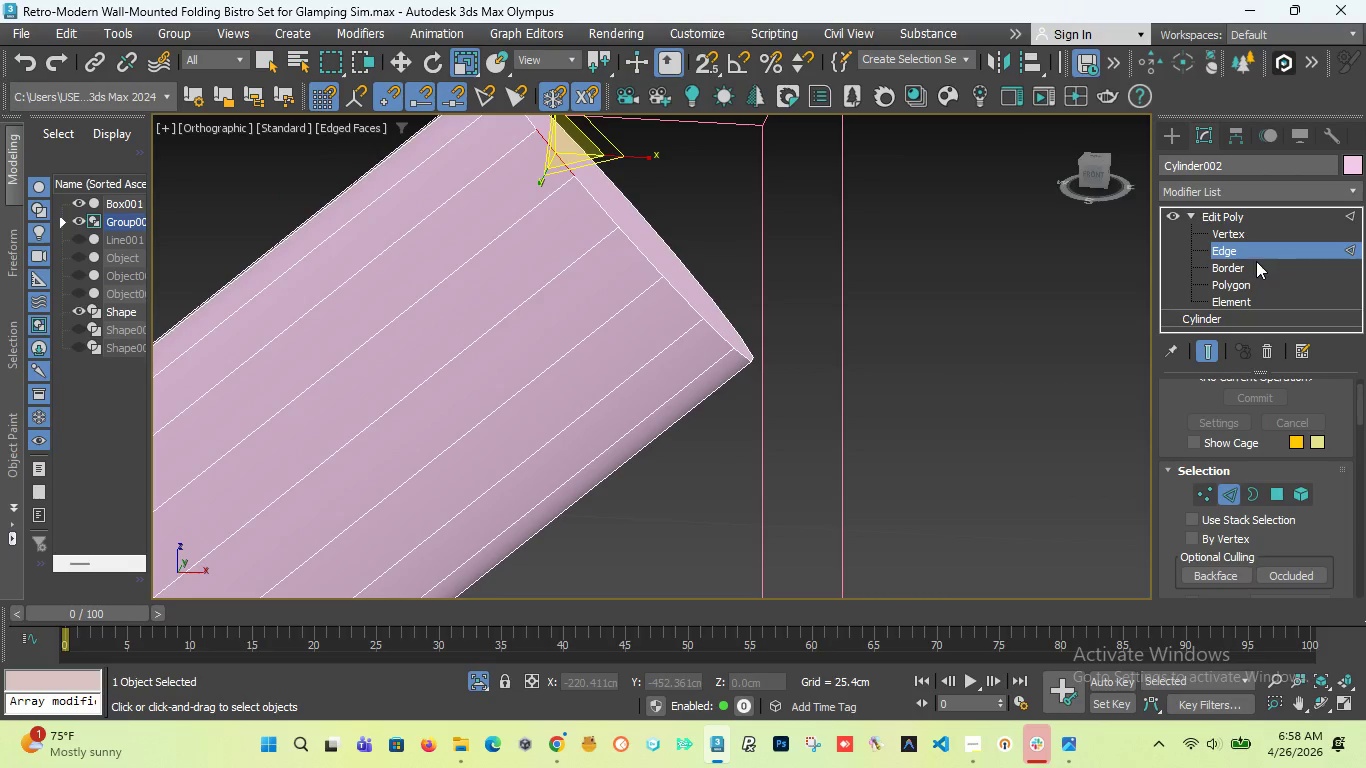 
left_click([1242, 282])
 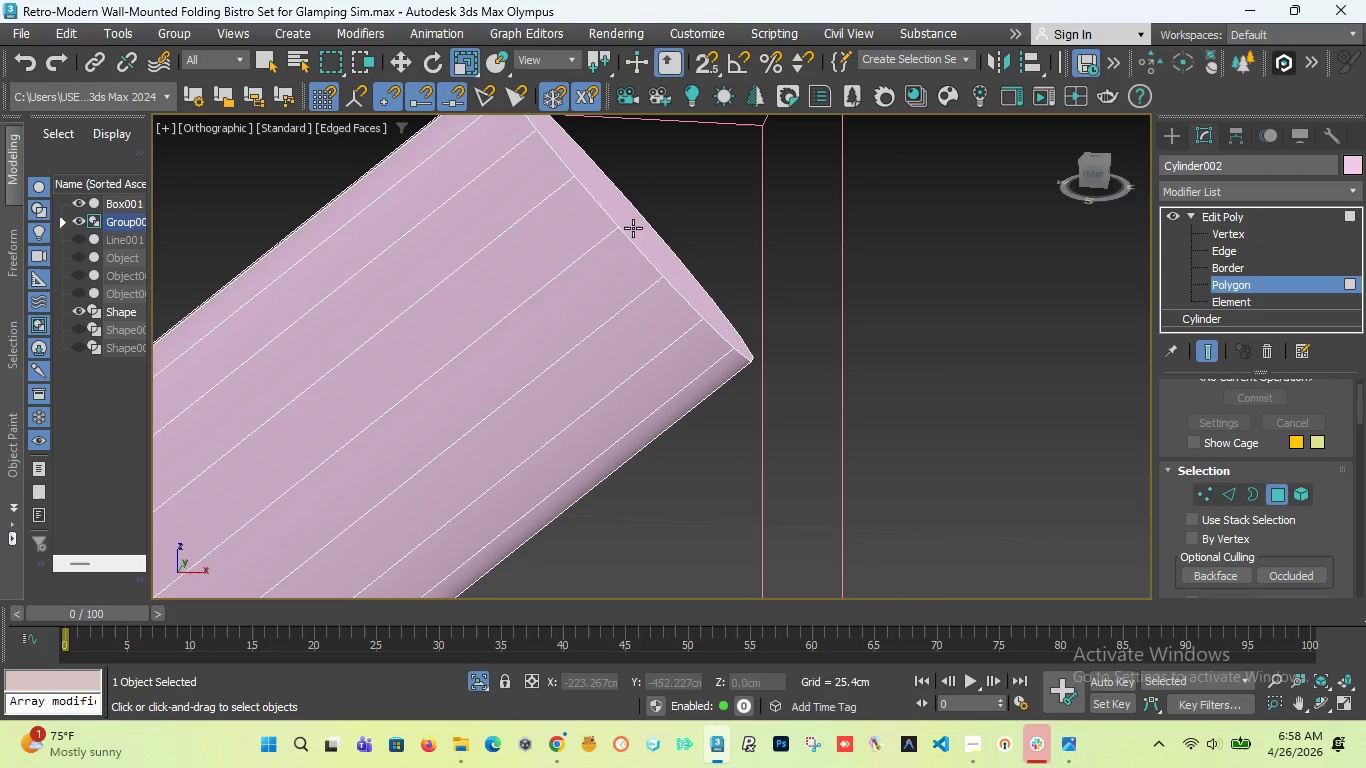 
left_click([632, 228])
 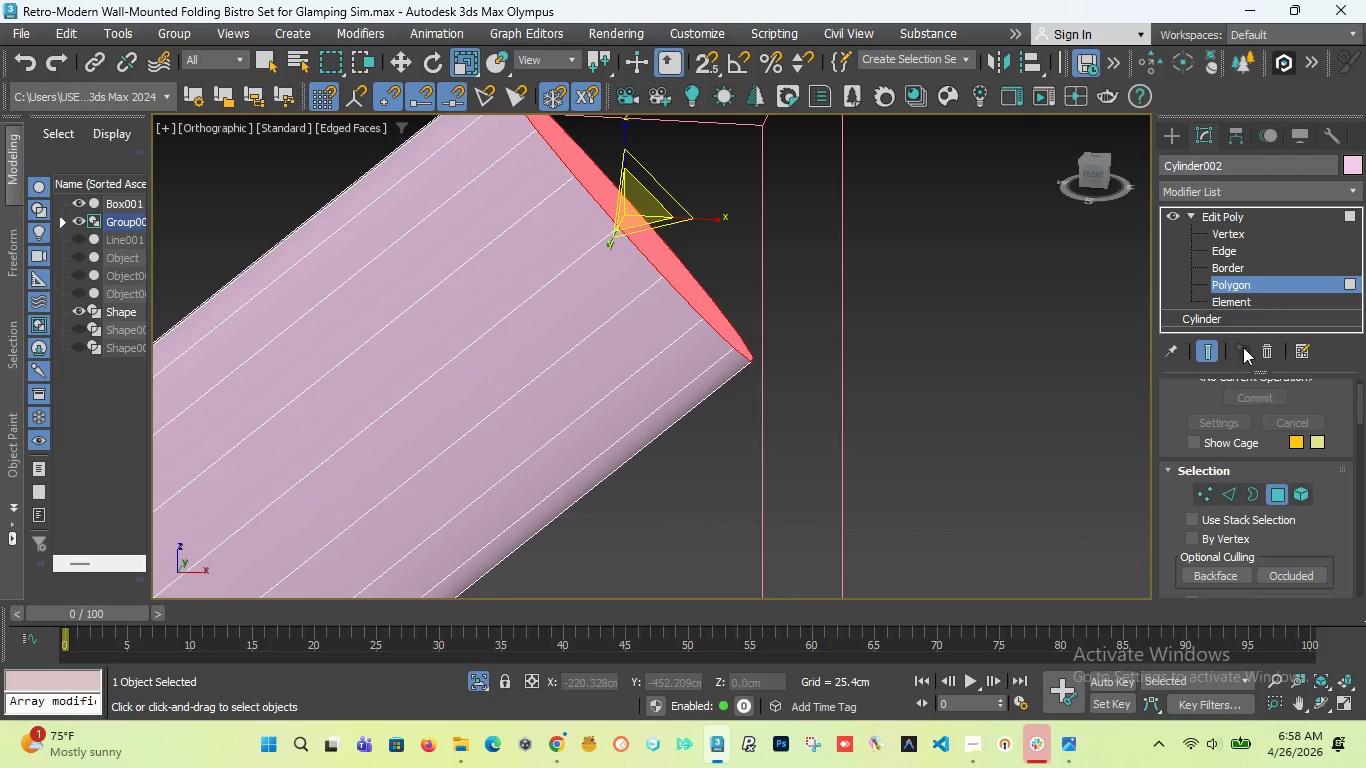 
hold_key(key=ControlLeft, duration=1.39)
 